 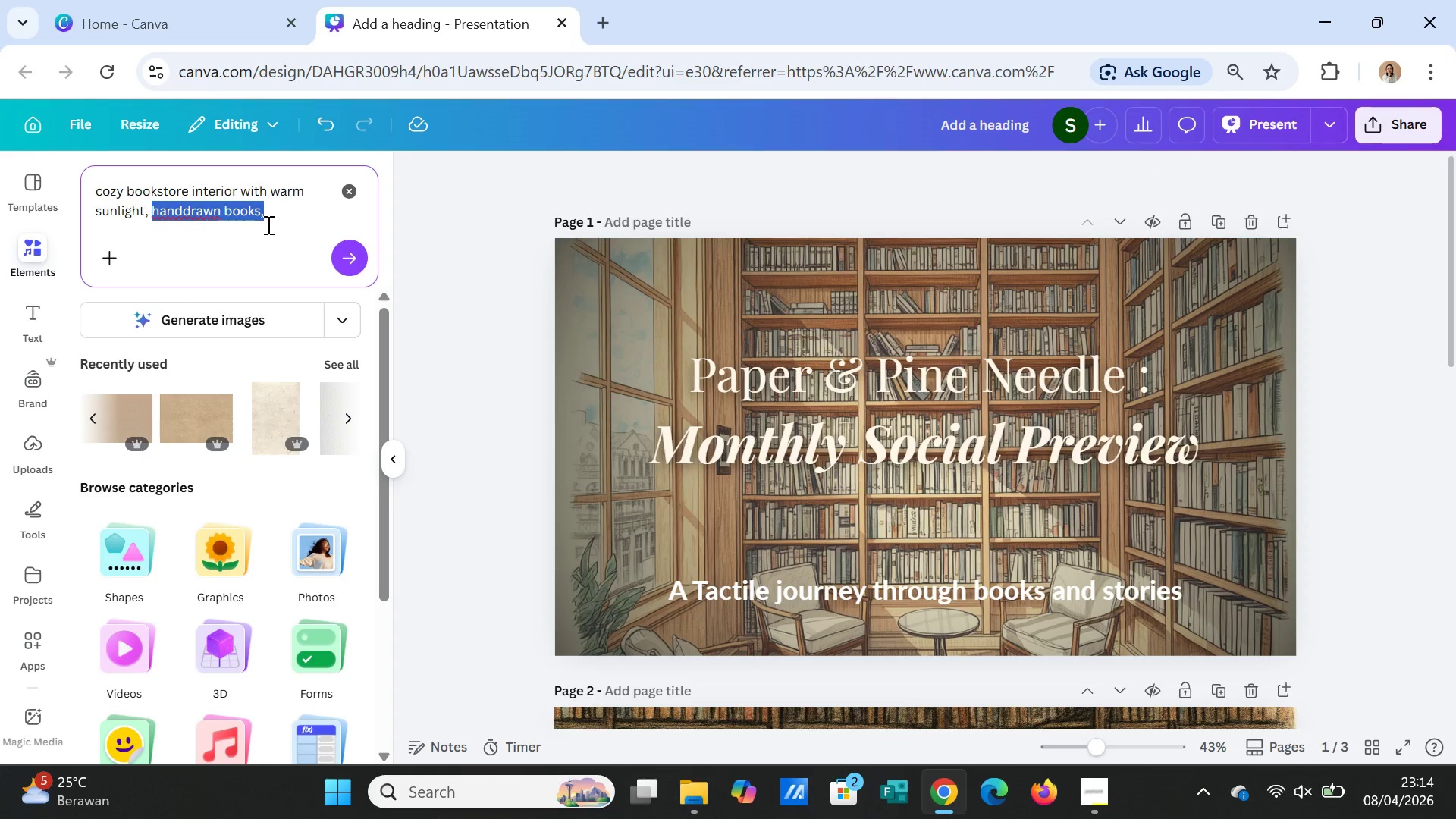 
key(Control+V)
 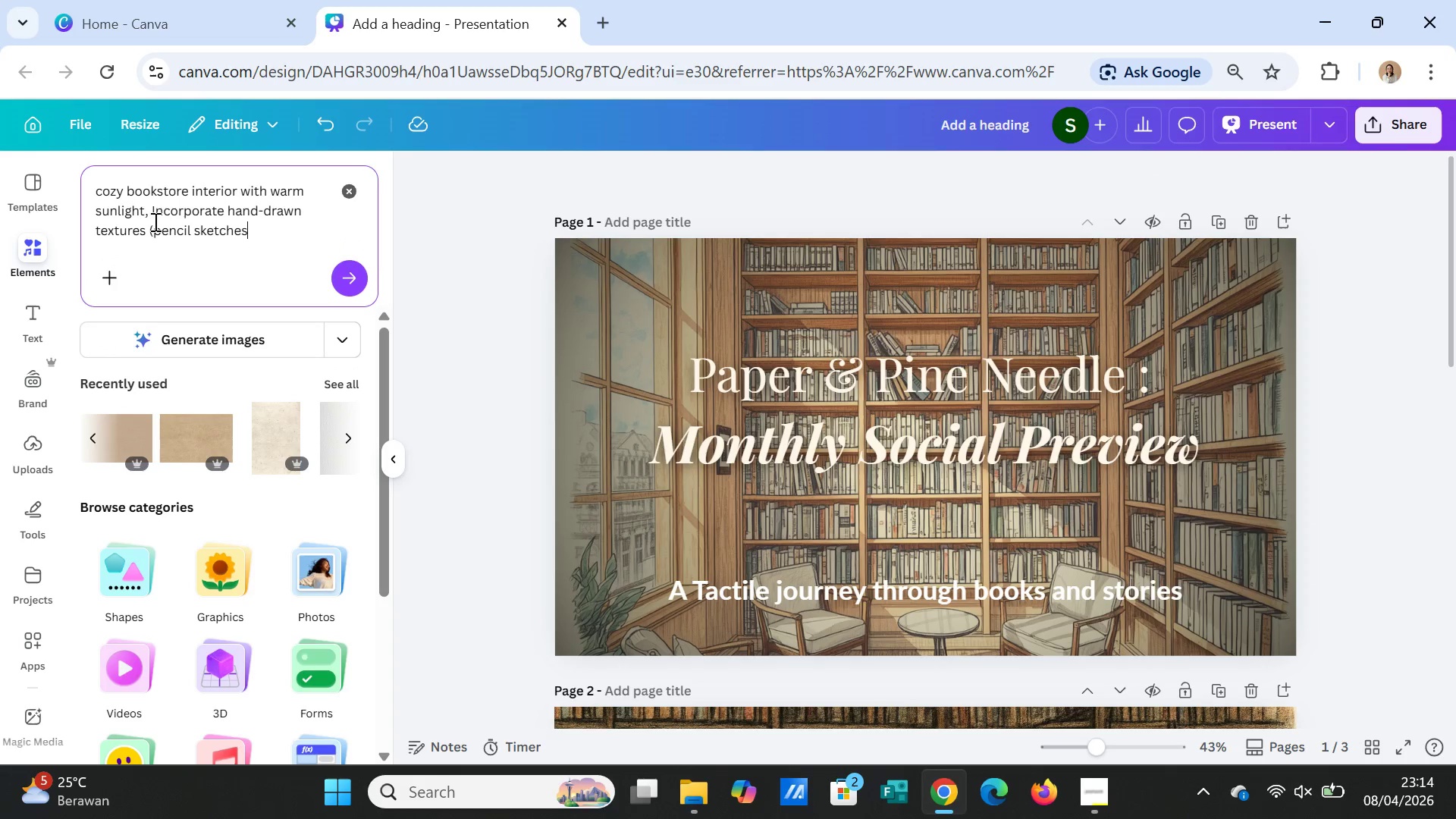 
left_click([153, 221])
 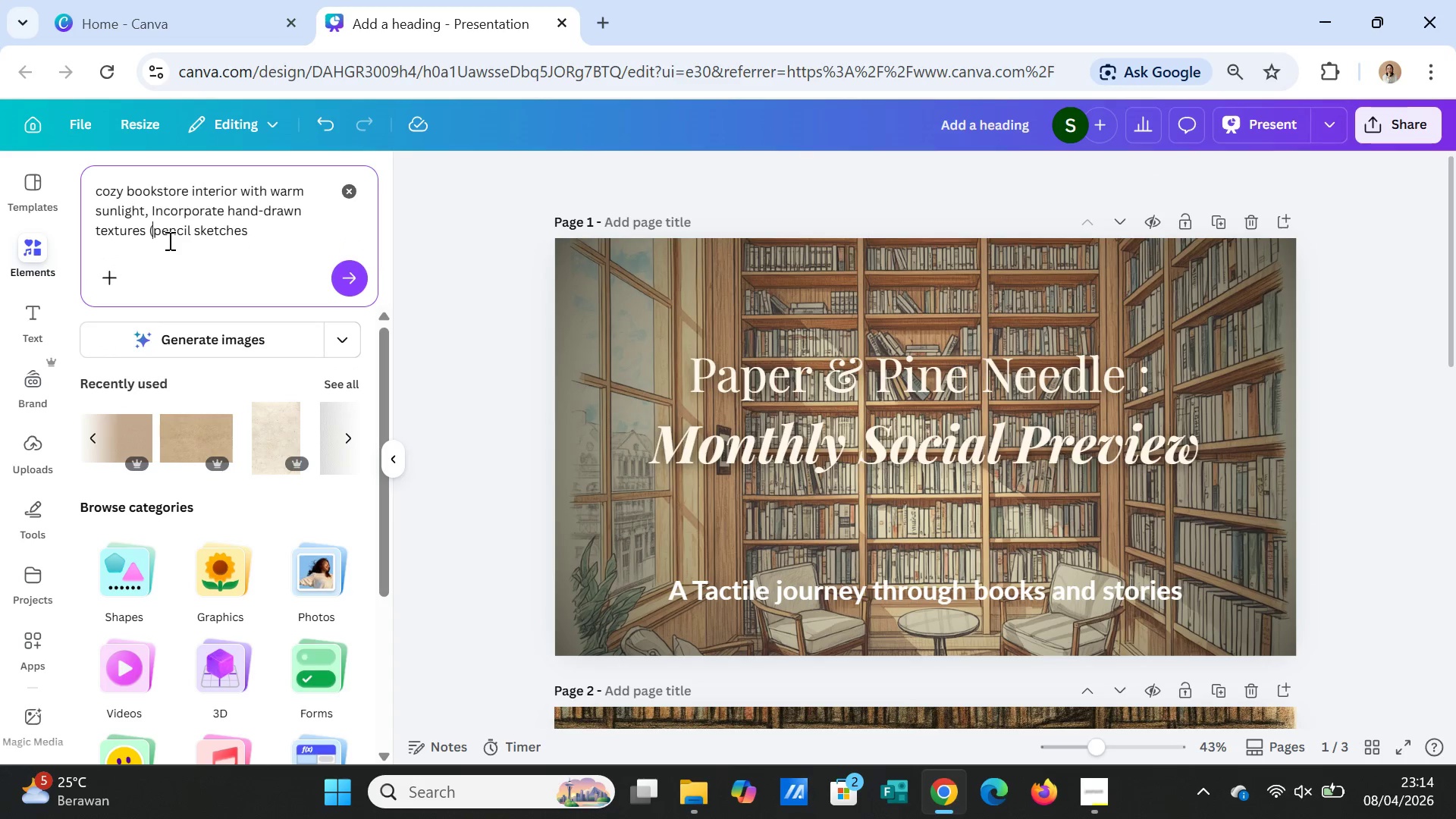 
key(Backspace)
 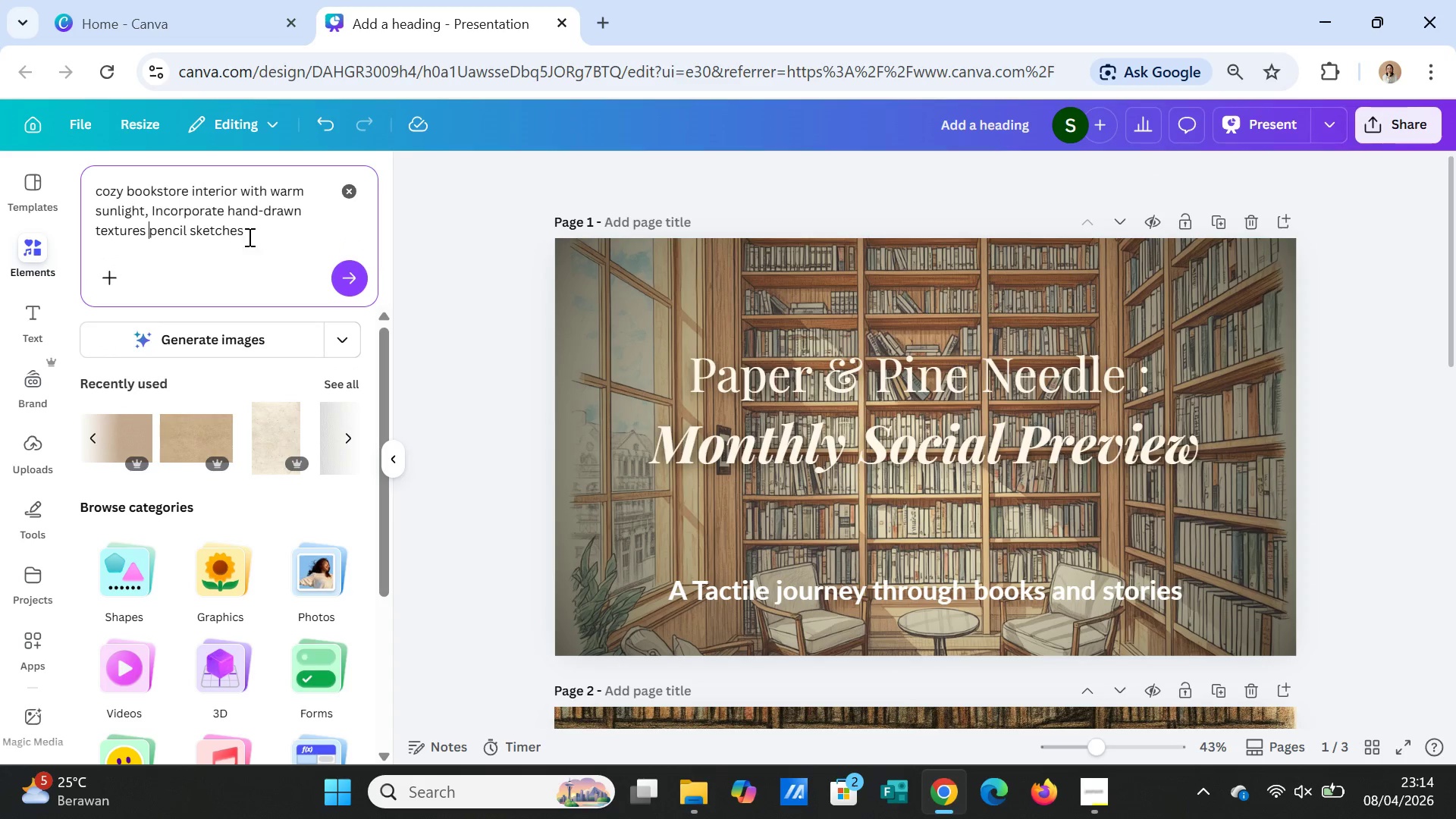 
left_click([249, 236])
 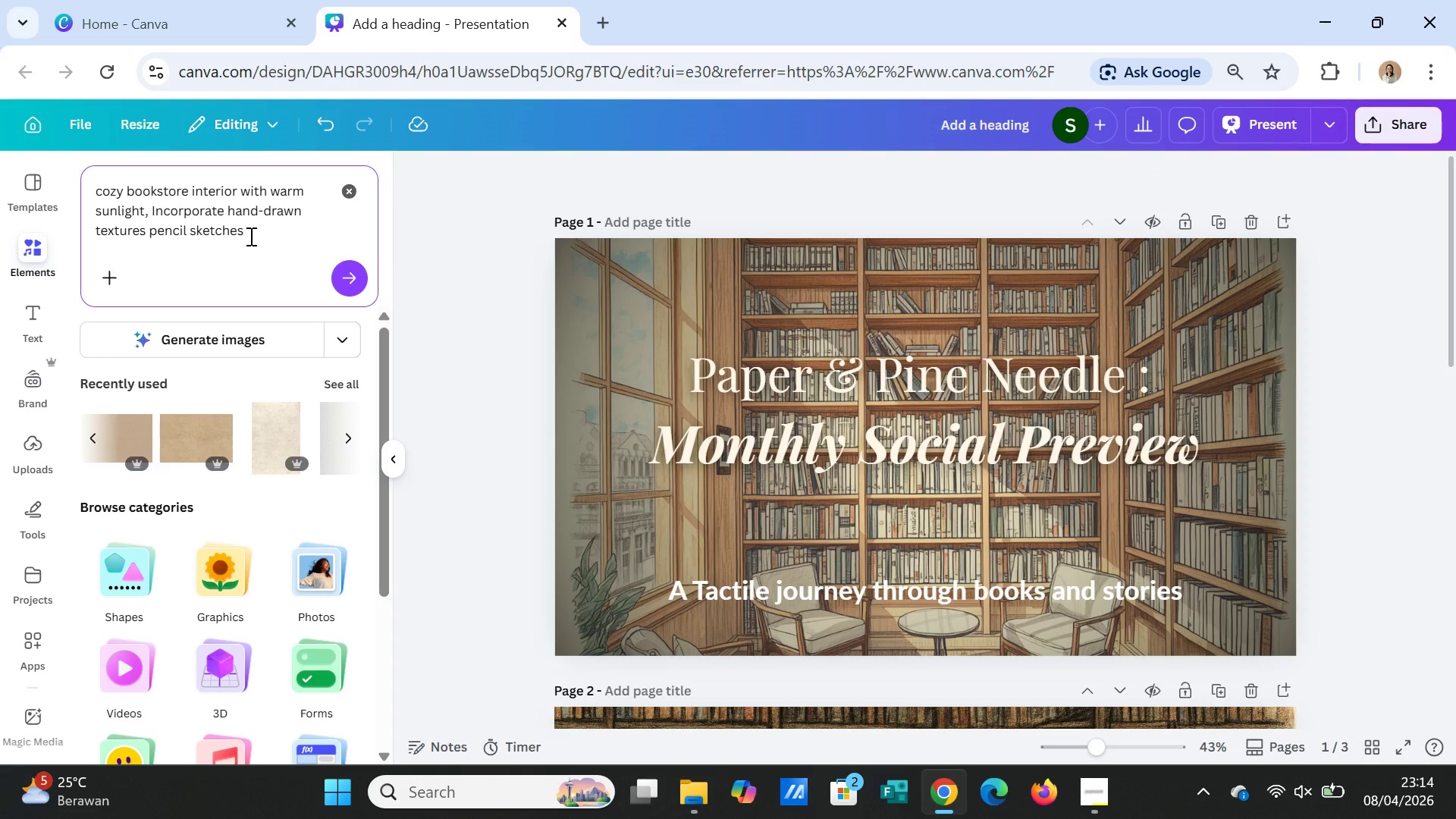 
type(, 16:9)
 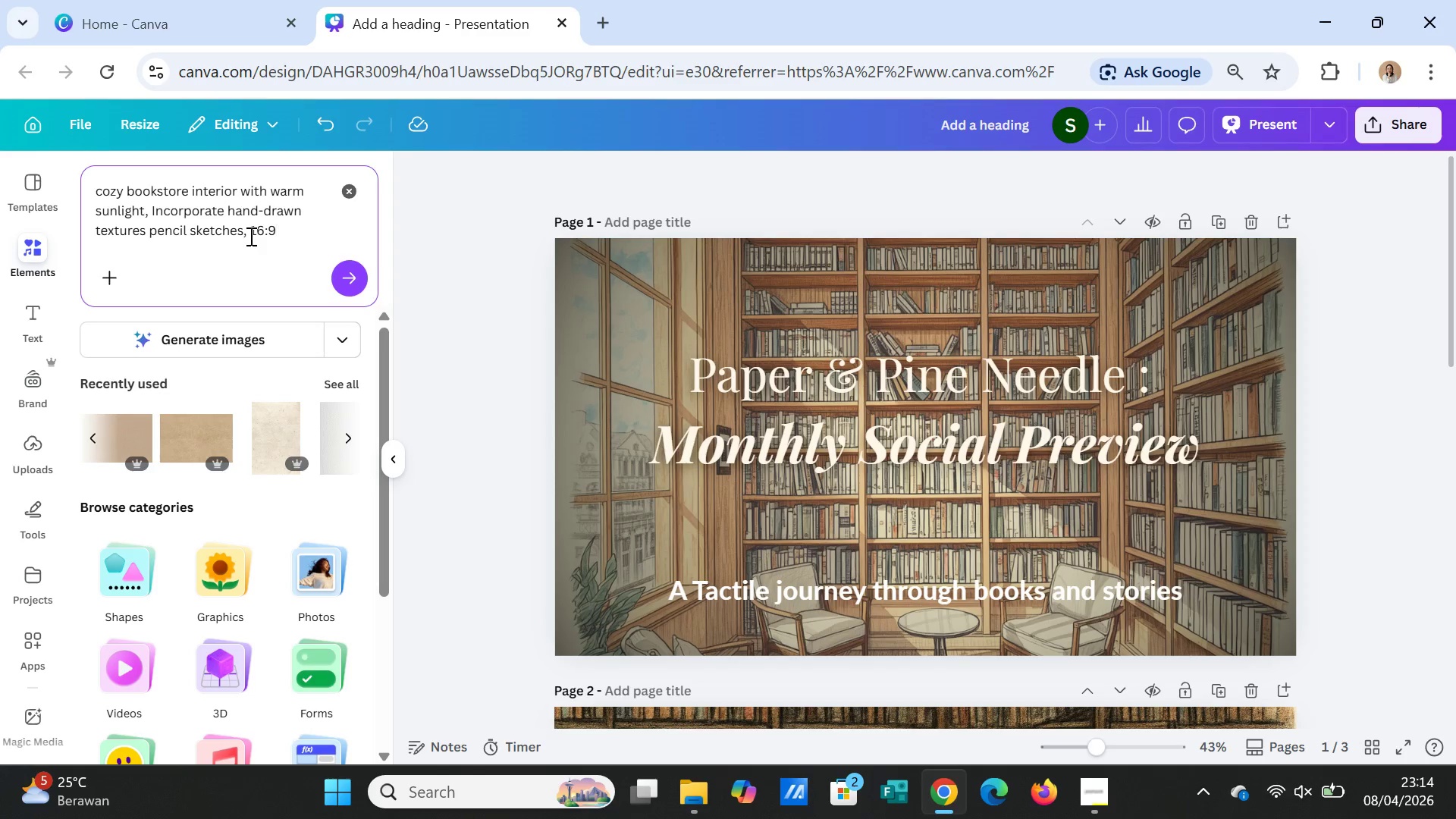 
scroll: coordinate [333, 406], scroll_direction: up, amount: 2.0
 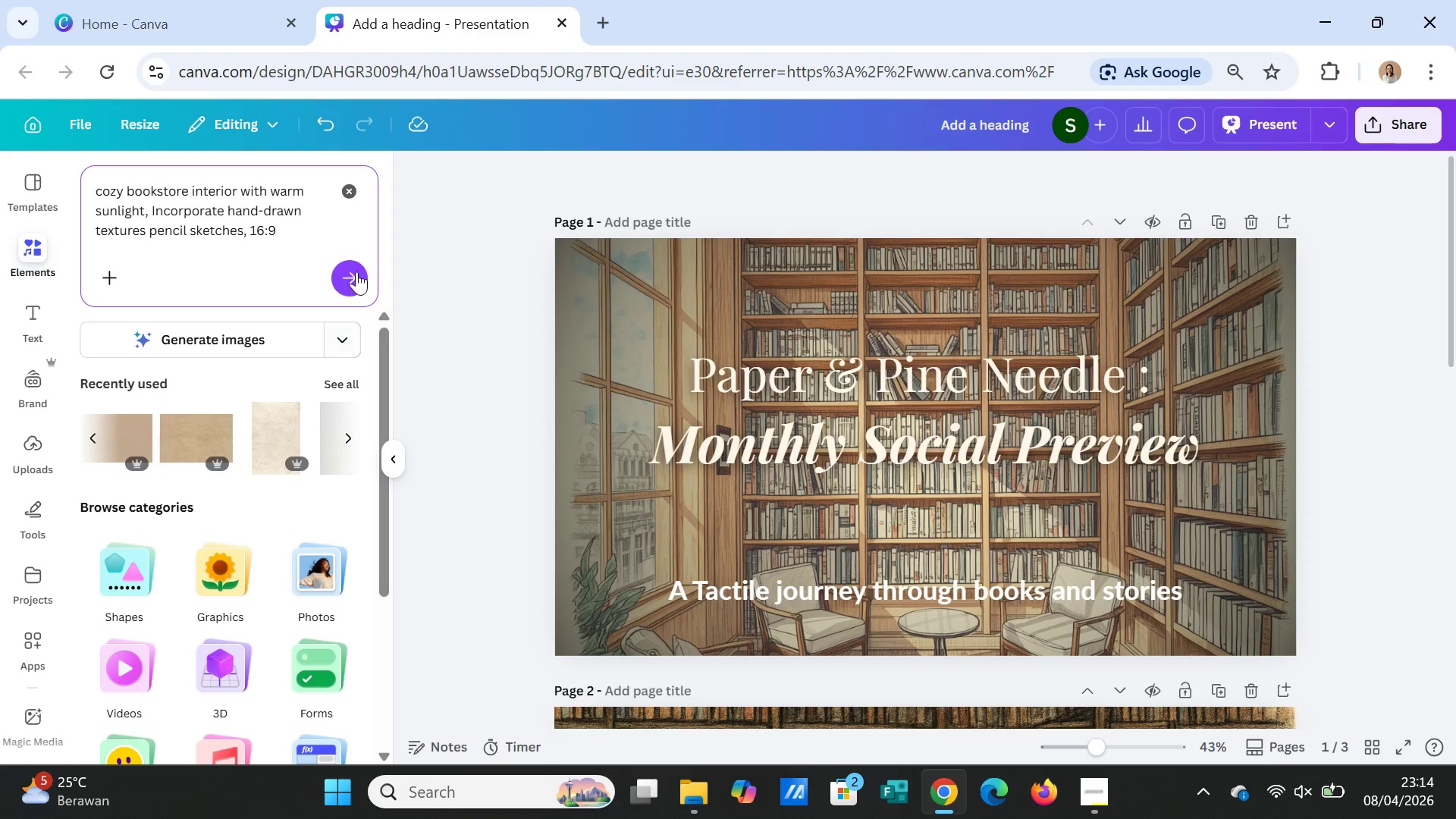 
left_click([358, 268])
 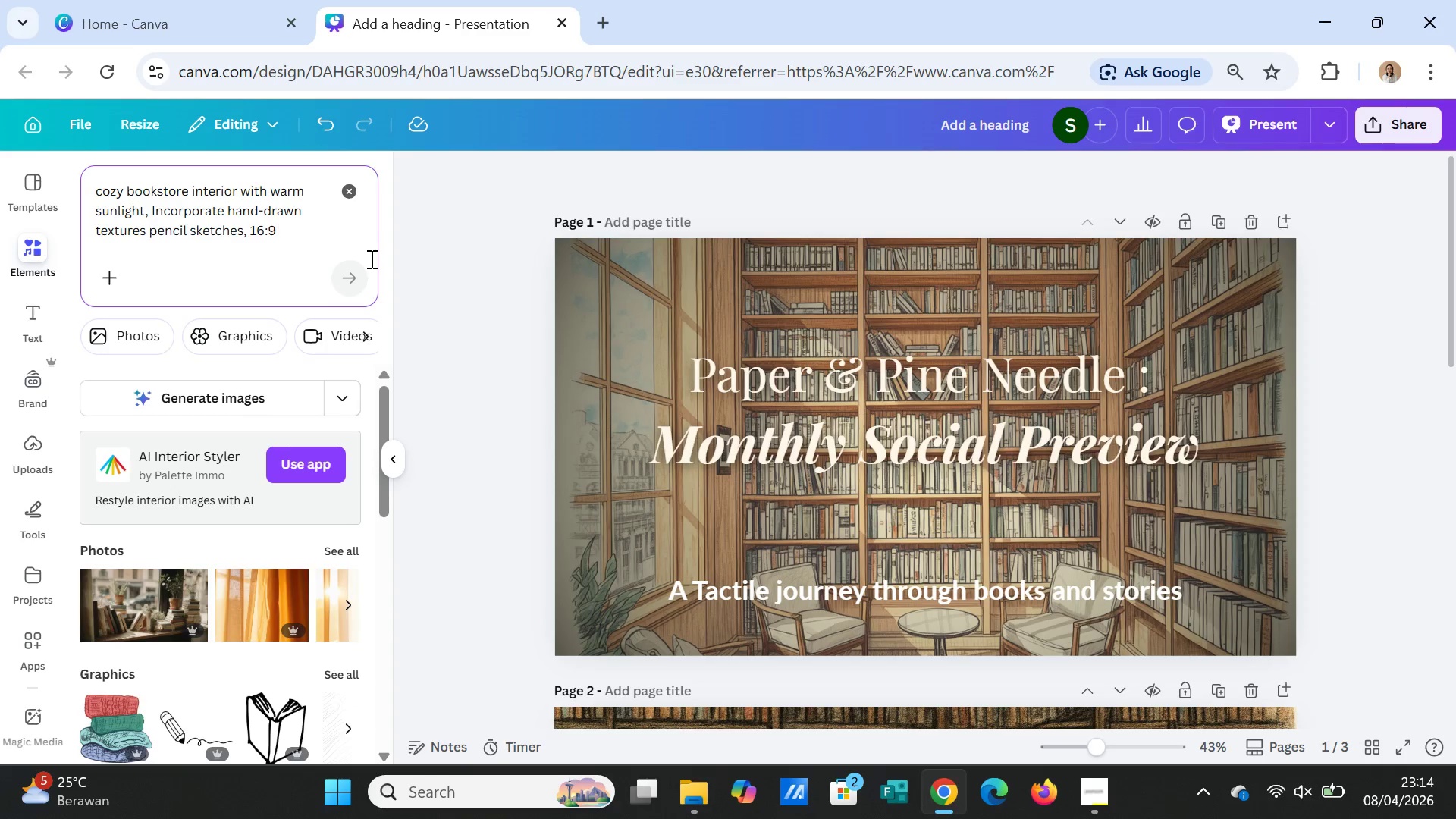 
left_click([234, 343])
 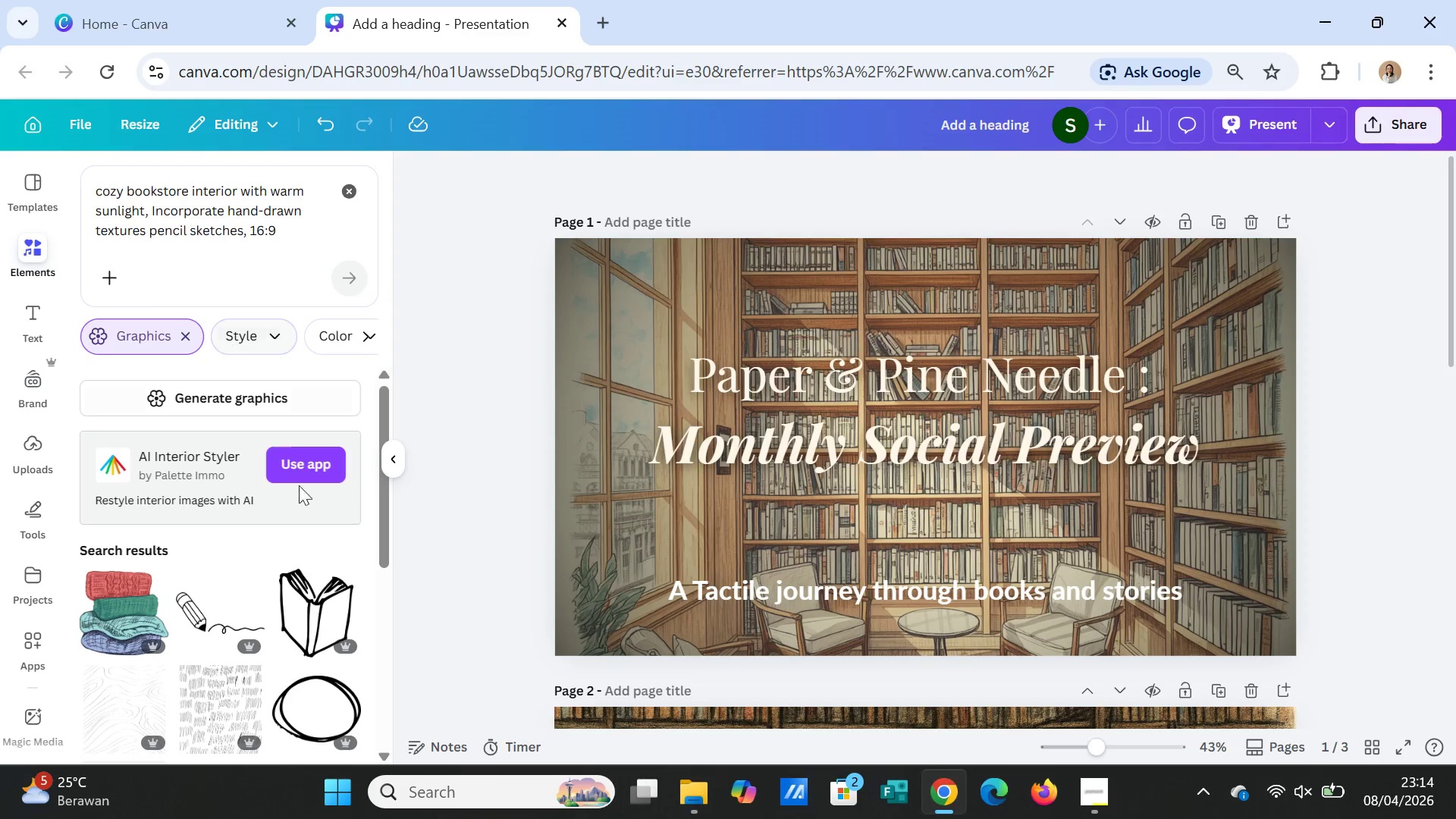 
scroll: coordinate [312, 582], scroll_direction: down, amount: 10.0
 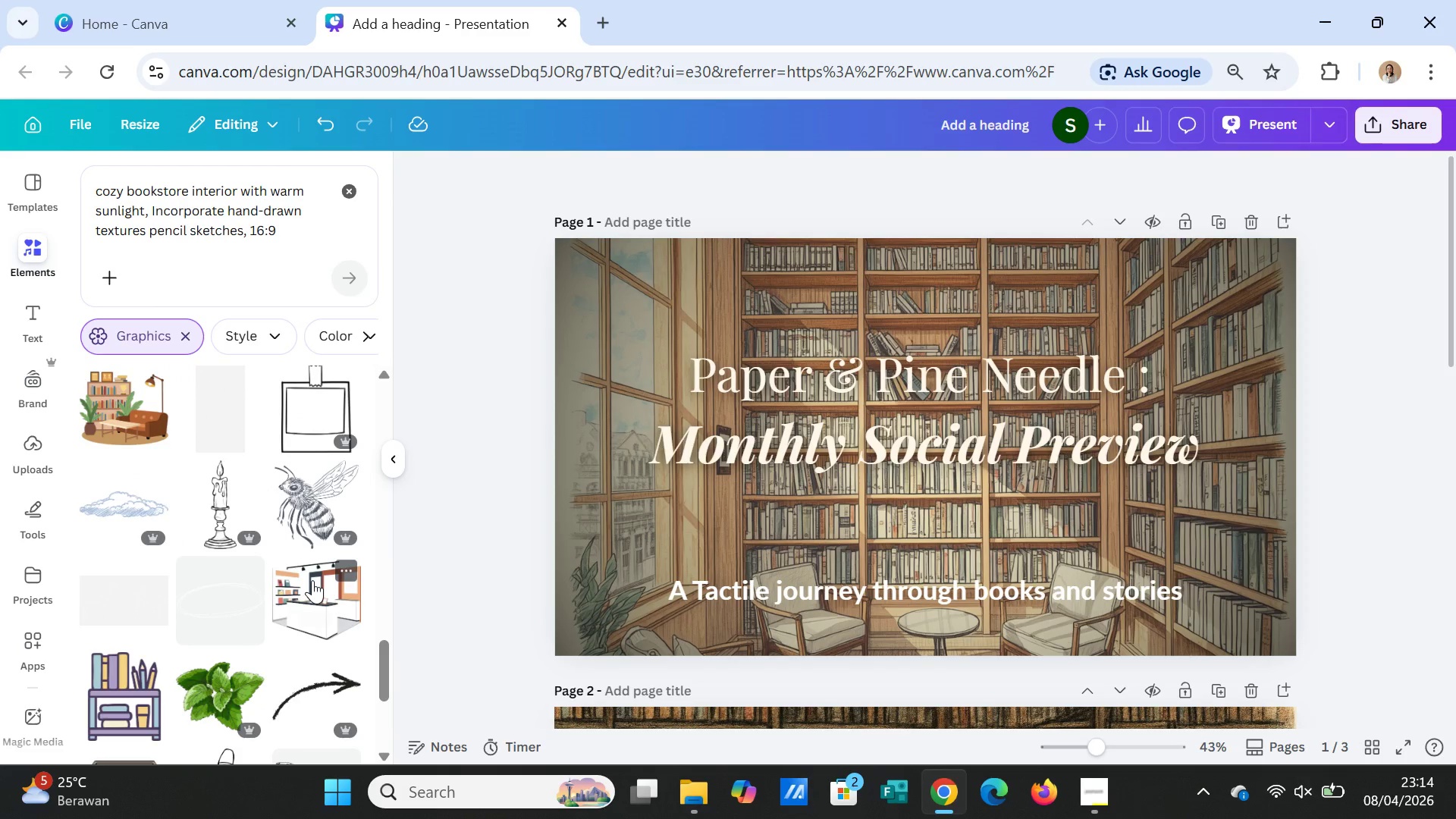 
scroll: coordinate [312, 579], scroll_direction: up, amount: 16.0
 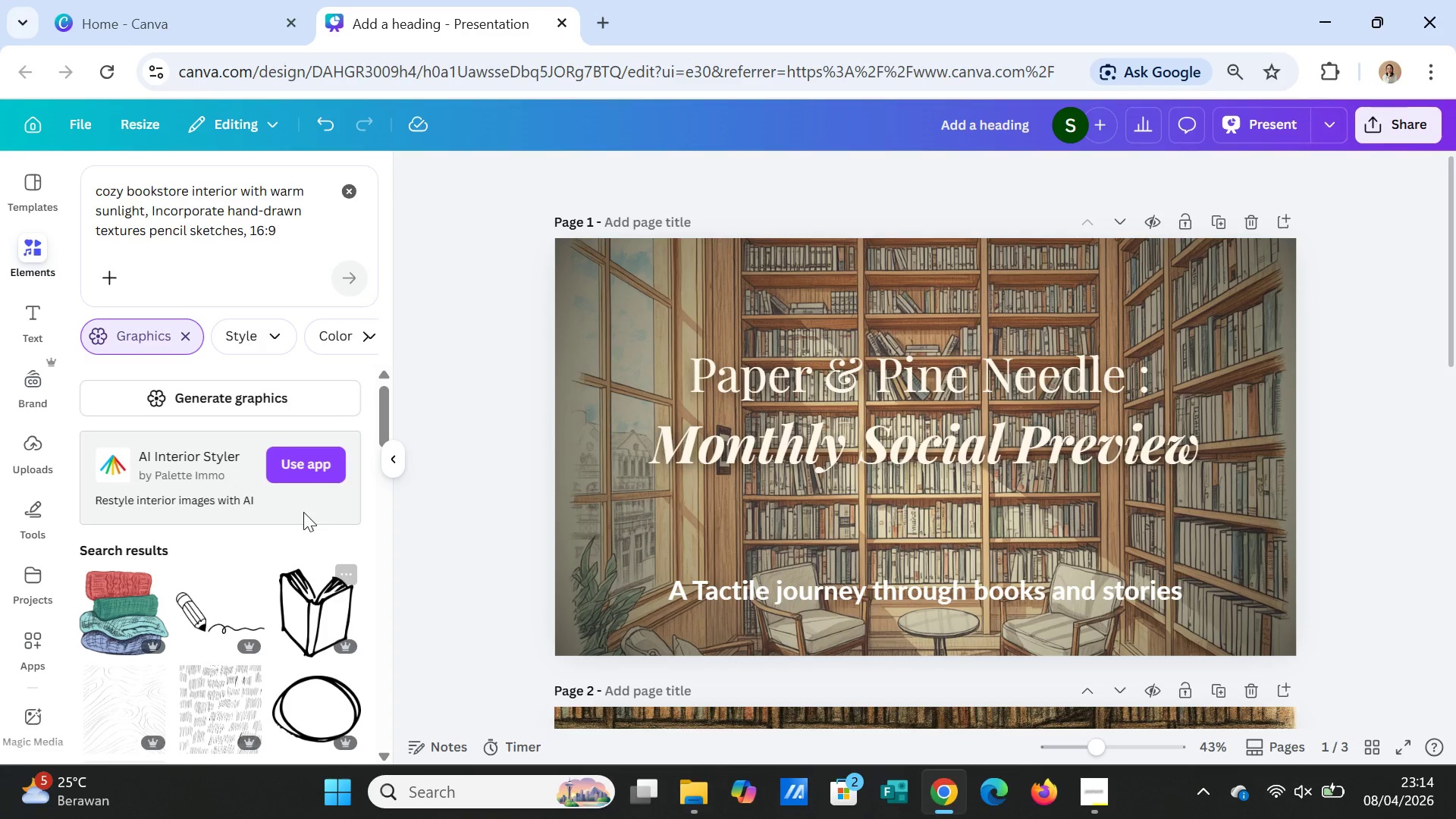 
left_click([269, 391])
 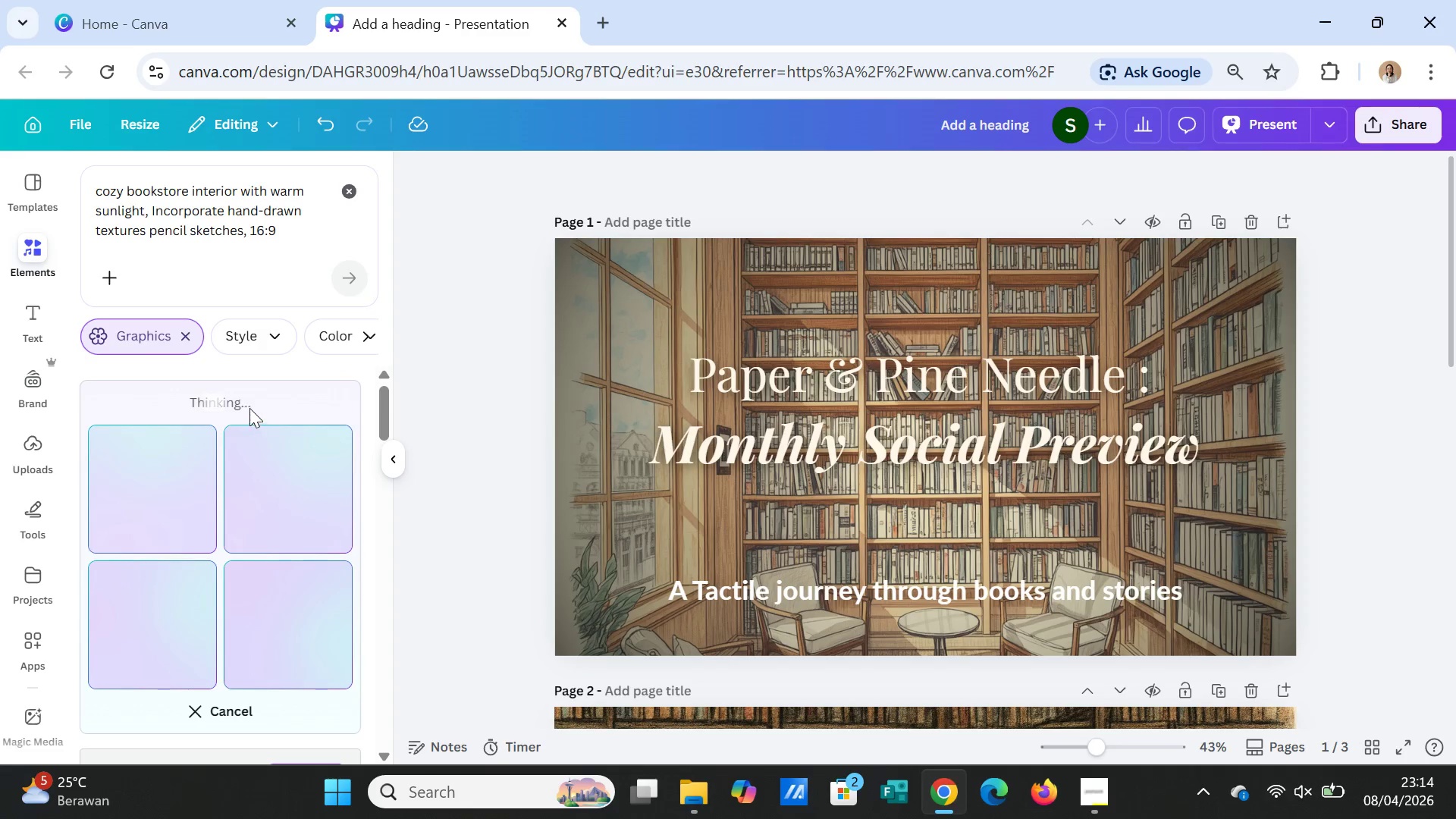 
wait(6.02)
 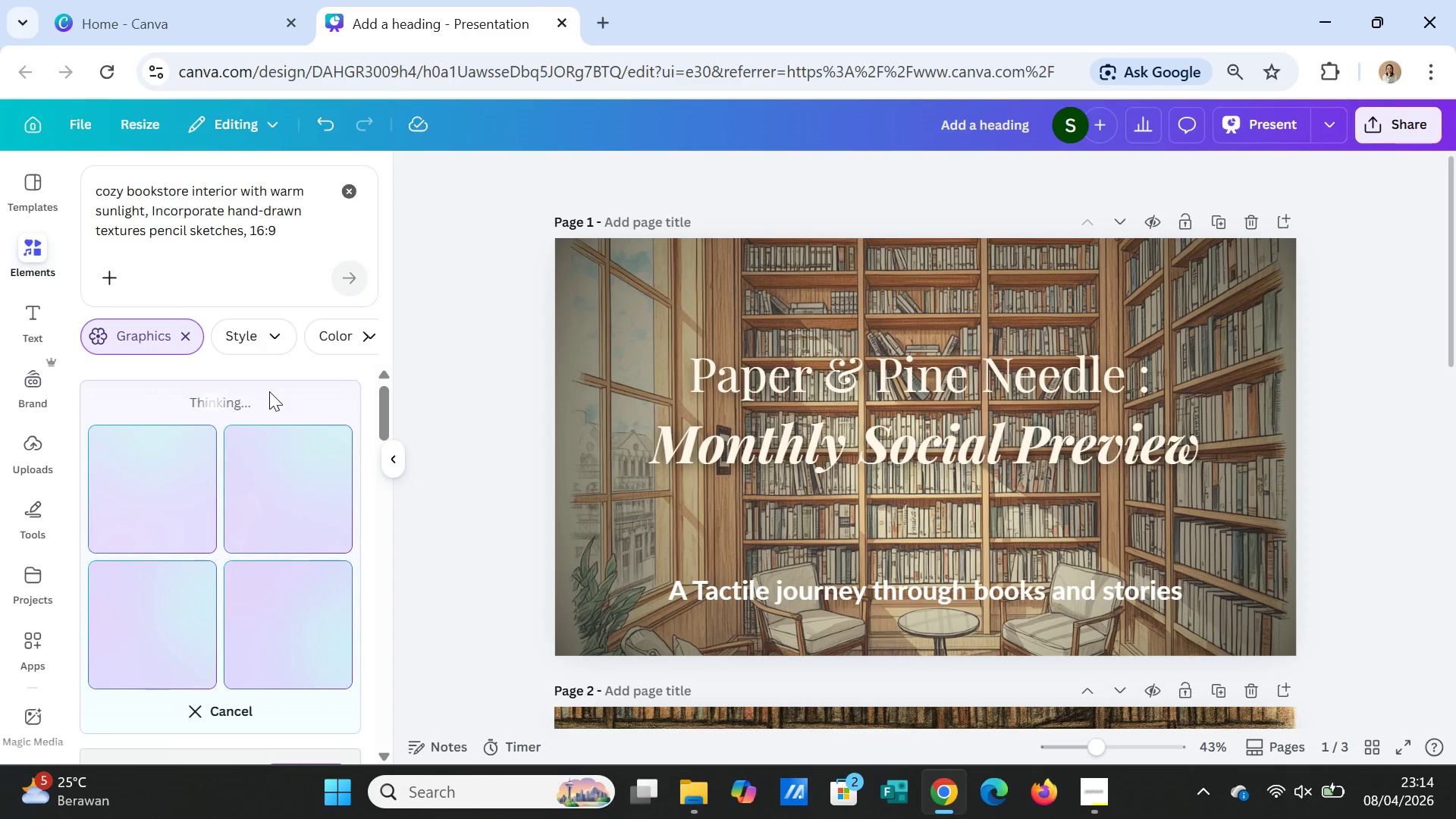 
scroll: coordinate [1272, 597], scroll_direction: down, amount: 3.0
 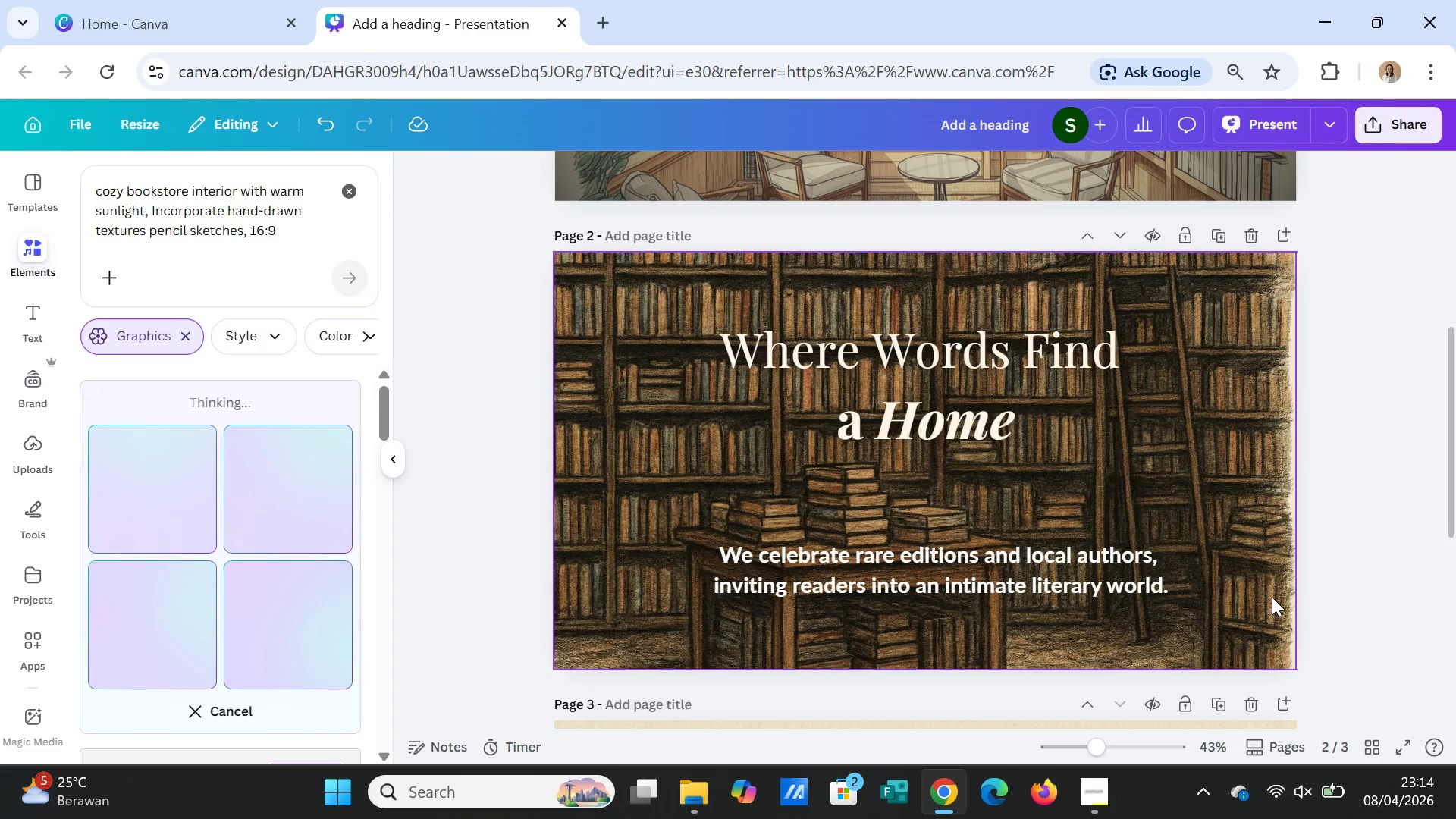 
scroll: coordinate [1272, 597], scroll_direction: up, amount: 2.0
 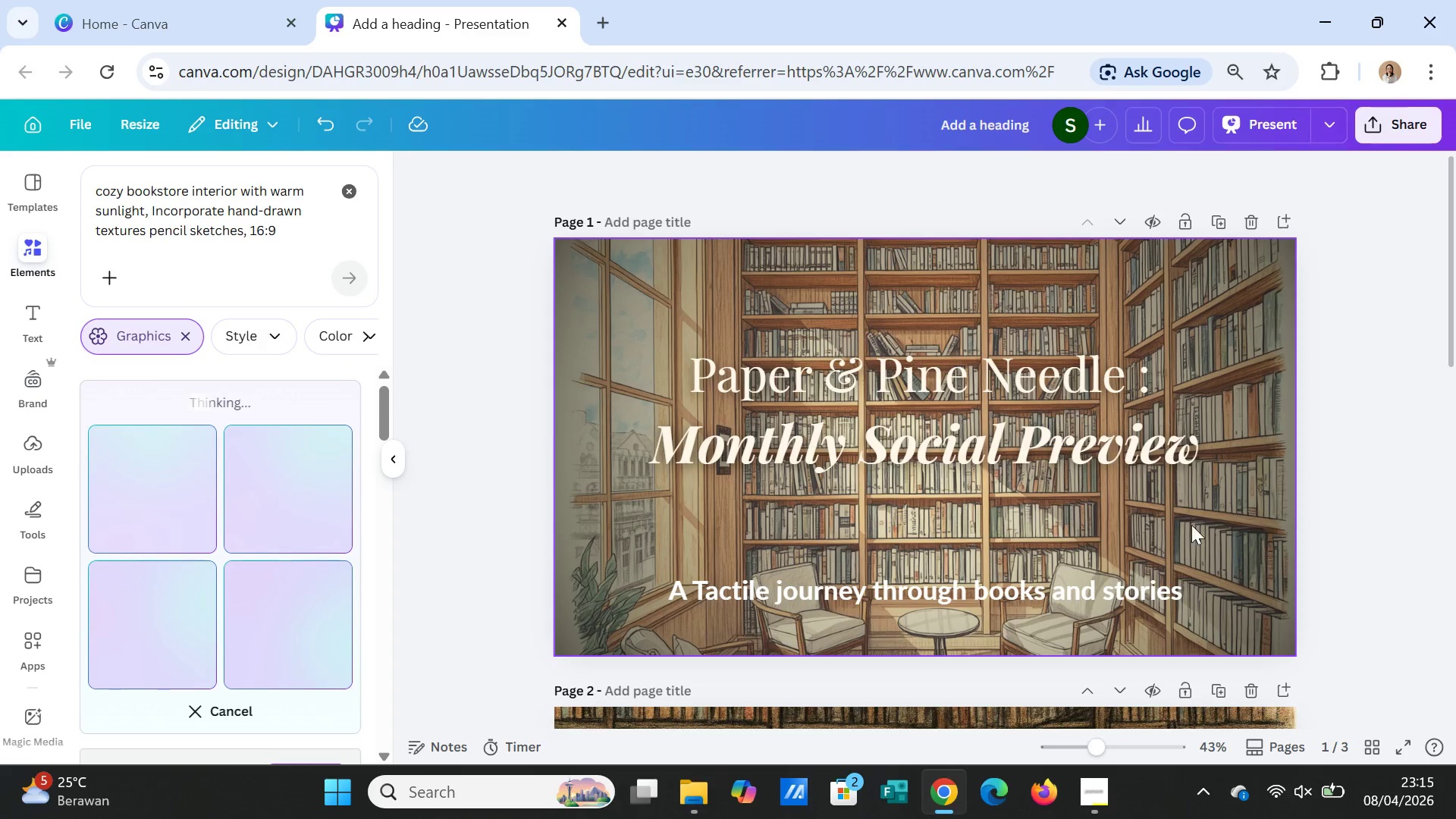 
wait(9.42)
 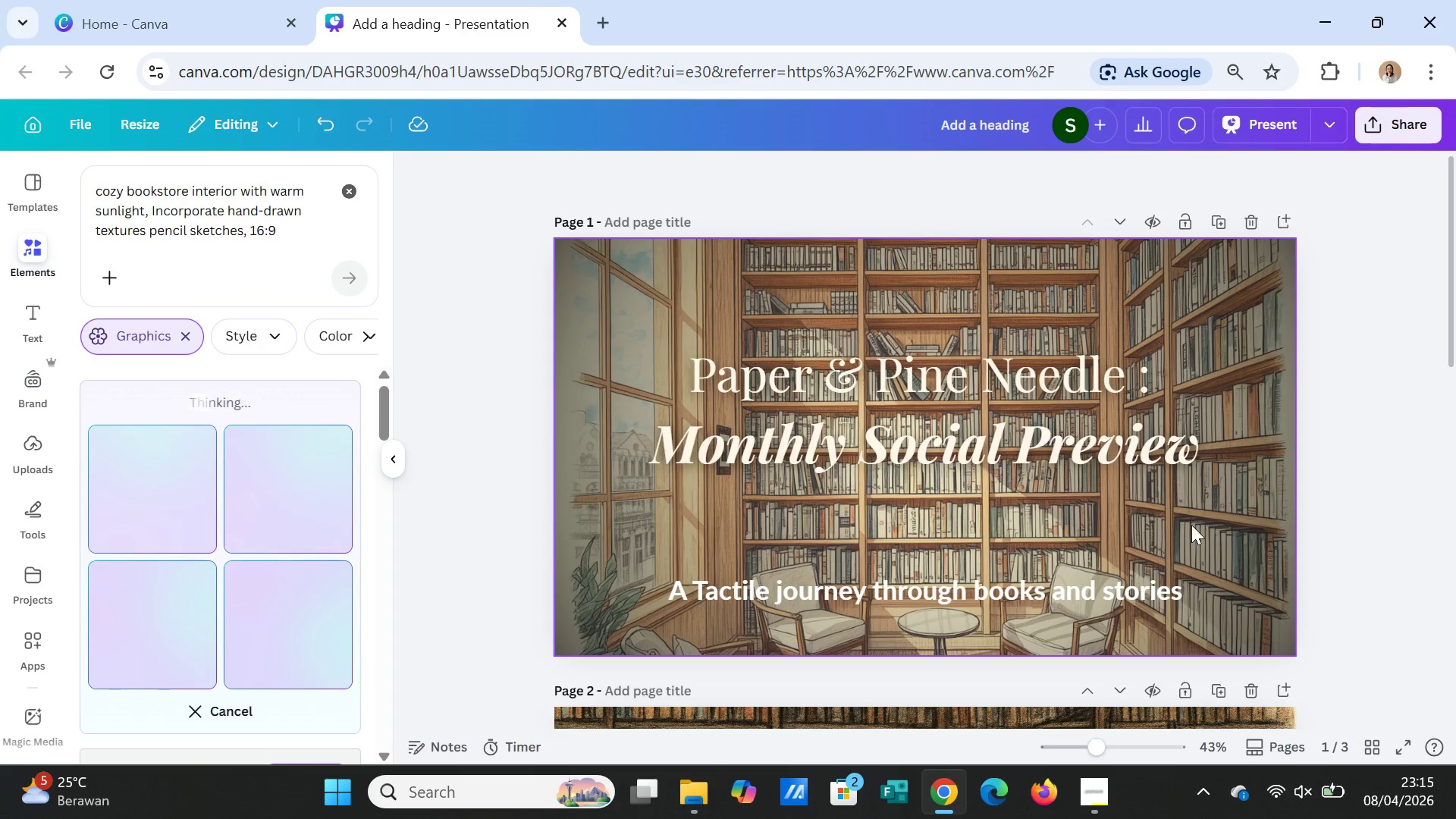 
scroll: coordinate [1320, 560], scroll_direction: down, amount: 2.0
 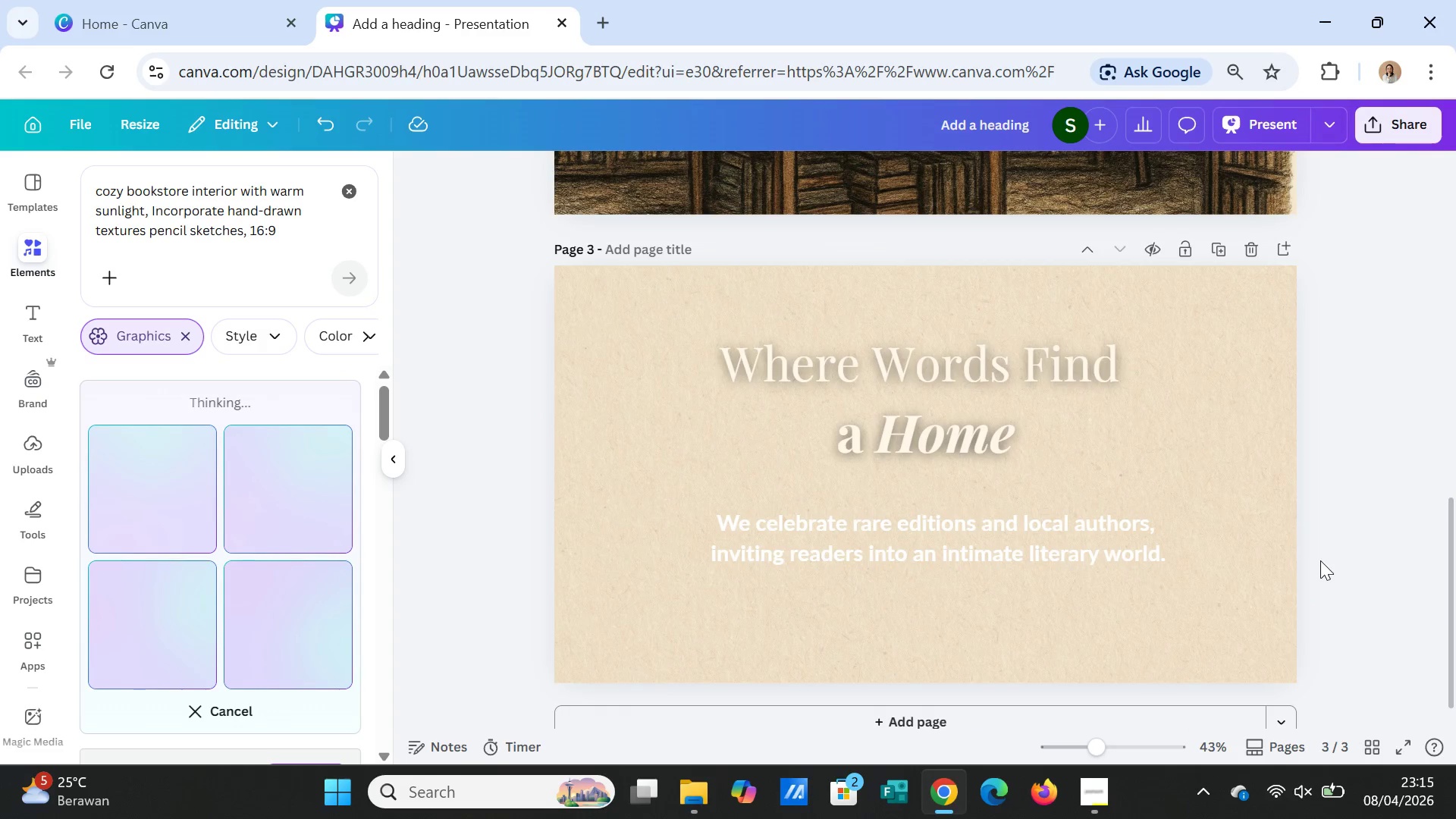 
scroll: coordinate [1320, 560], scroll_direction: up, amount: 3.0
 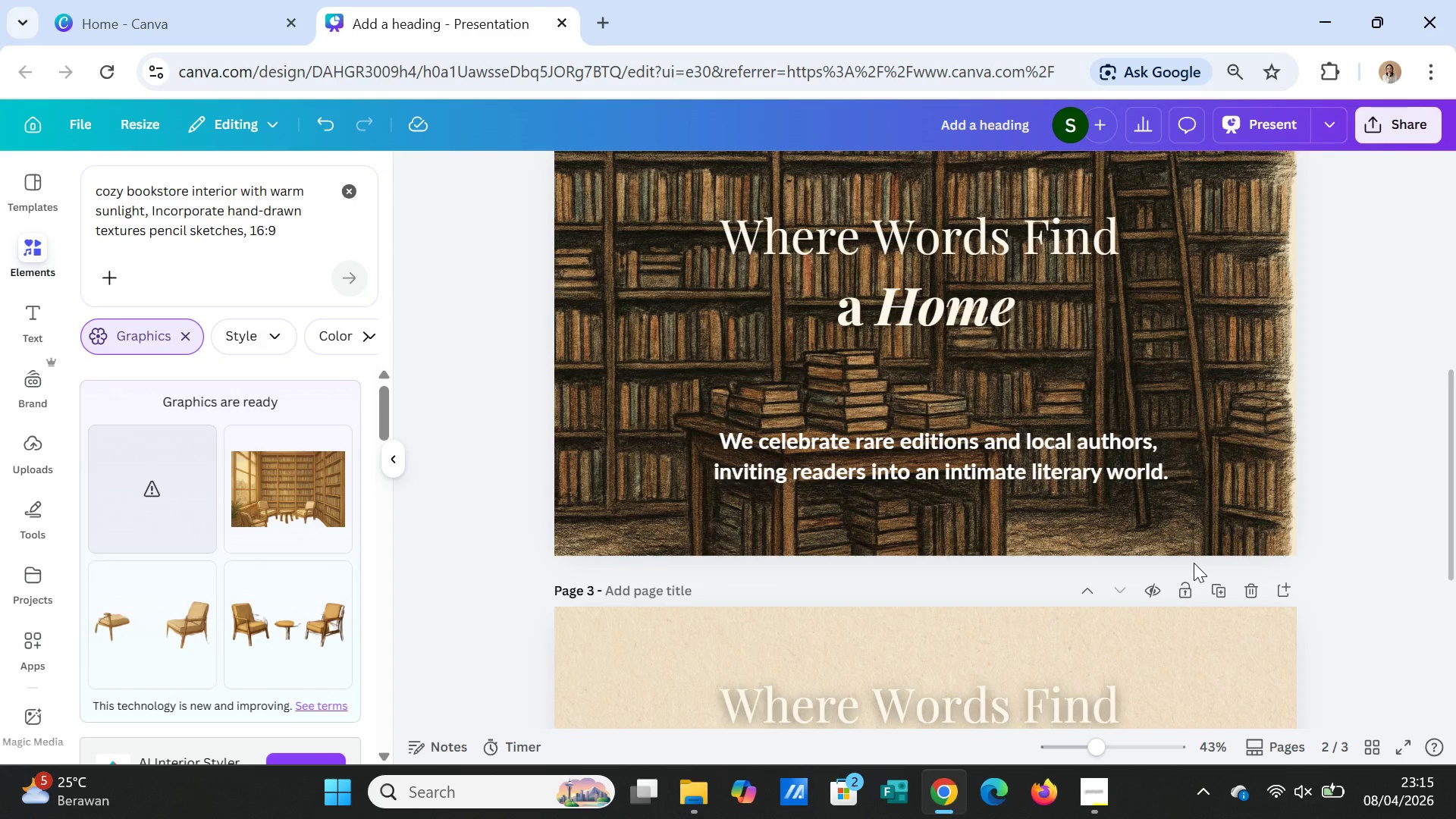 
wait(16.76)
 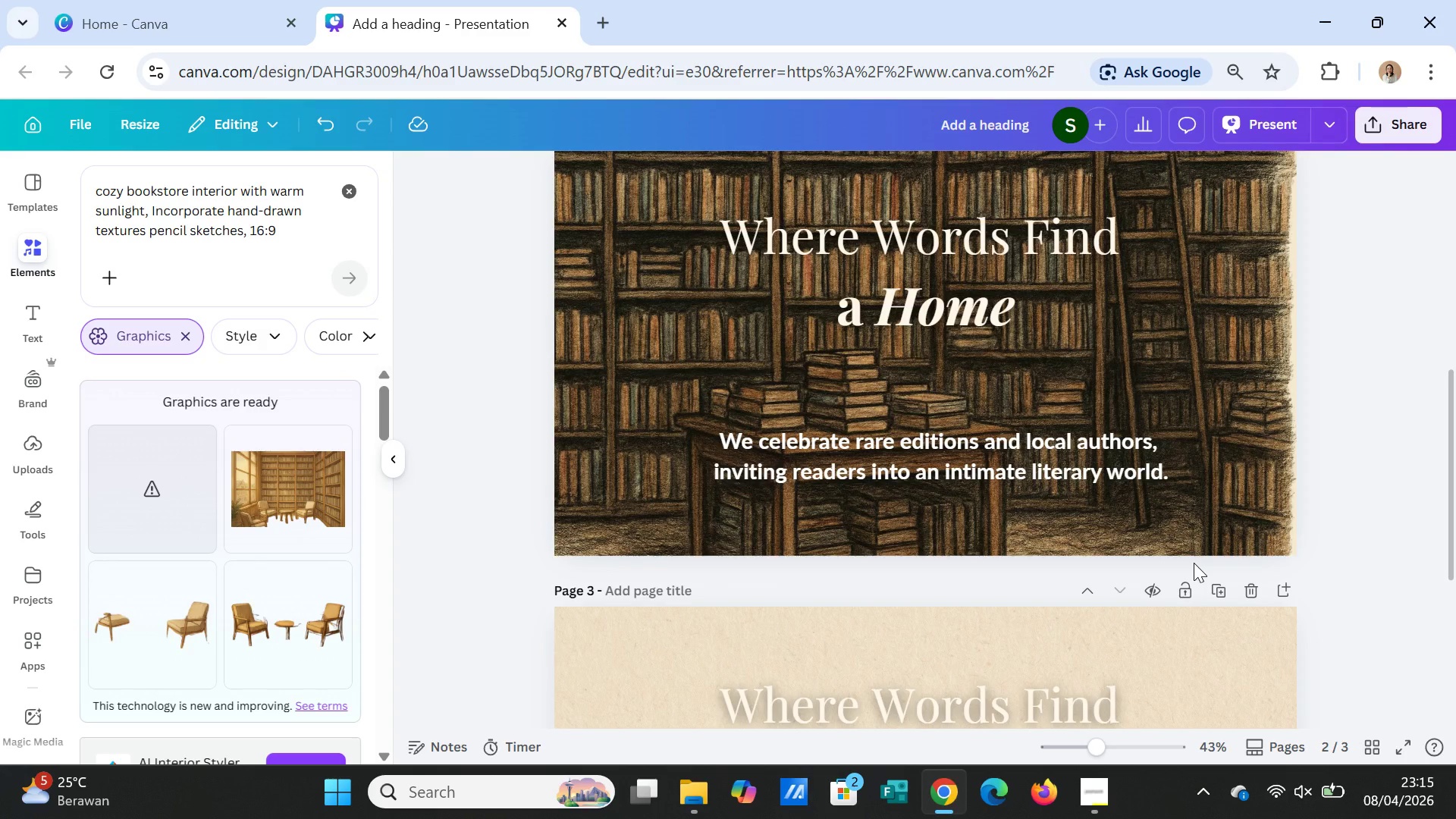 
scroll: coordinate [329, 580], scroll_direction: down, amount: 1.0
 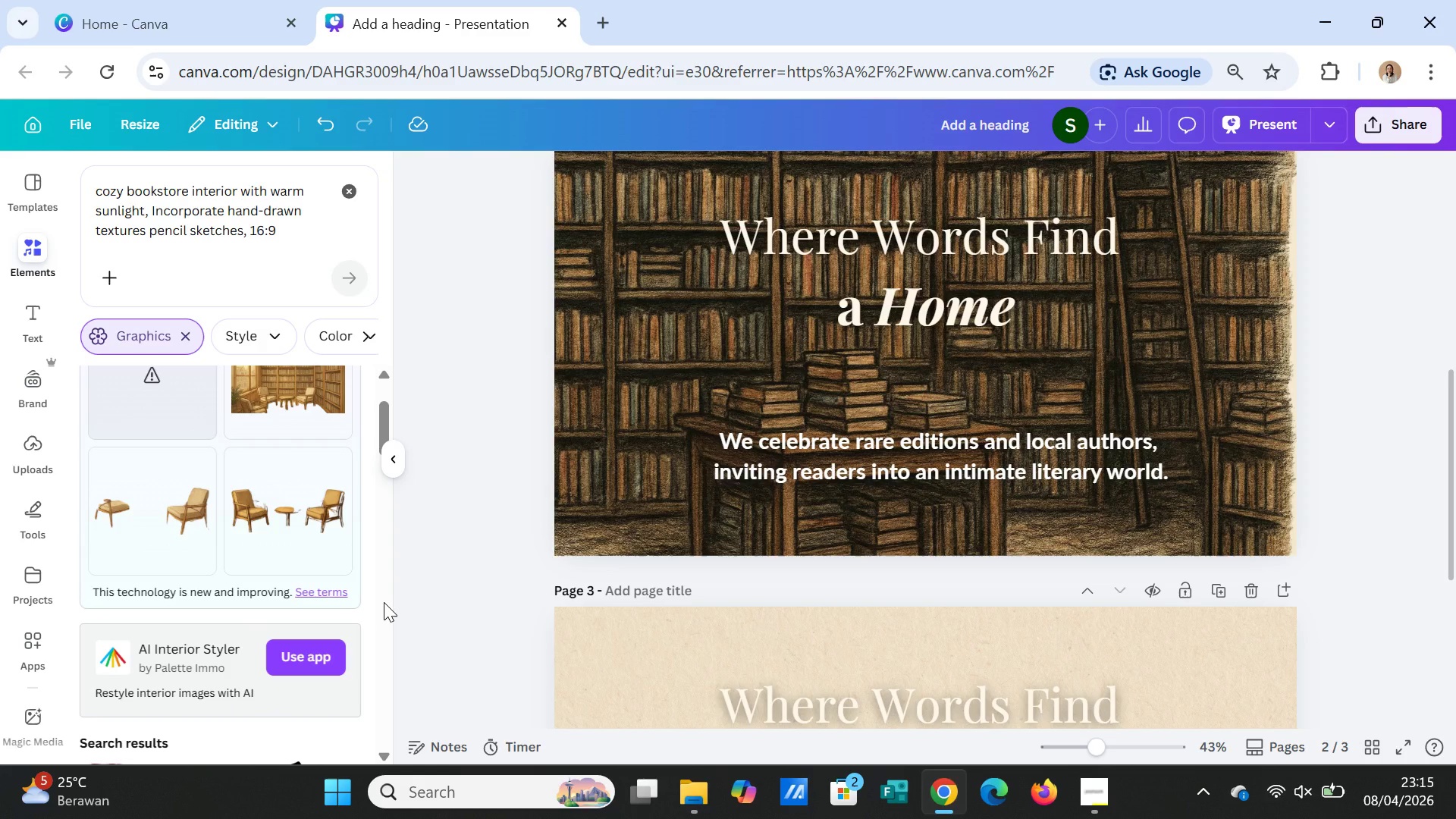 
scroll: coordinate [384, 602], scroll_direction: up, amount: 1.0
 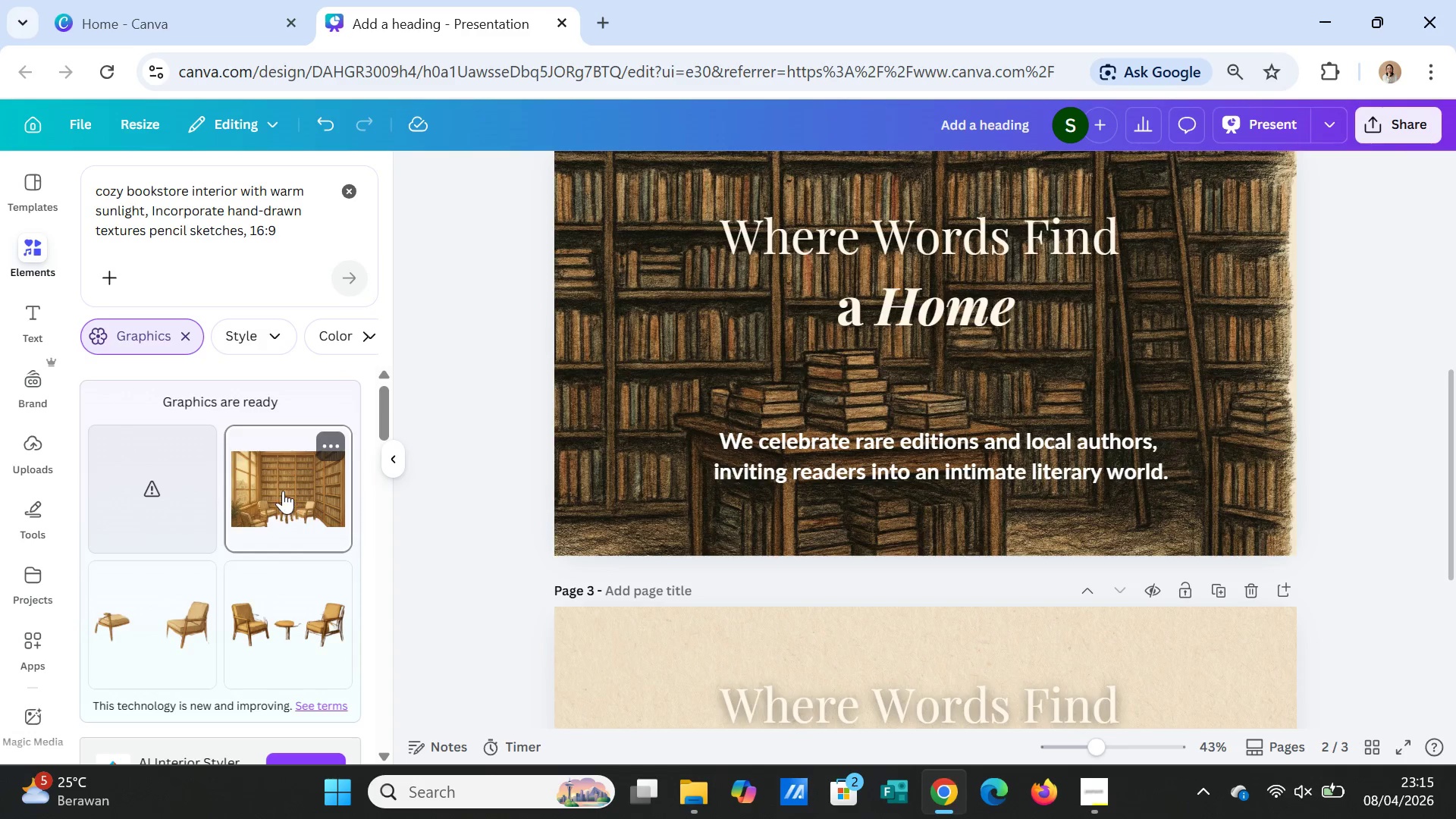 
left_click([283, 491])
 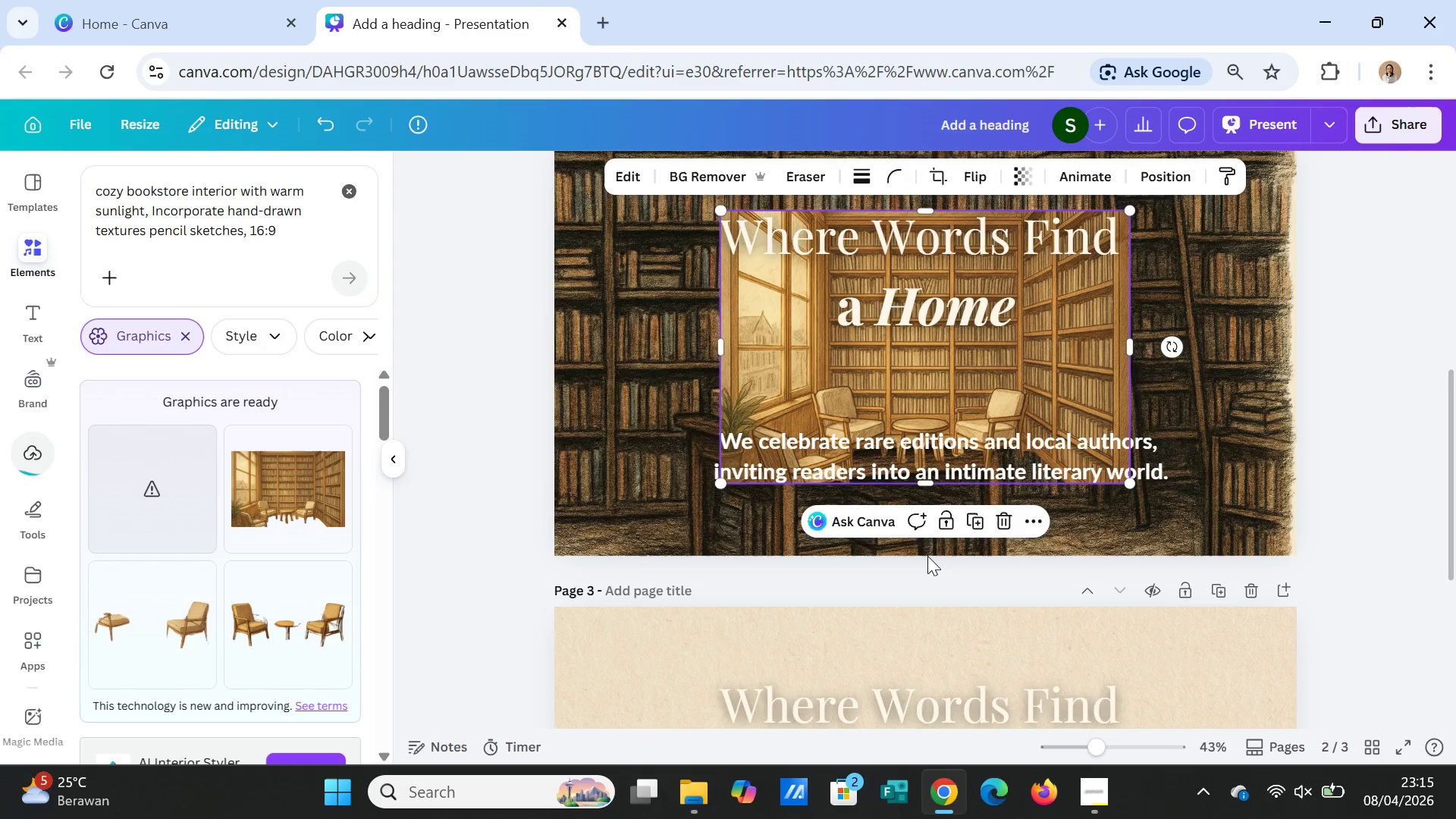 
wait(6.08)
 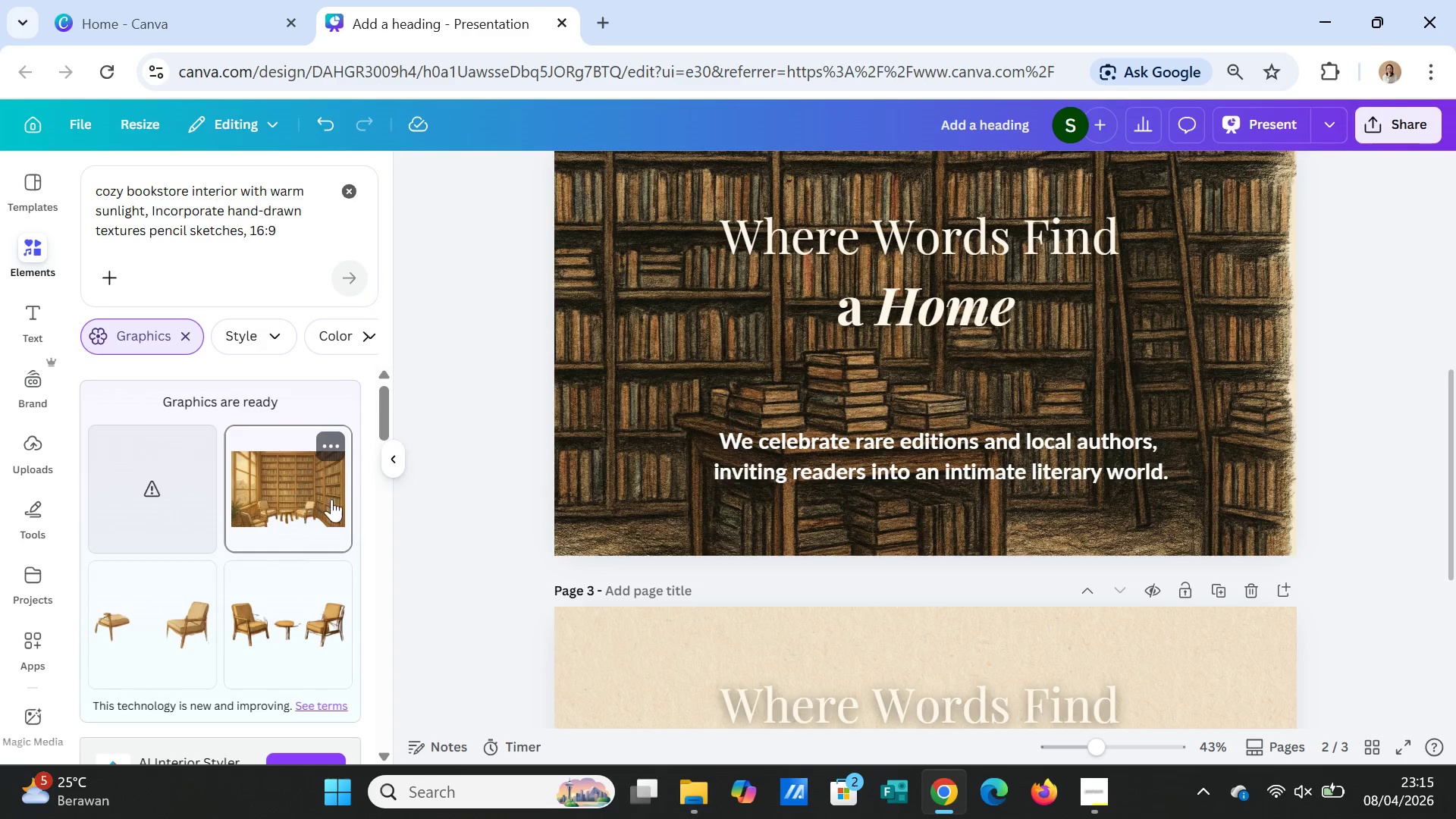 
scroll: coordinate [927, 556], scroll_direction: up, amount: 3.0
 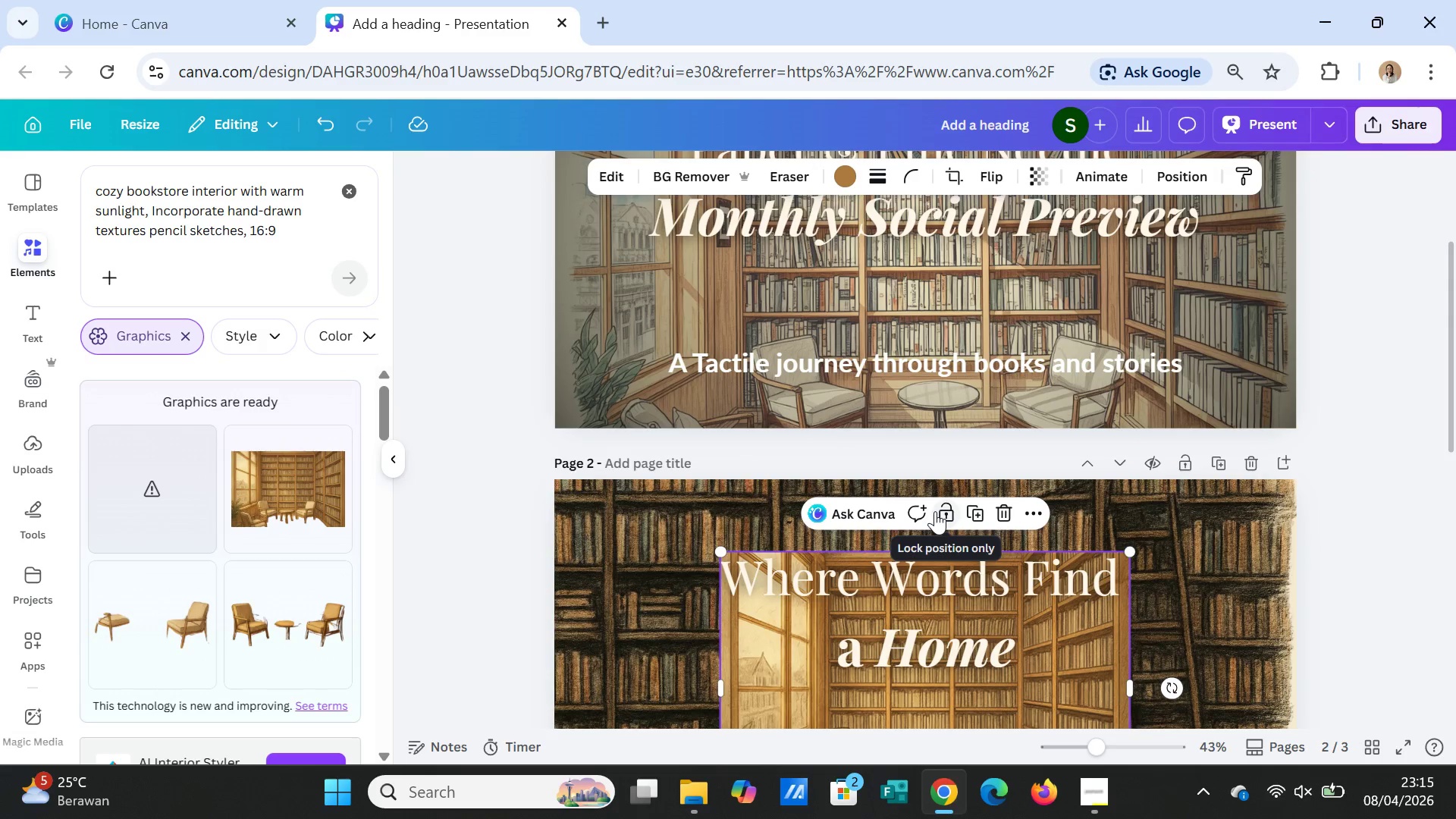 
scroll: coordinate [964, 595], scroll_direction: down, amount: 2.0
 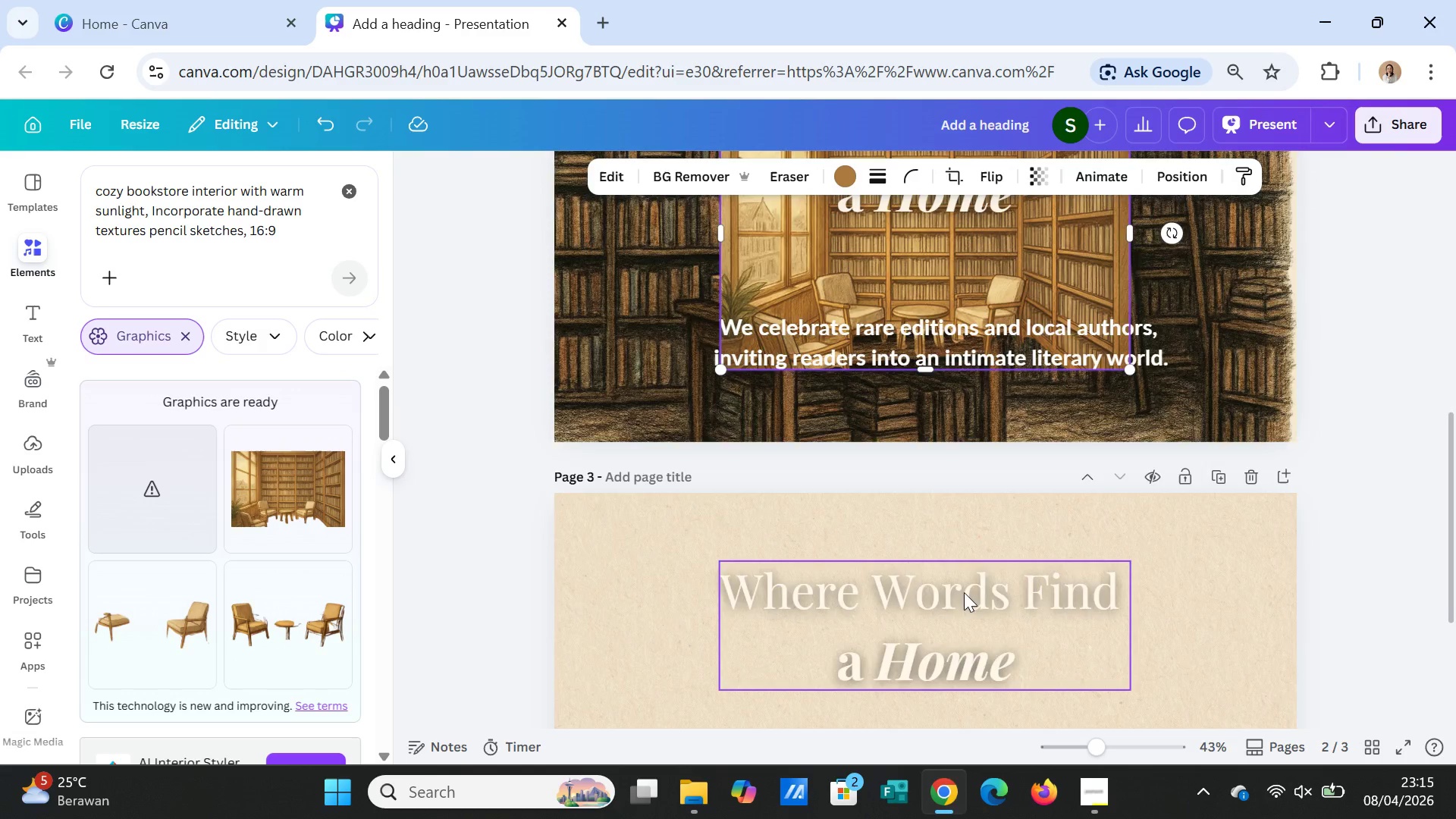 
scroll: coordinate [964, 592], scroll_direction: up, amount: 1.0
 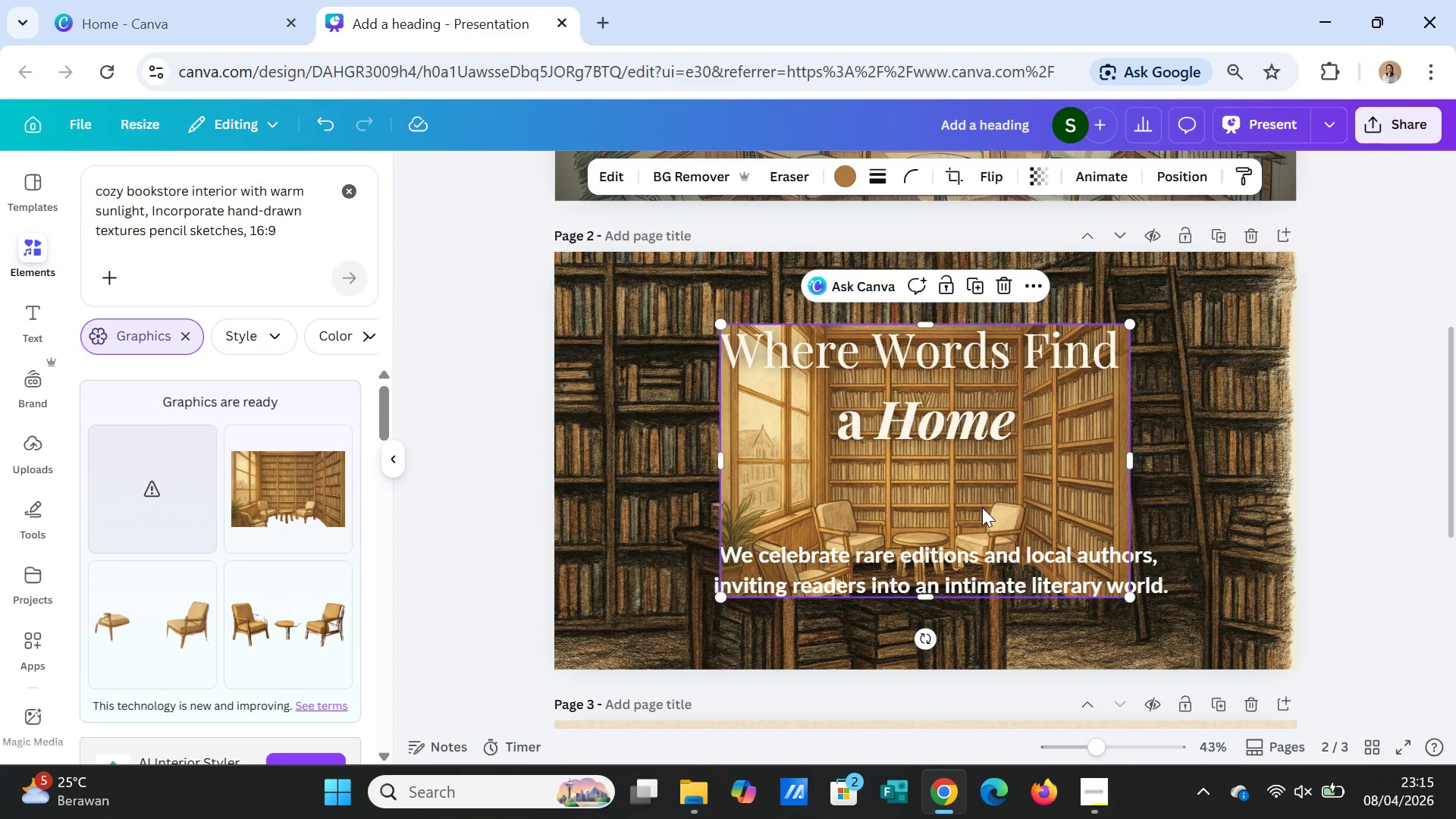 
key(Delete)
 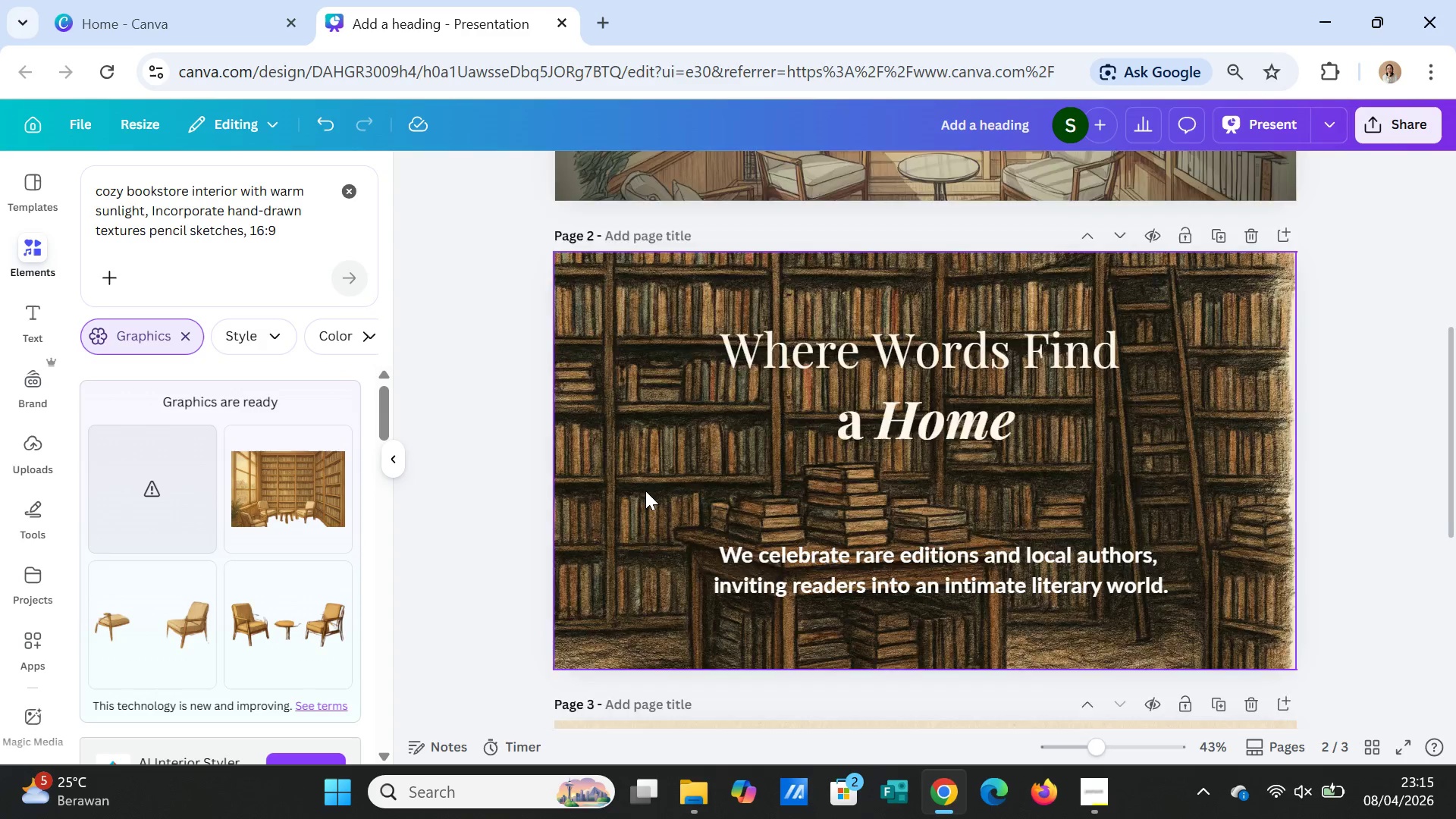 
scroll: coordinate [664, 463], scroll_direction: up, amount: 6.0
 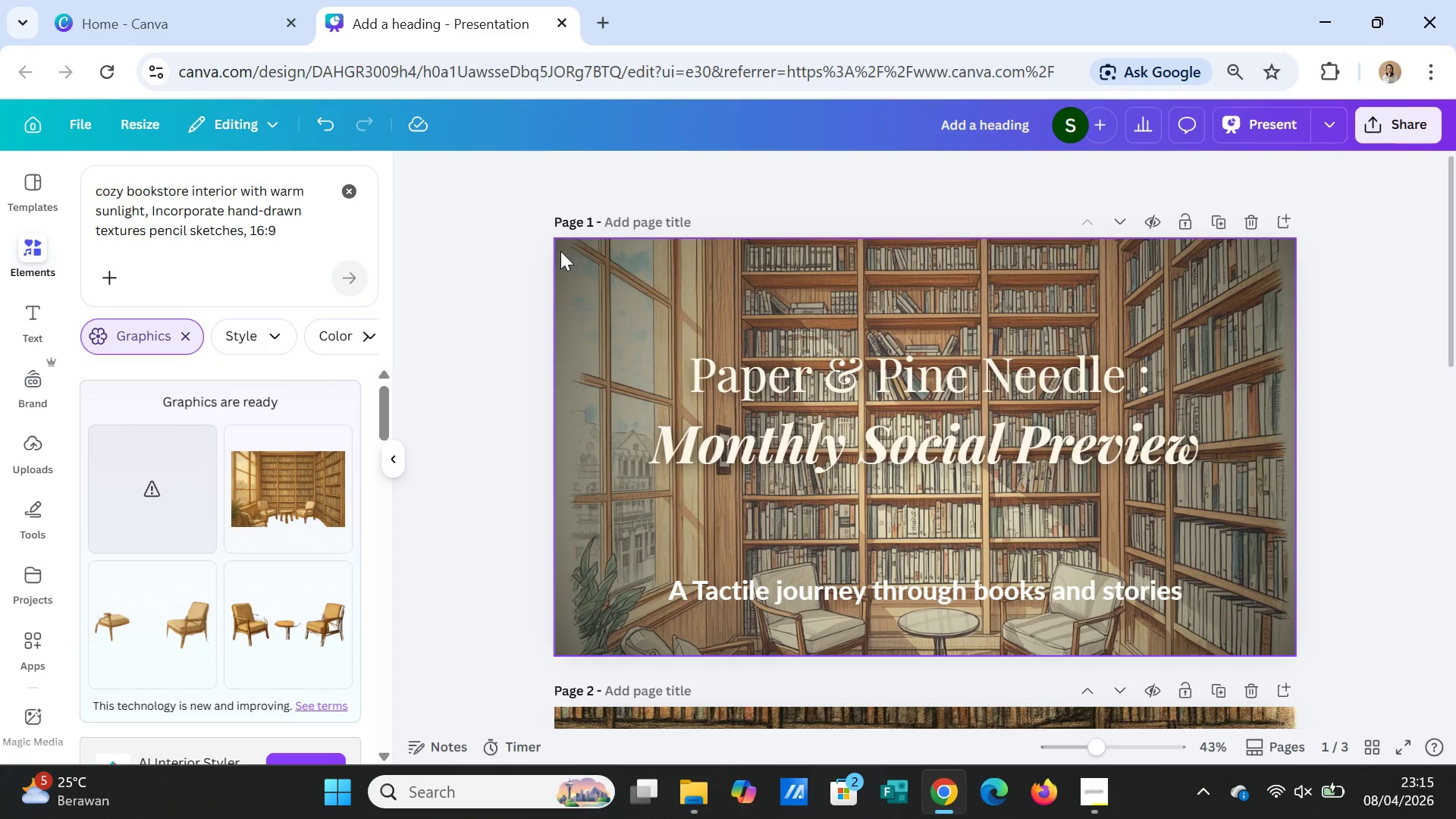 
left_click([560, 251])
 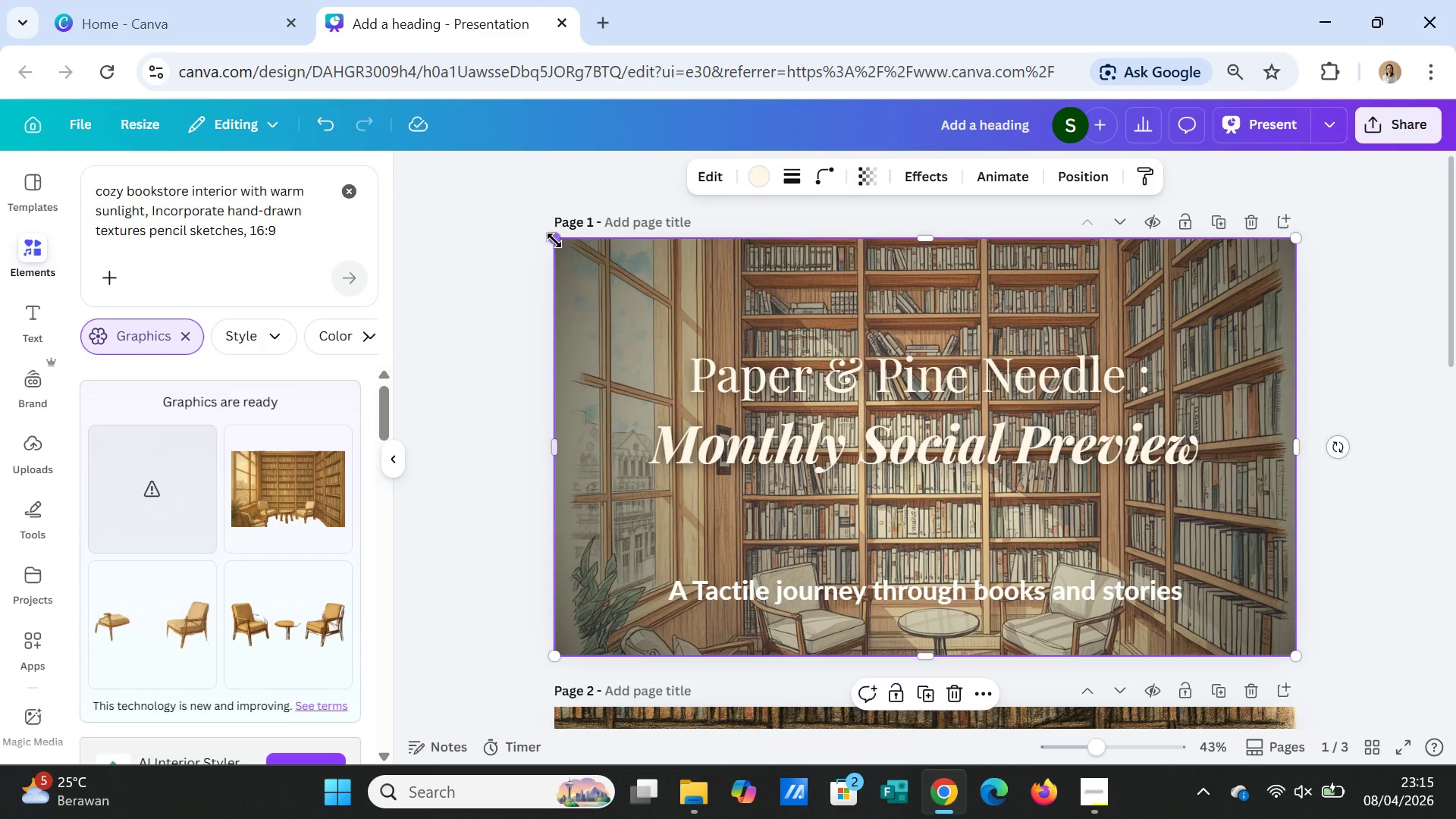 
left_click_drag(start_coordinate=[554, 239], to_coordinate=[627, 308])
 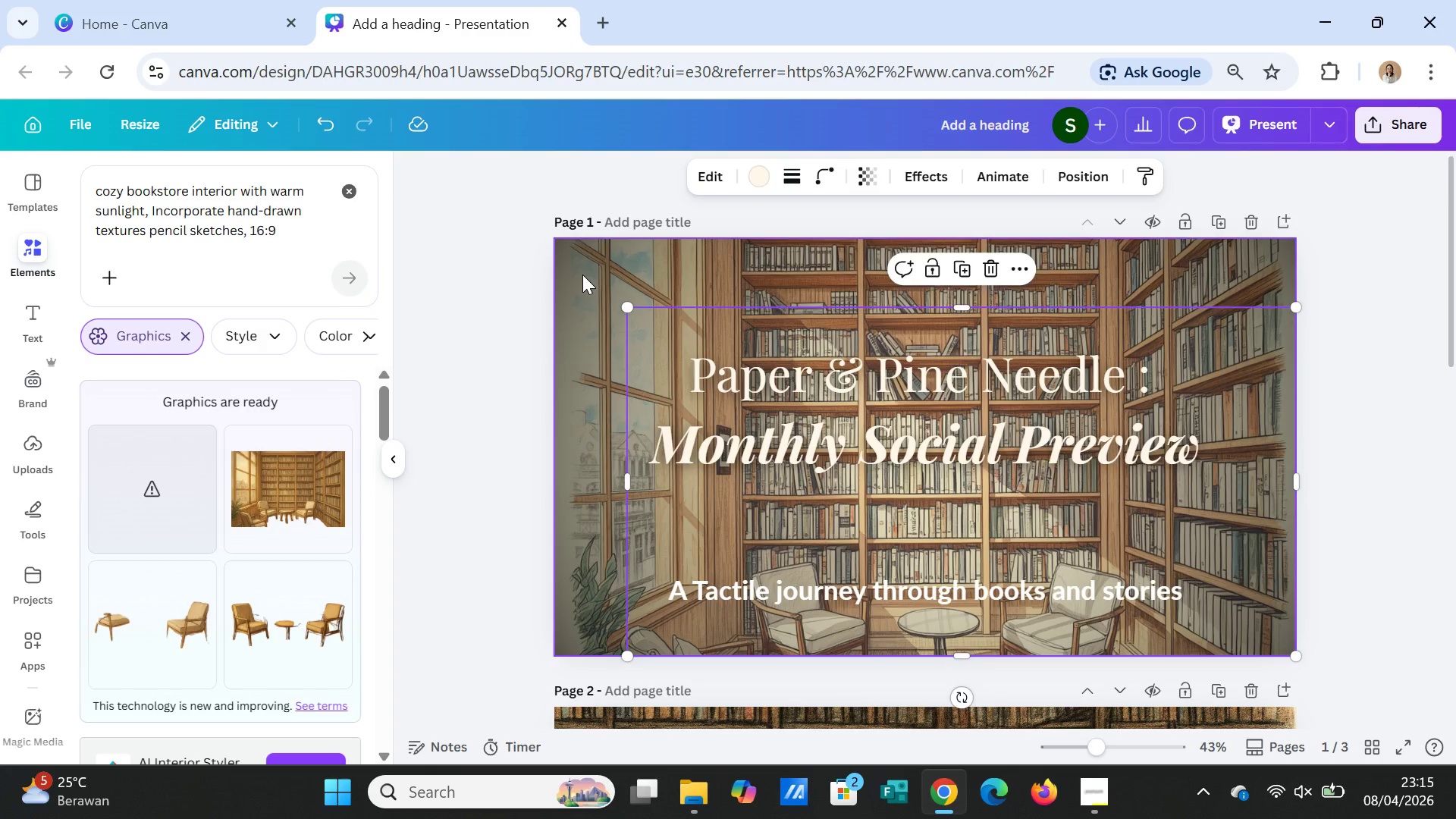 
left_click([582, 275])
 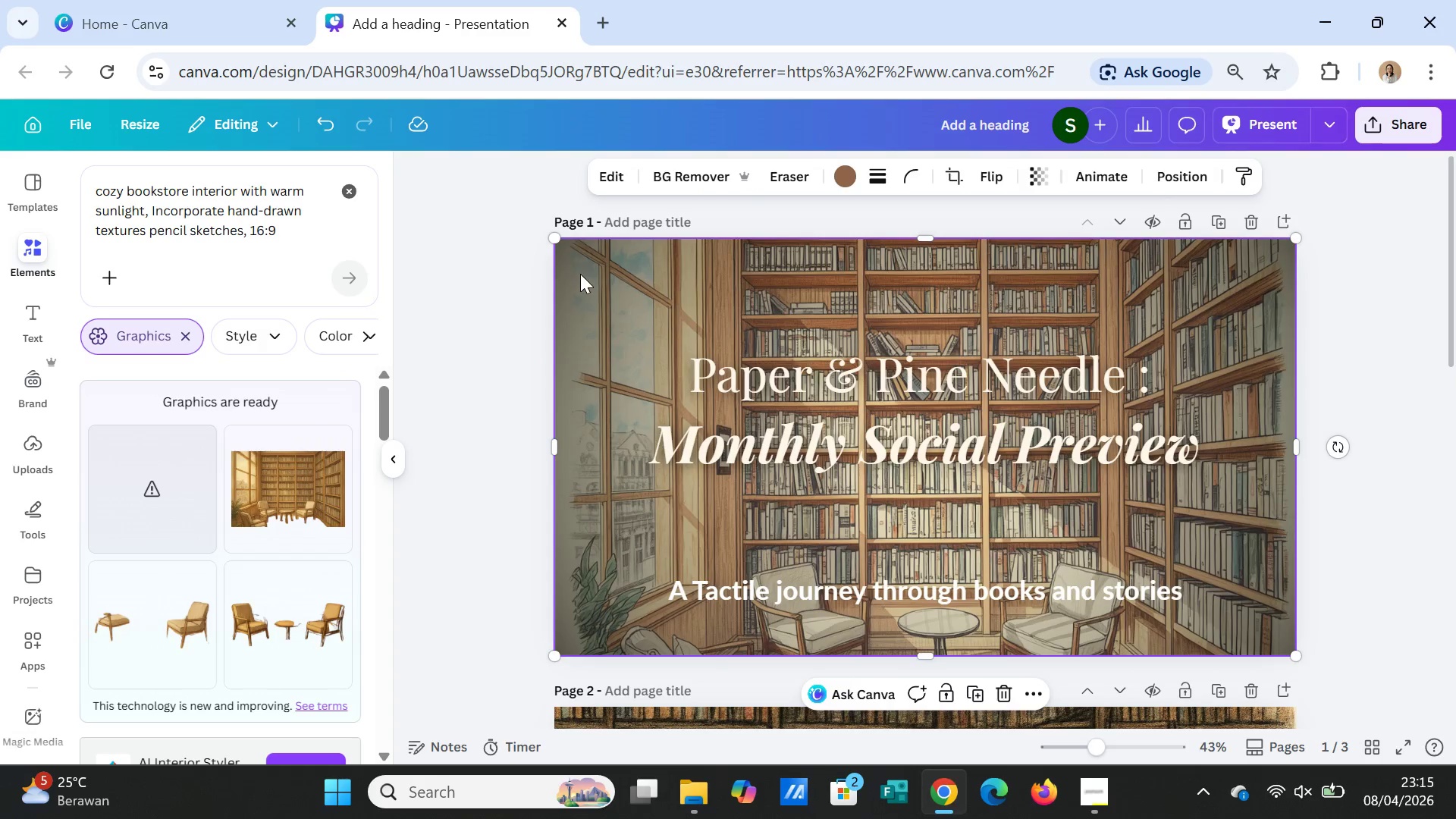 
key(Delete)
 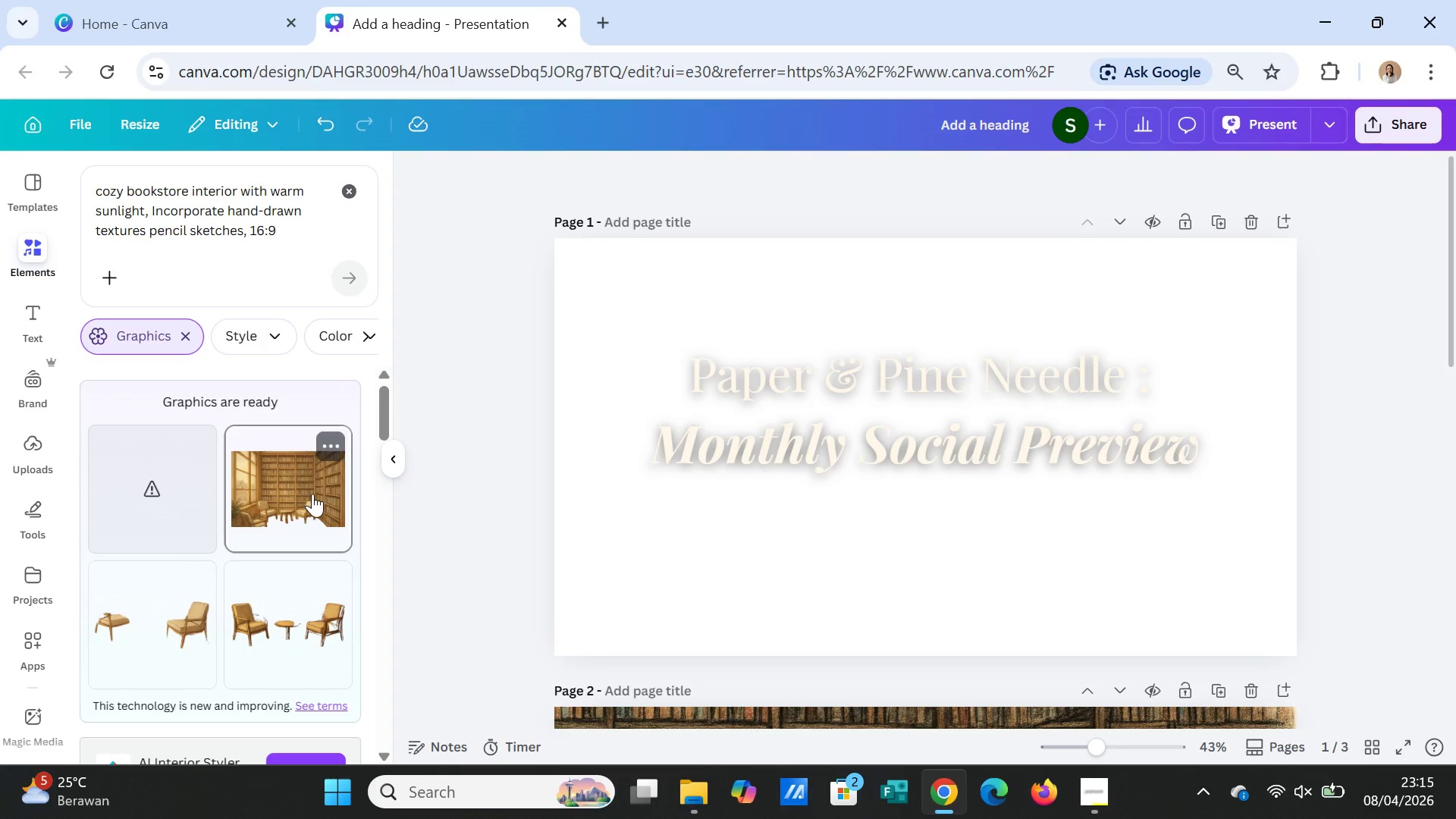 
left_click([312, 494])
 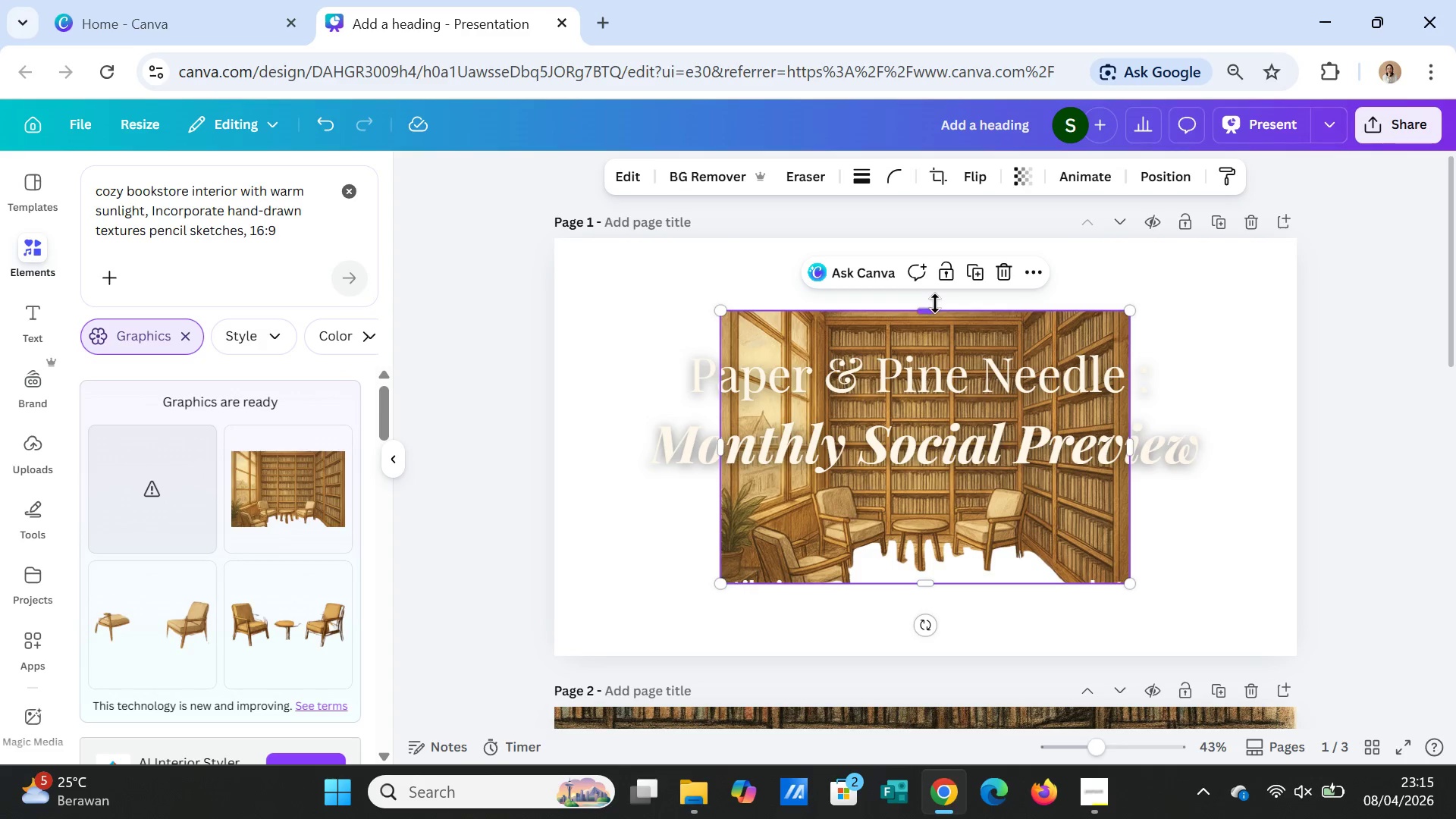 
left_click_drag(start_coordinate=[930, 308], to_coordinate=[923, 235])
 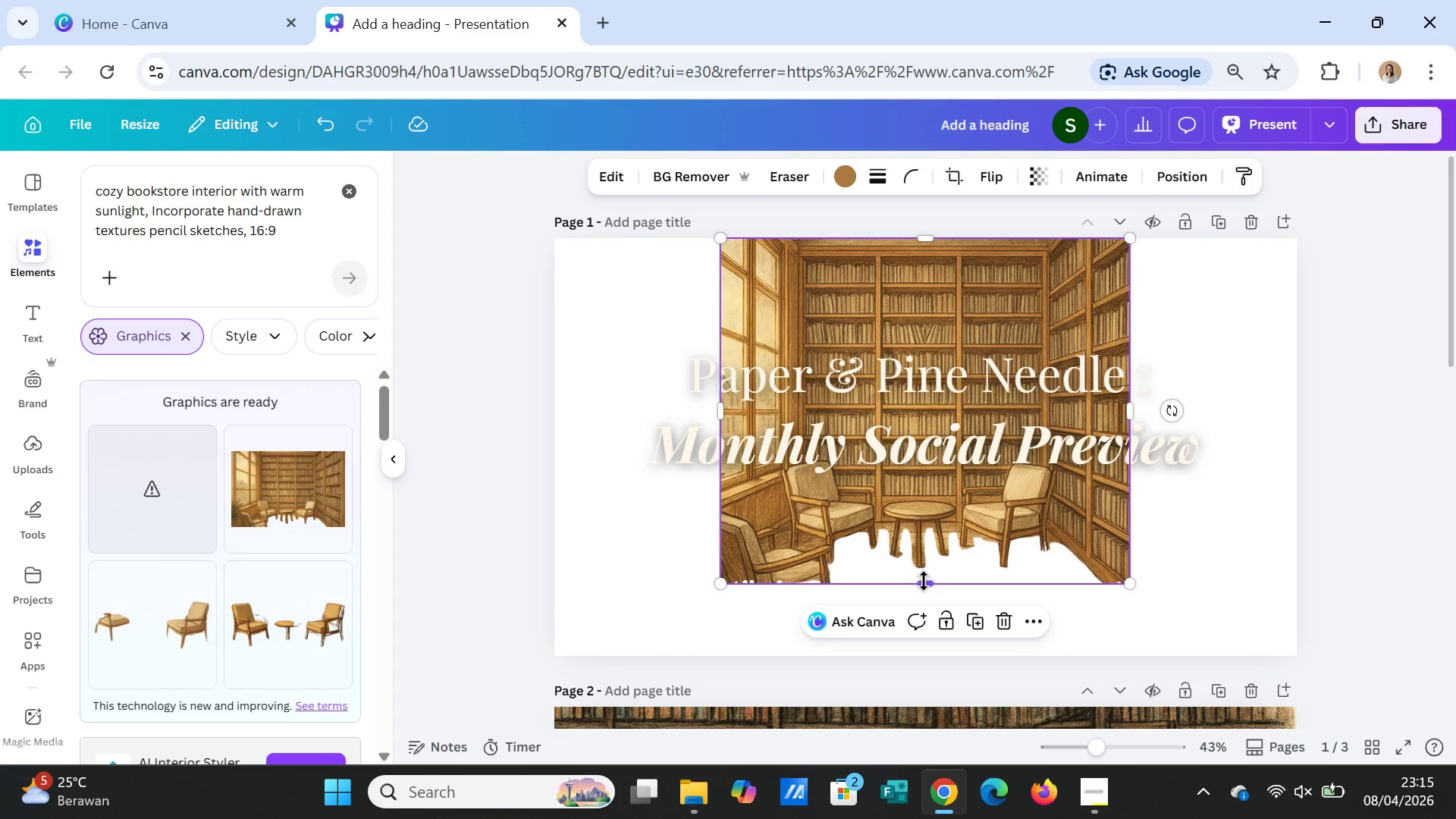 
left_click_drag(start_coordinate=[924, 581], to_coordinate=[921, 657])
 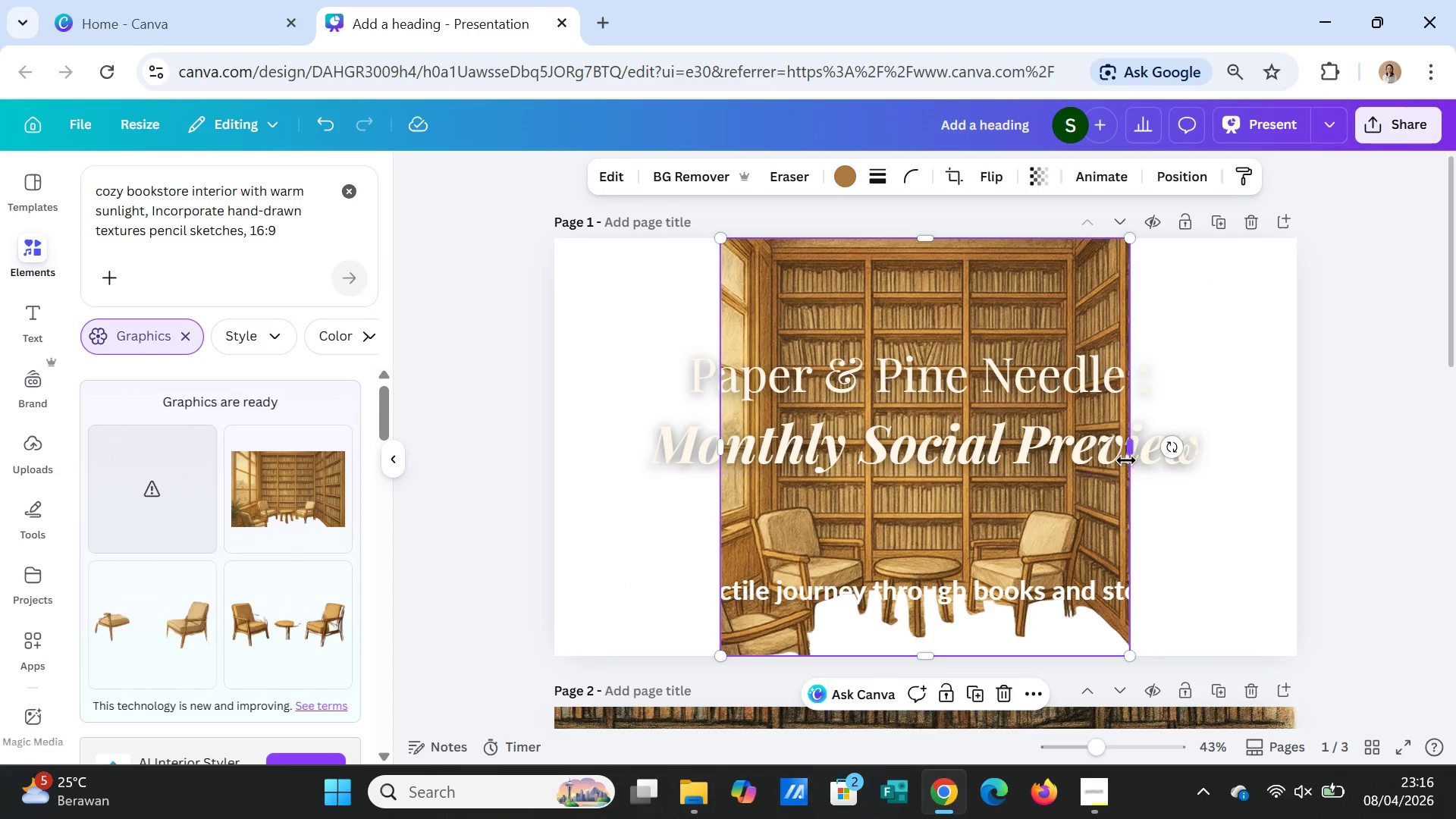 
left_click_drag(start_coordinate=[1125, 458], to_coordinate=[1288, 457])
 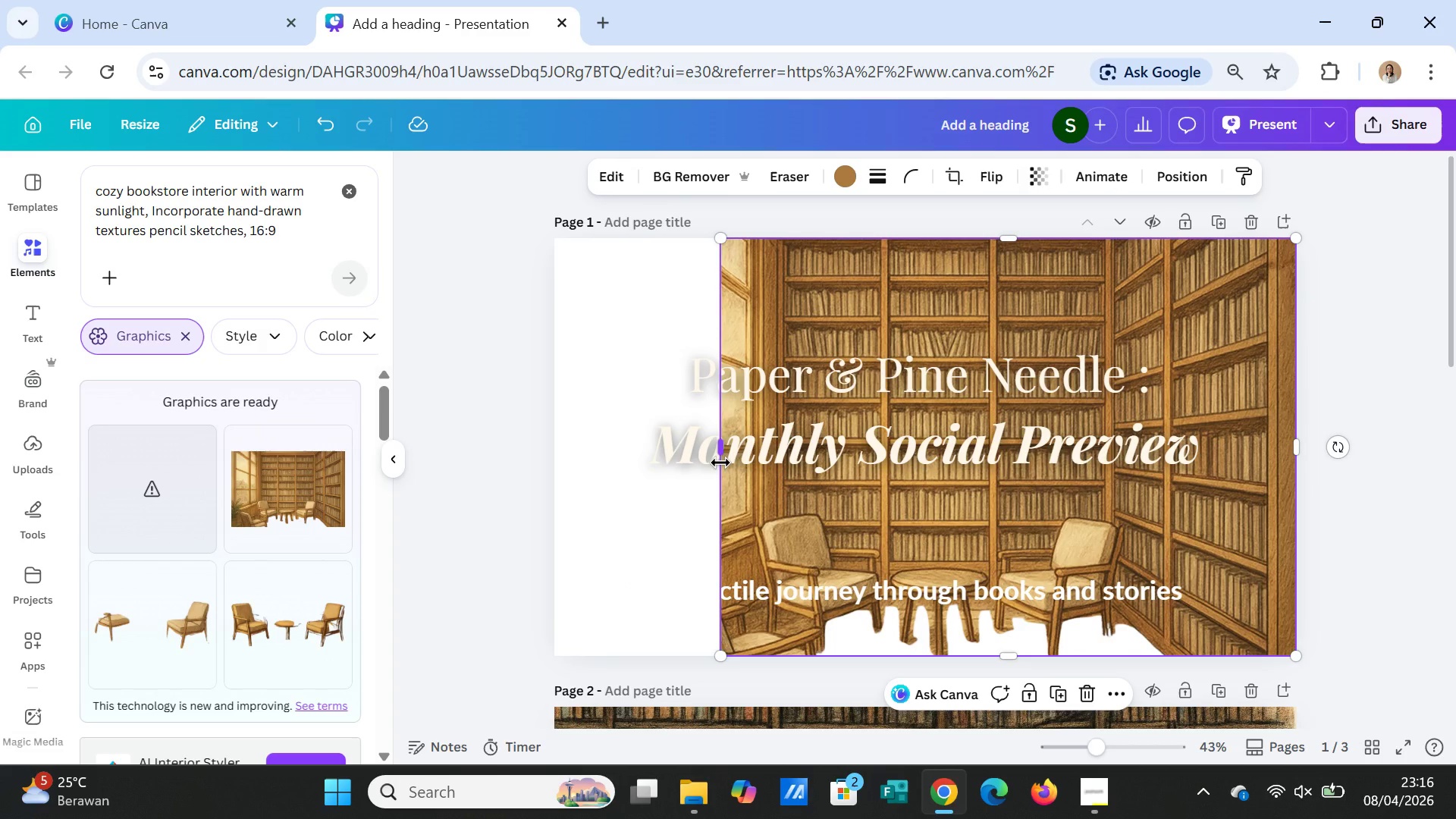 
left_click_drag(start_coordinate=[720, 463], to_coordinate=[554, 450])
 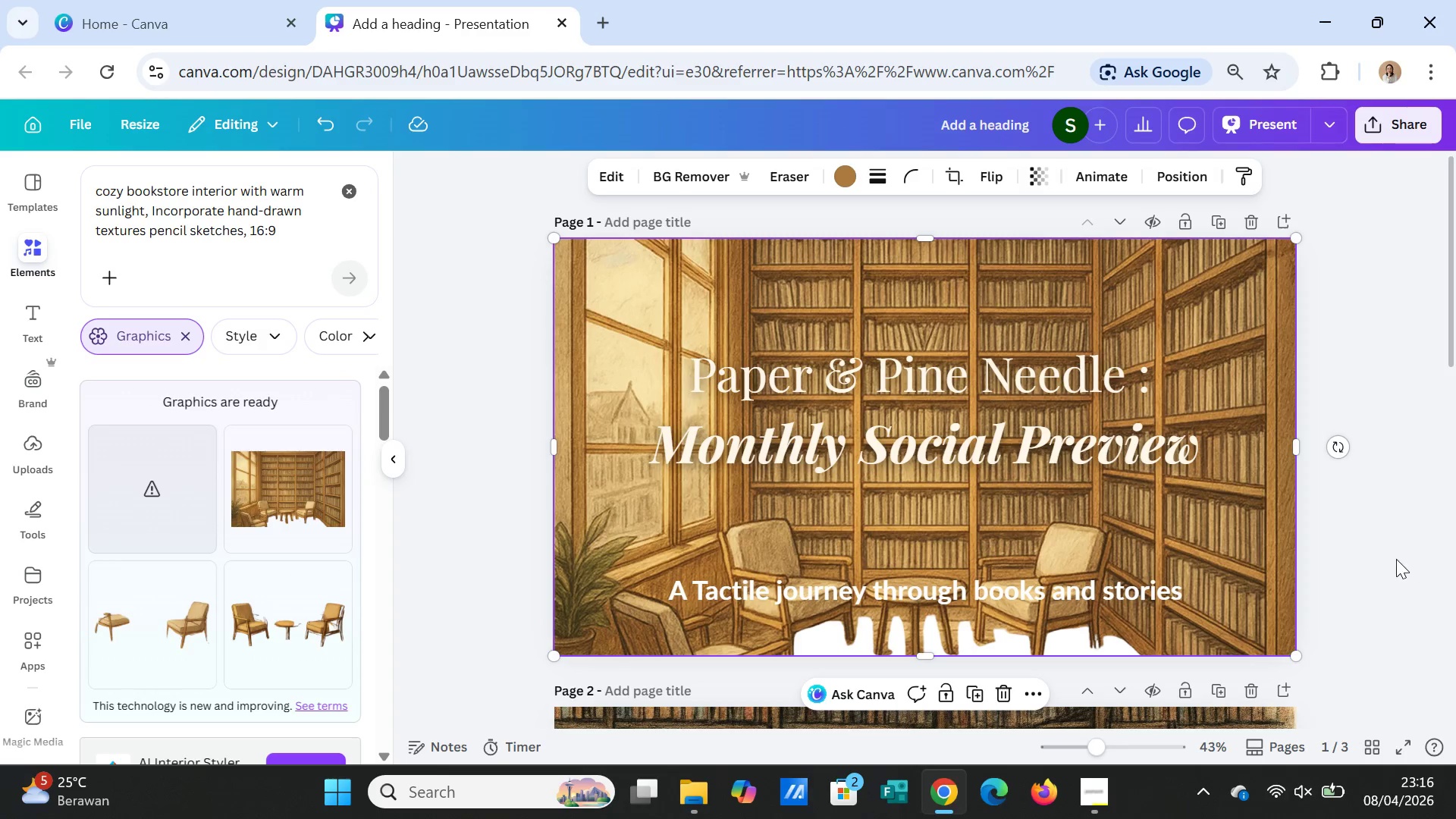 
left_click([1392, 559])
 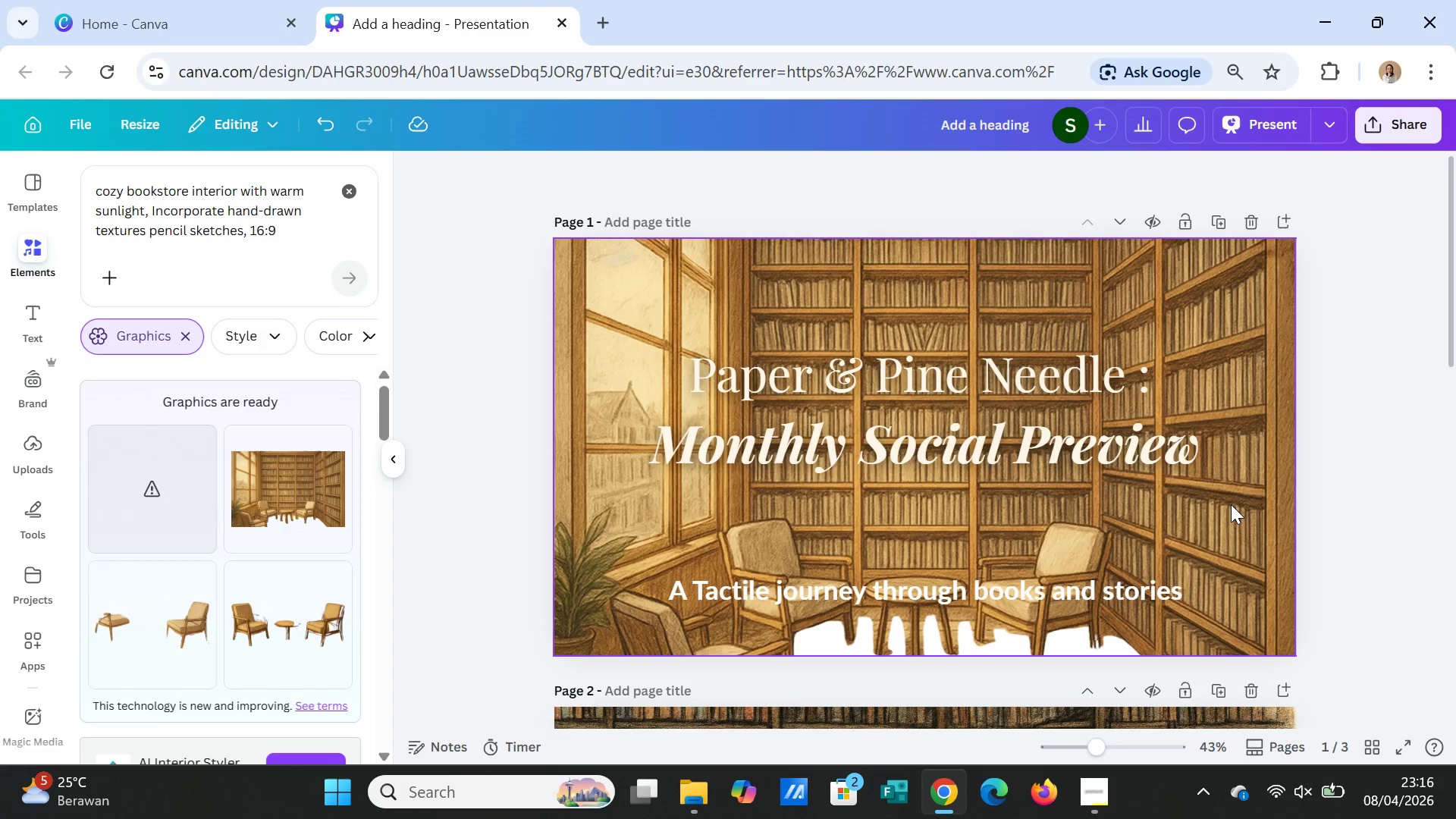 
right_click([1229, 501])
 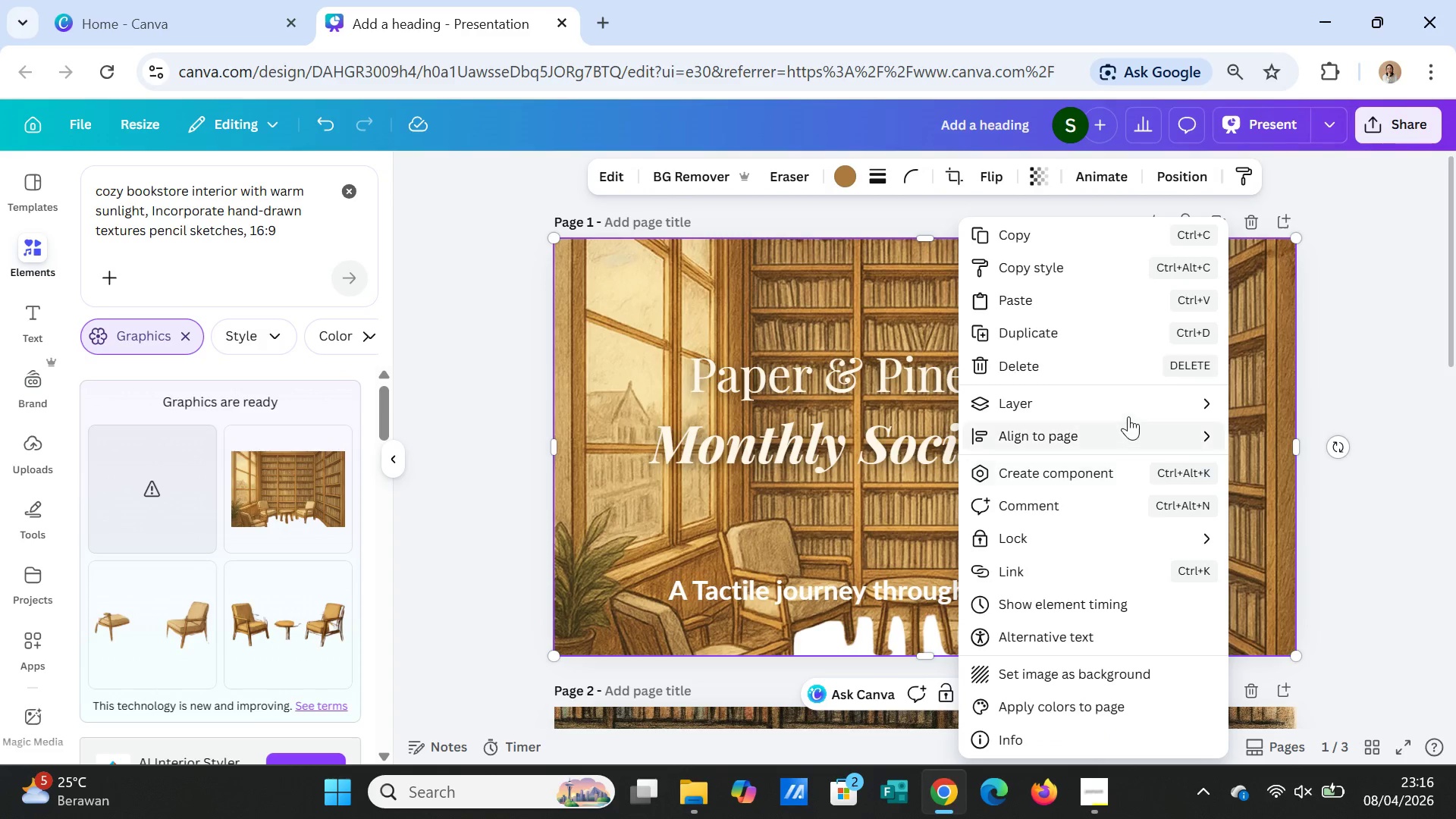 
left_click([1125, 405])
 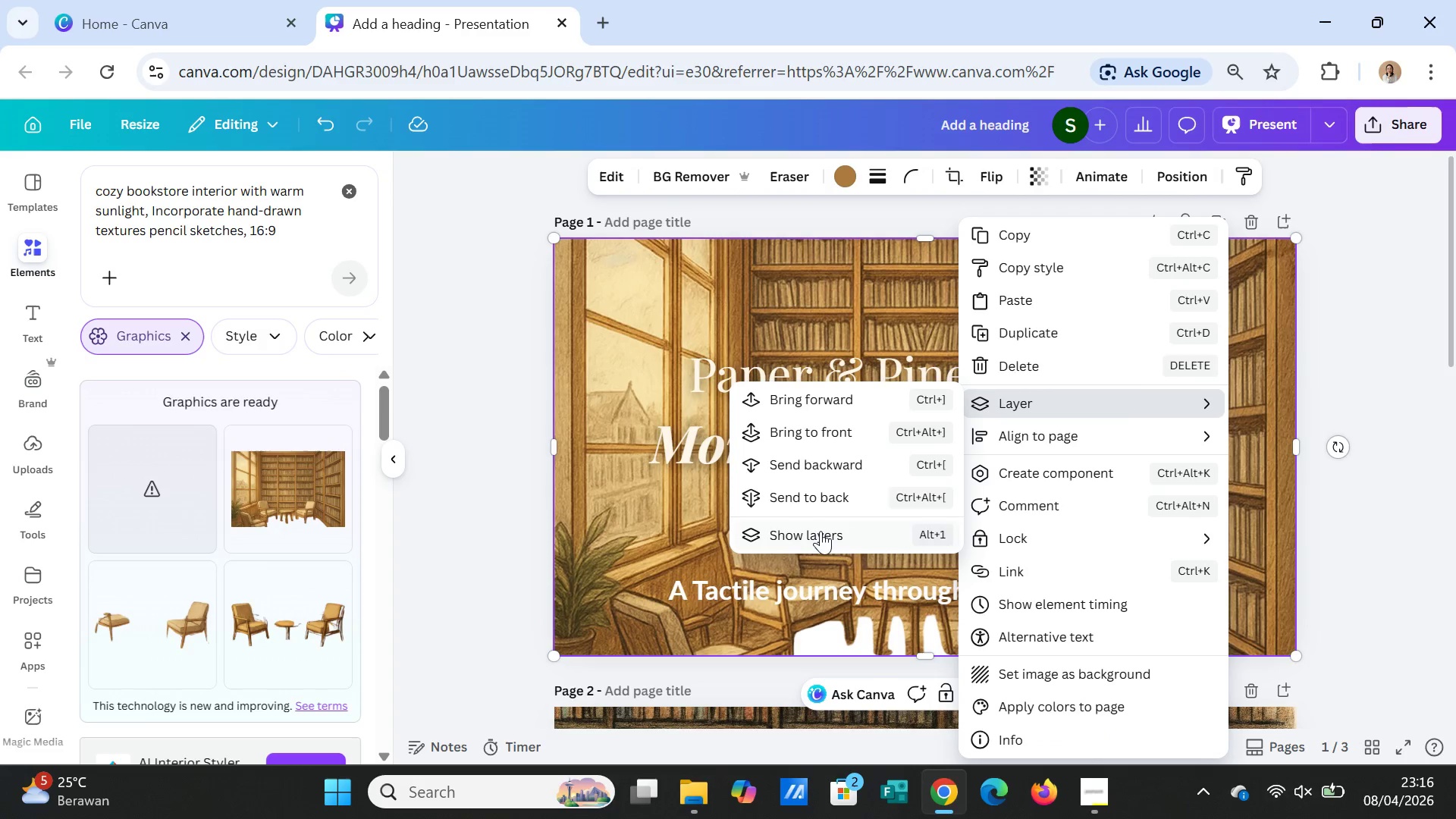 
left_click([821, 532])
 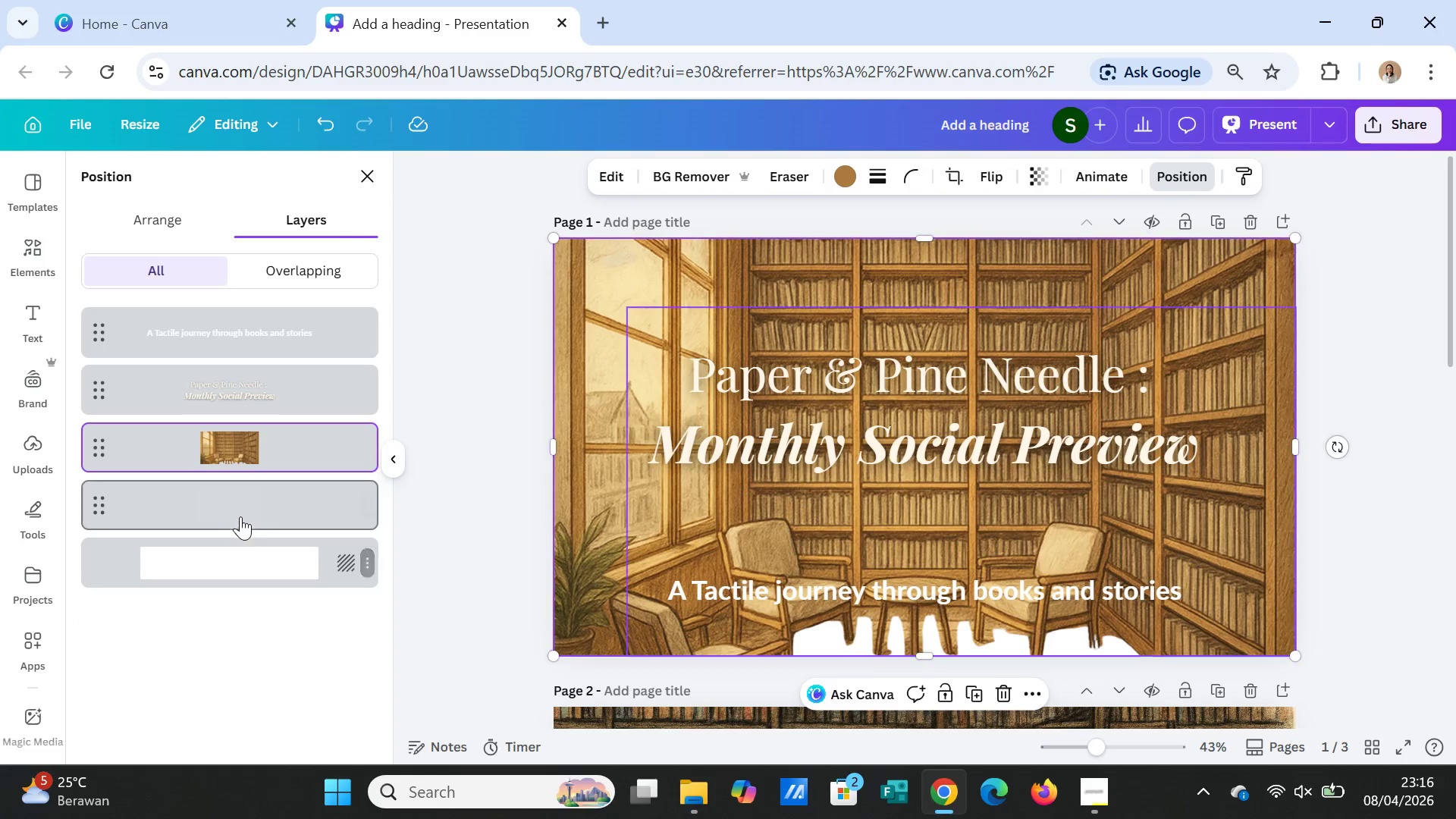 
left_click_drag(start_coordinate=[242, 500], to_coordinate=[242, 437])
 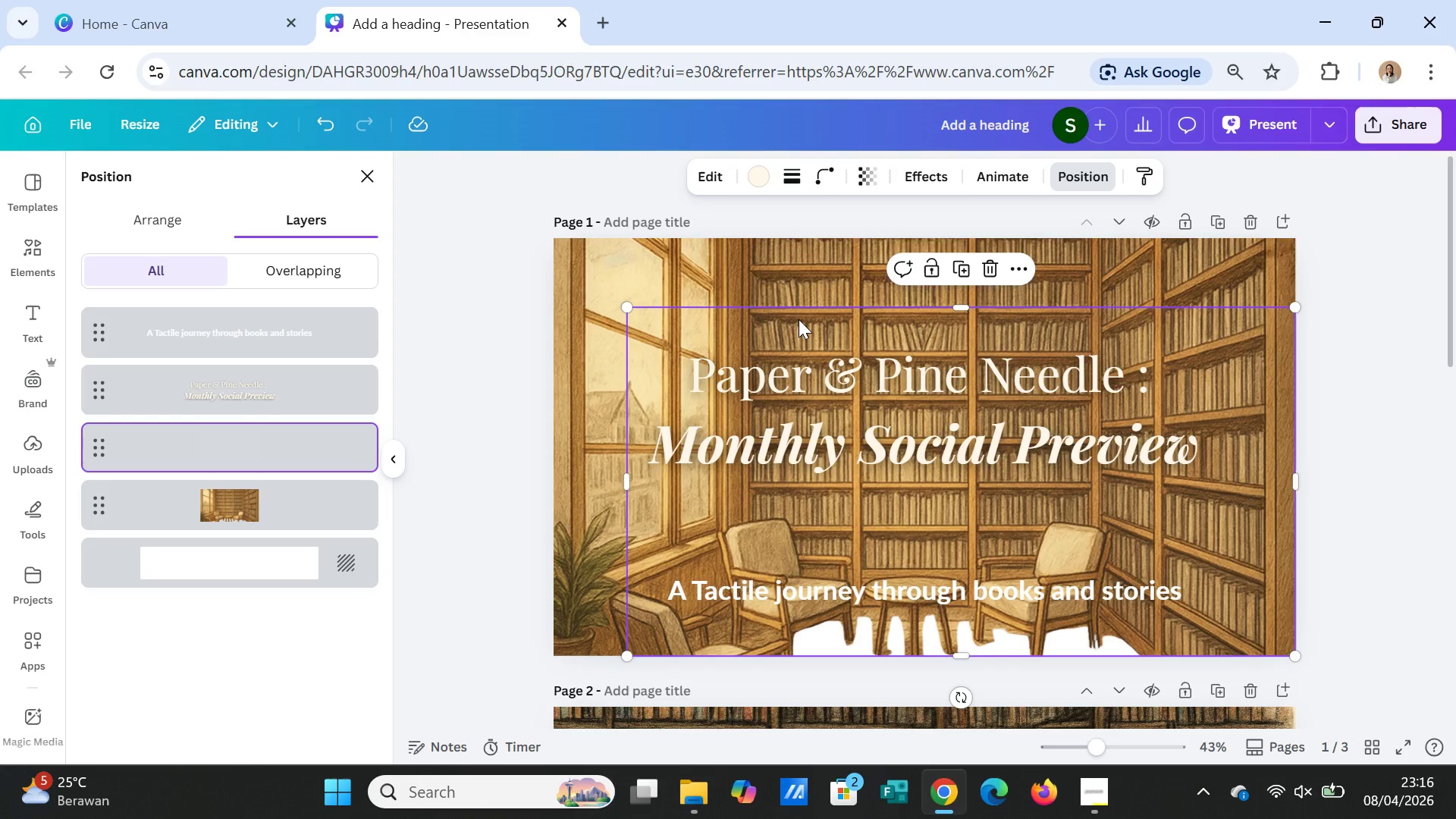 
left_click([799, 319])
 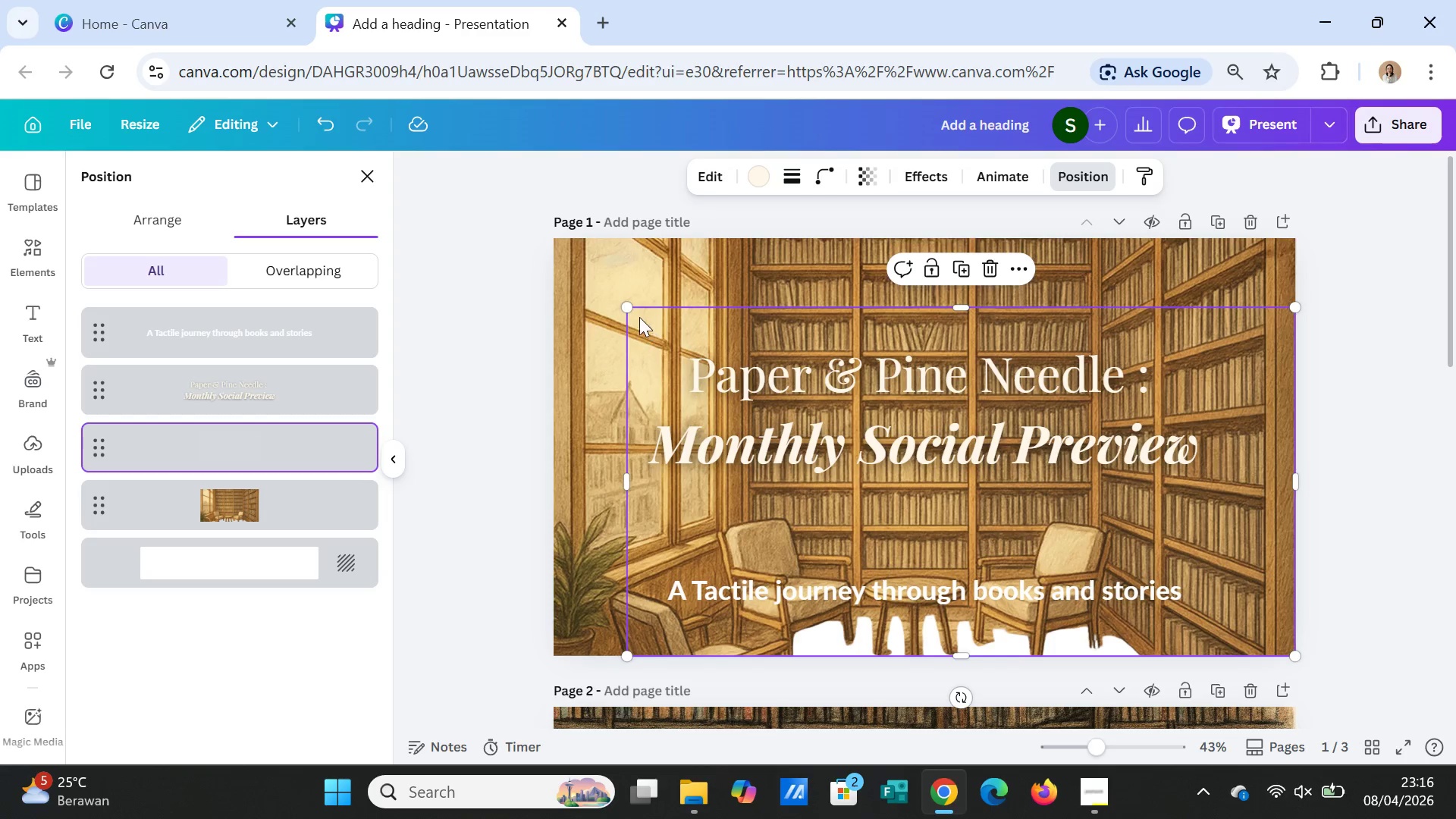 
left_click_drag(start_coordinate=[626, 310], to_coordinate=[552, 243])
 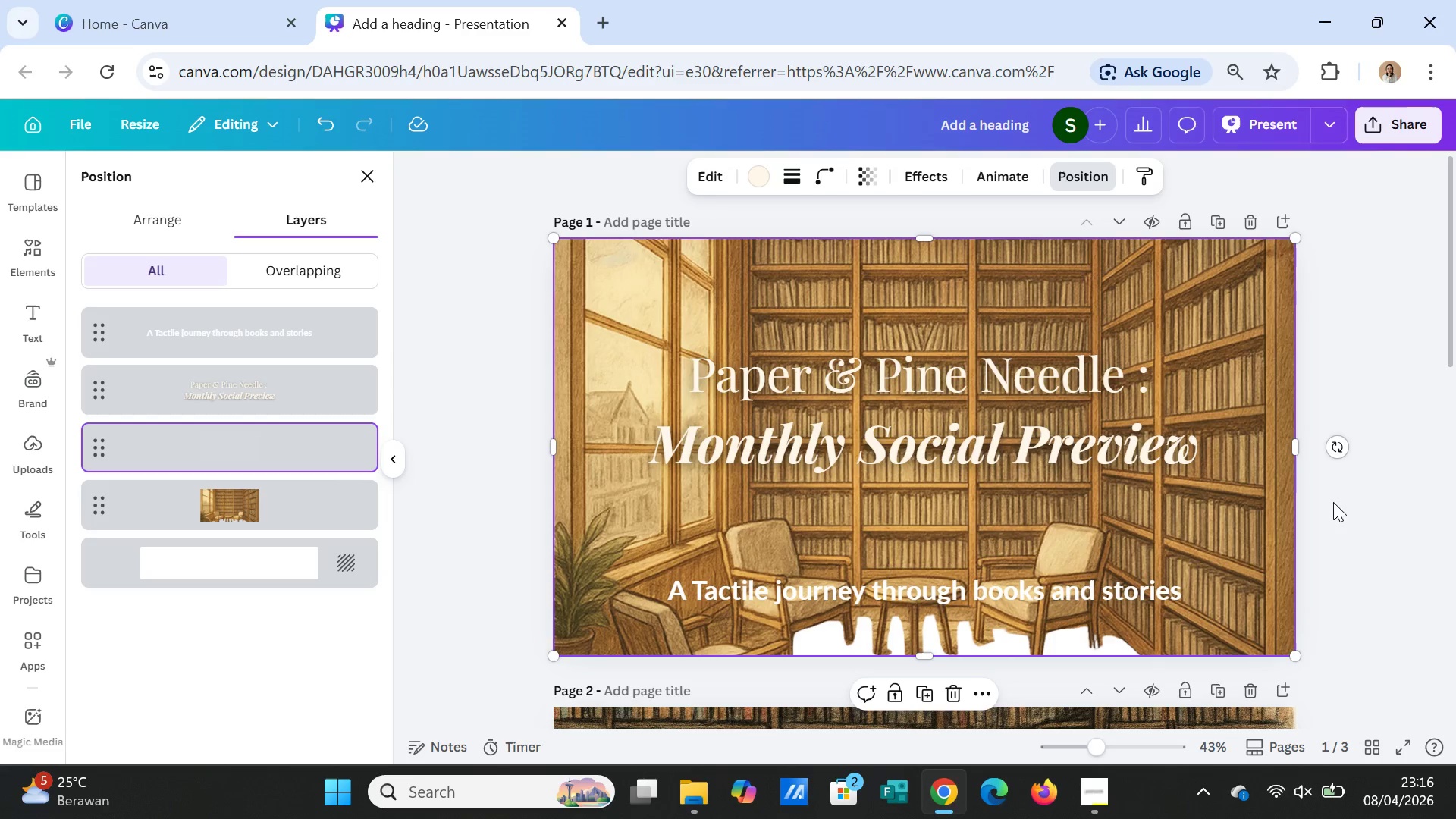 
left_click([1347, 533])
 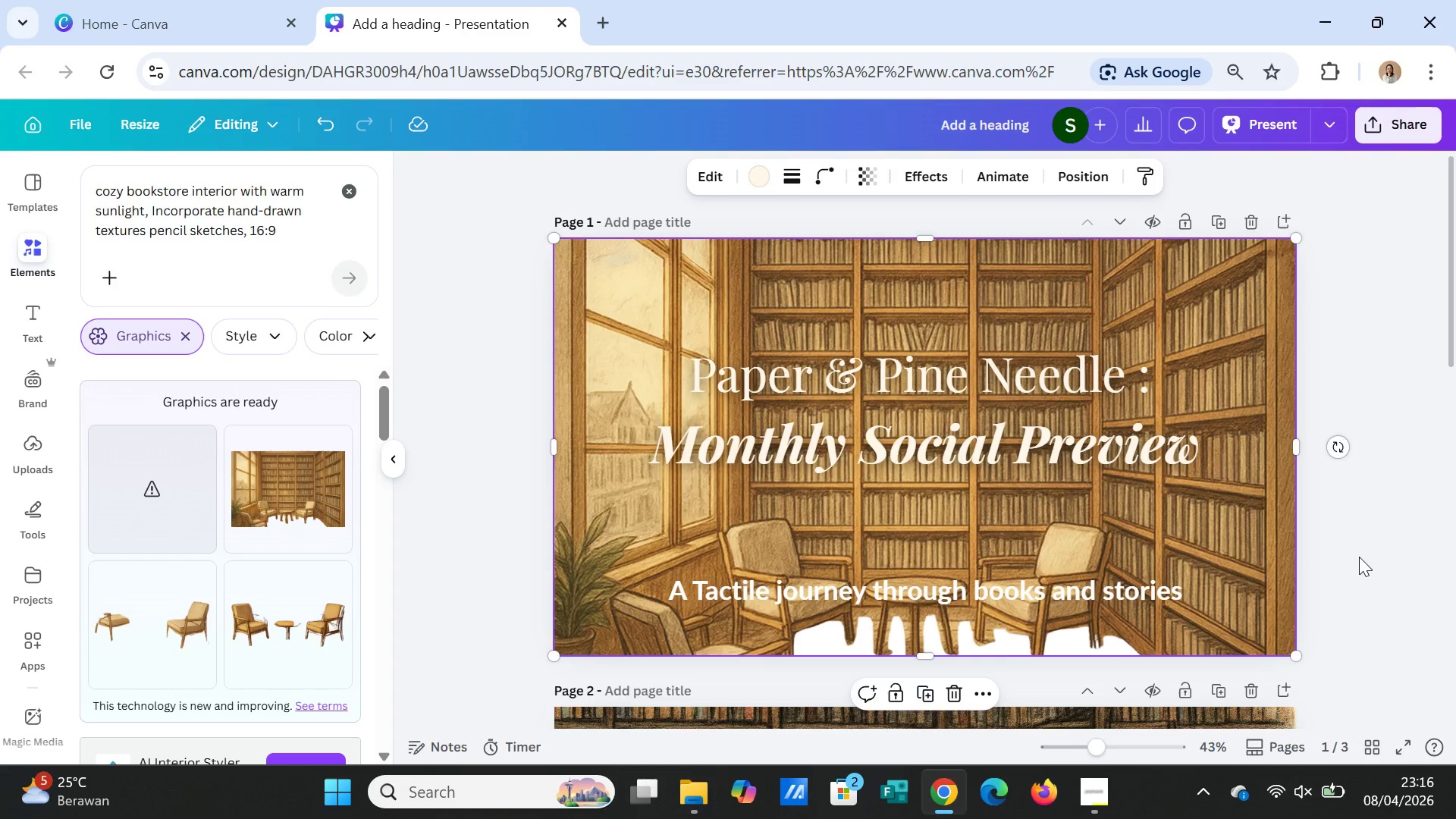 
left_click([1359, 557])
 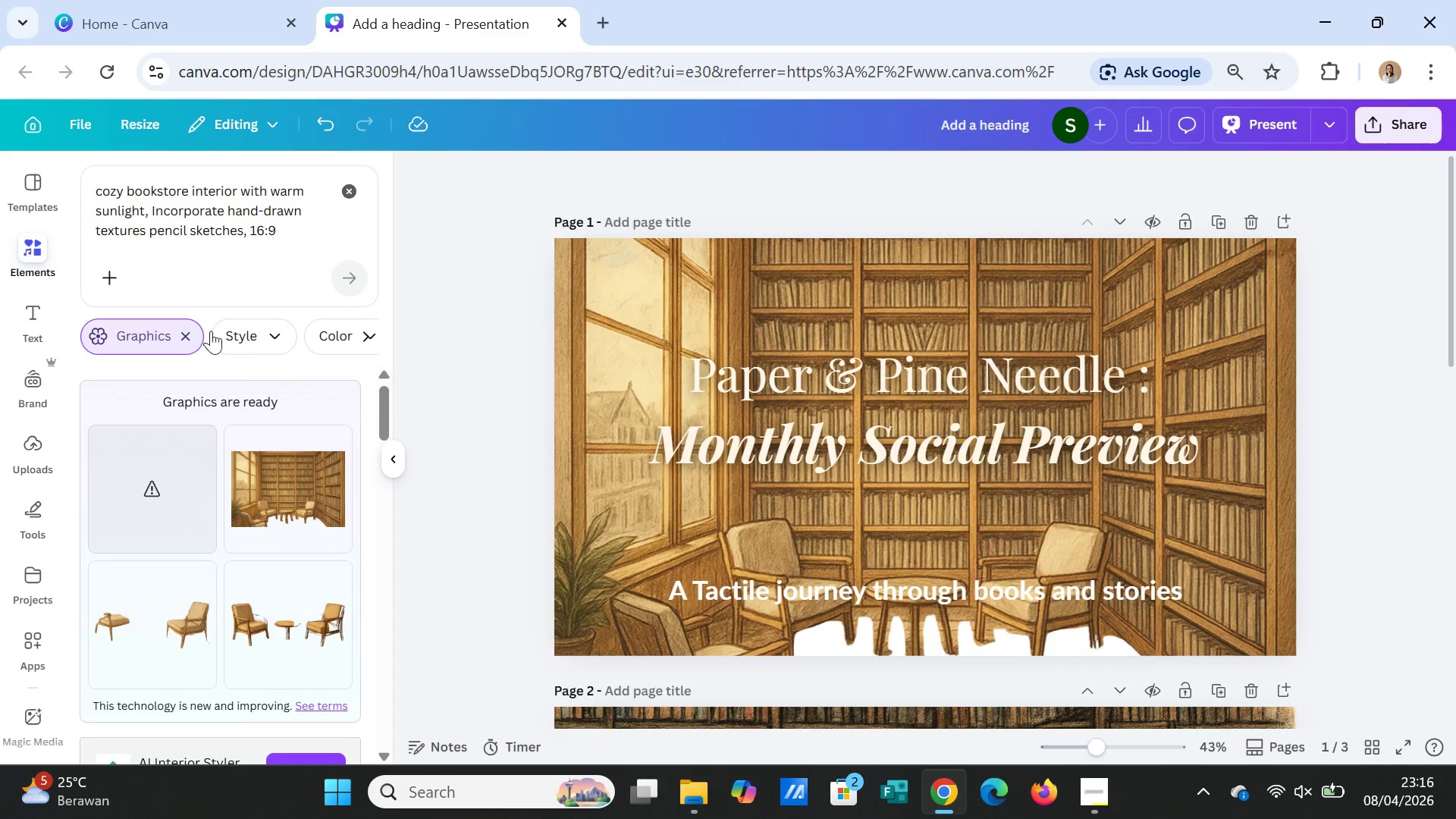 
wait(7.16)
 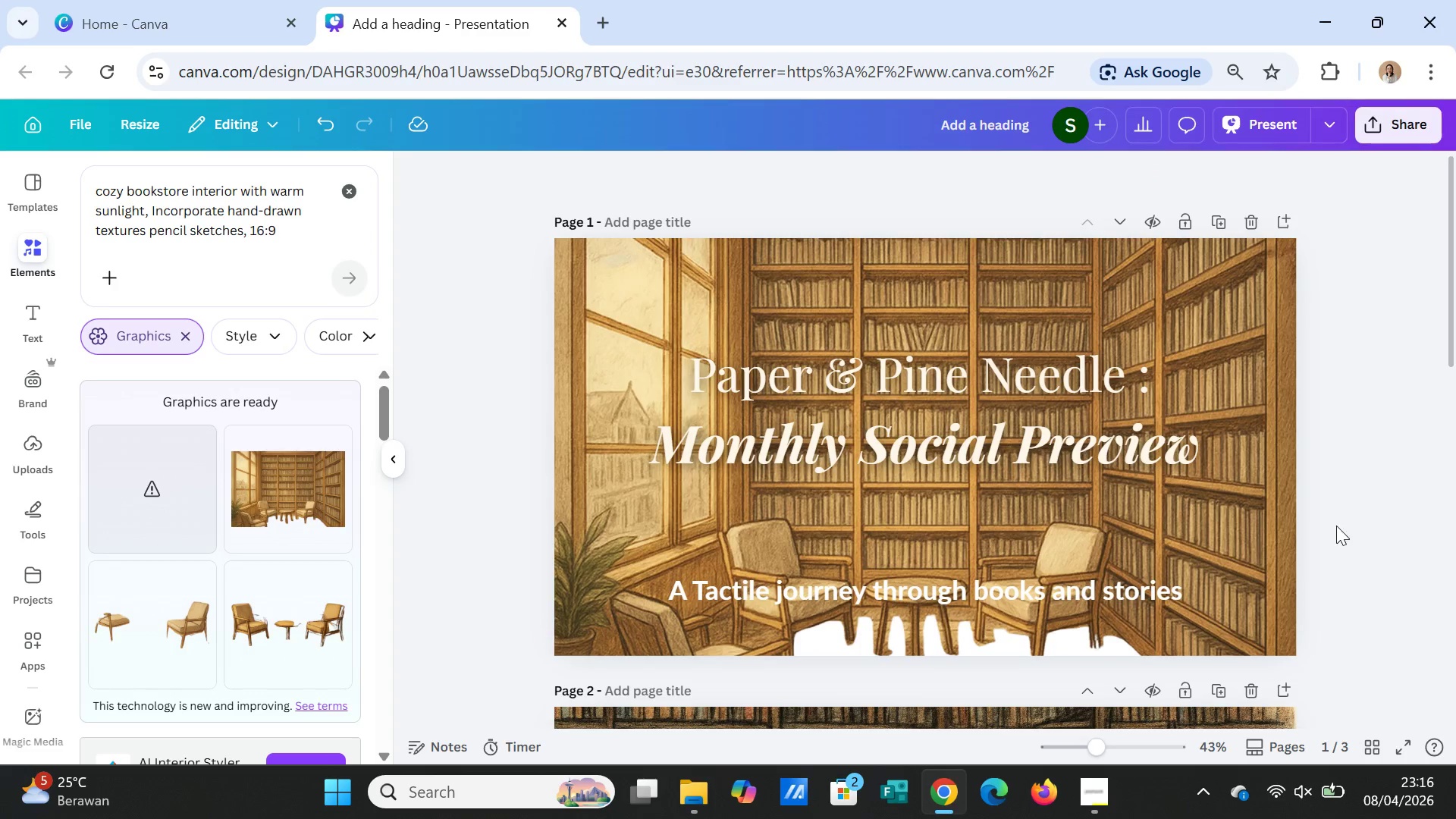 
left_click([352, 183])
 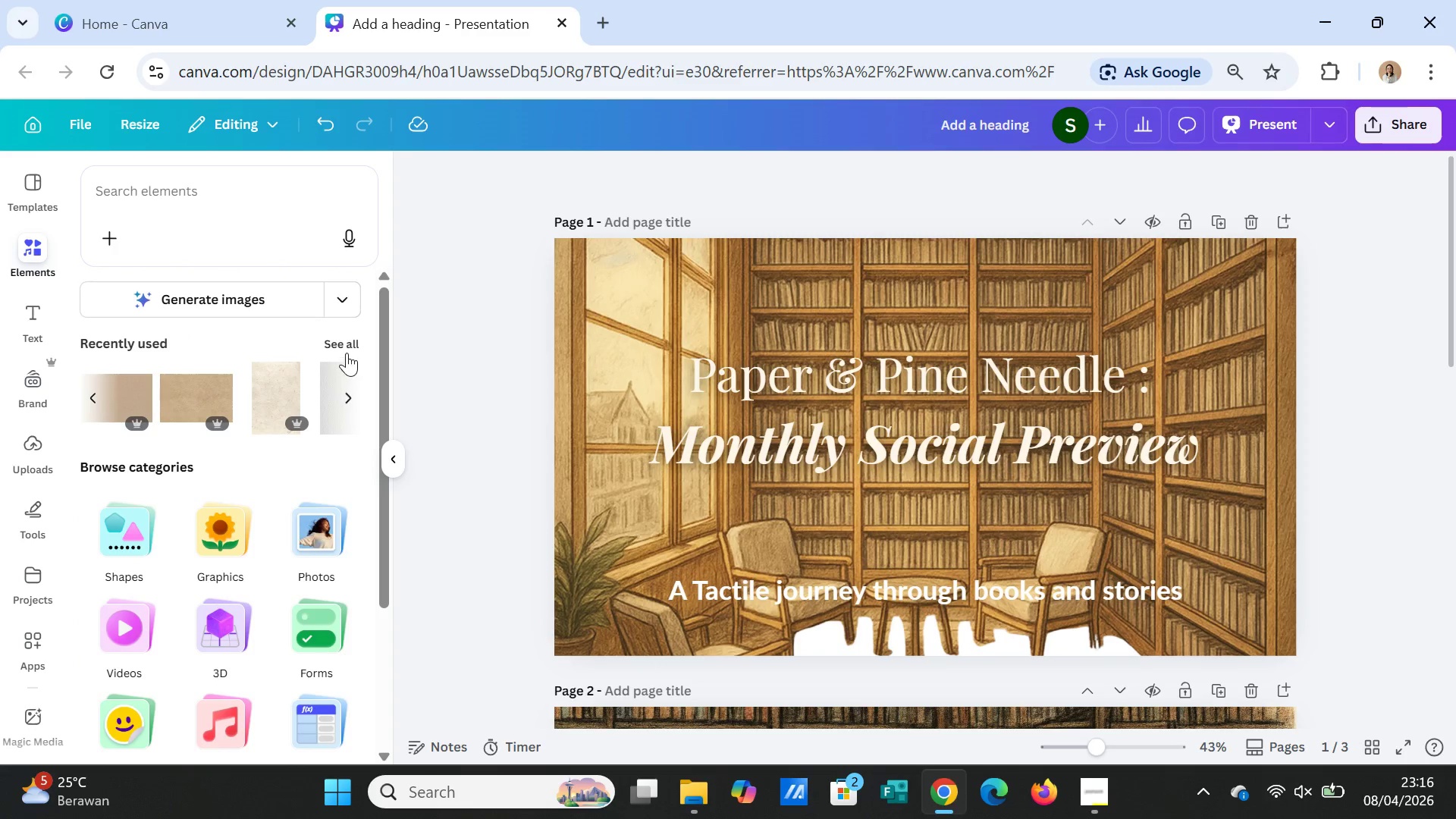 
left_click([347, 340])
 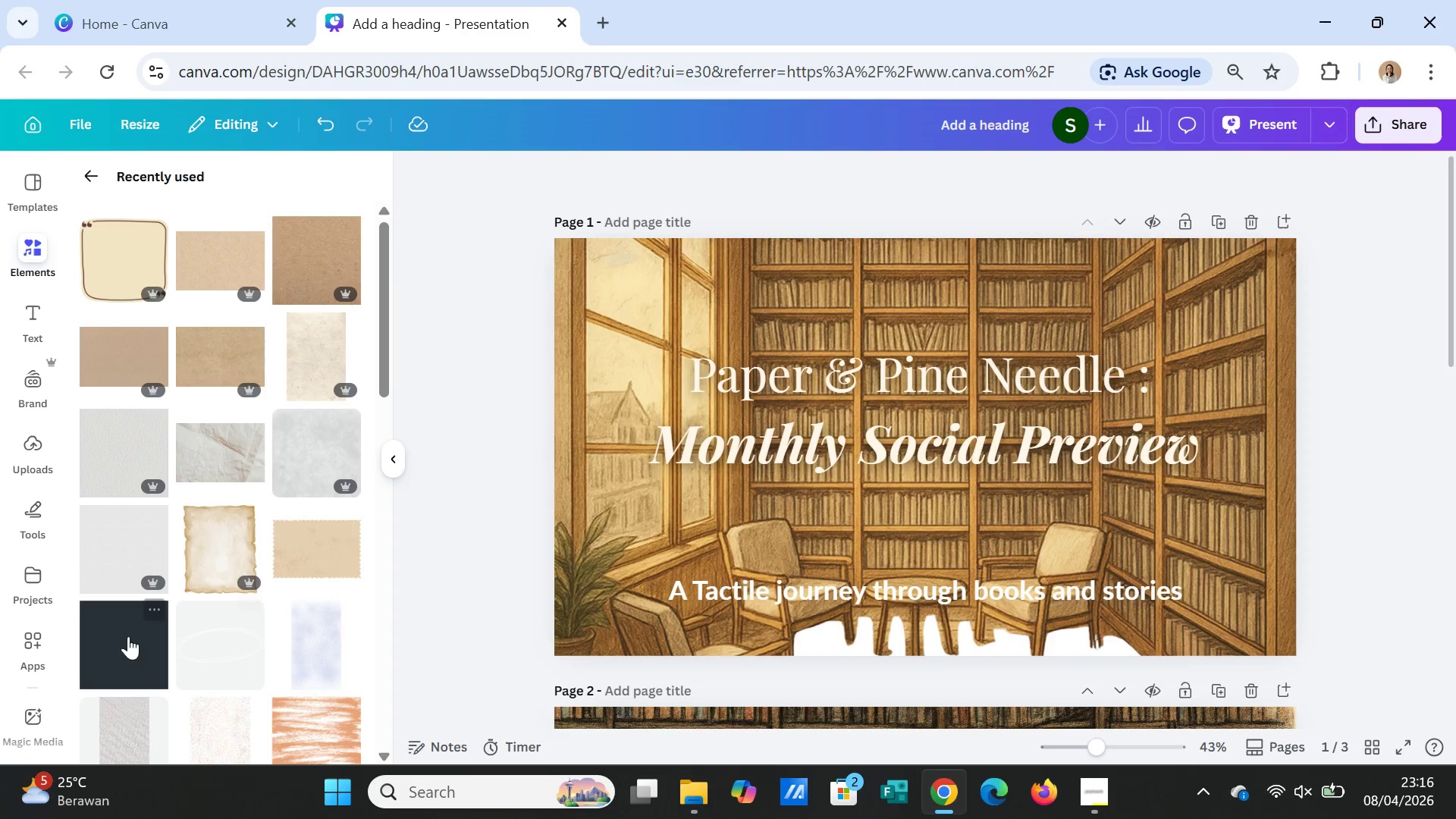 
left_click([105, 636])
 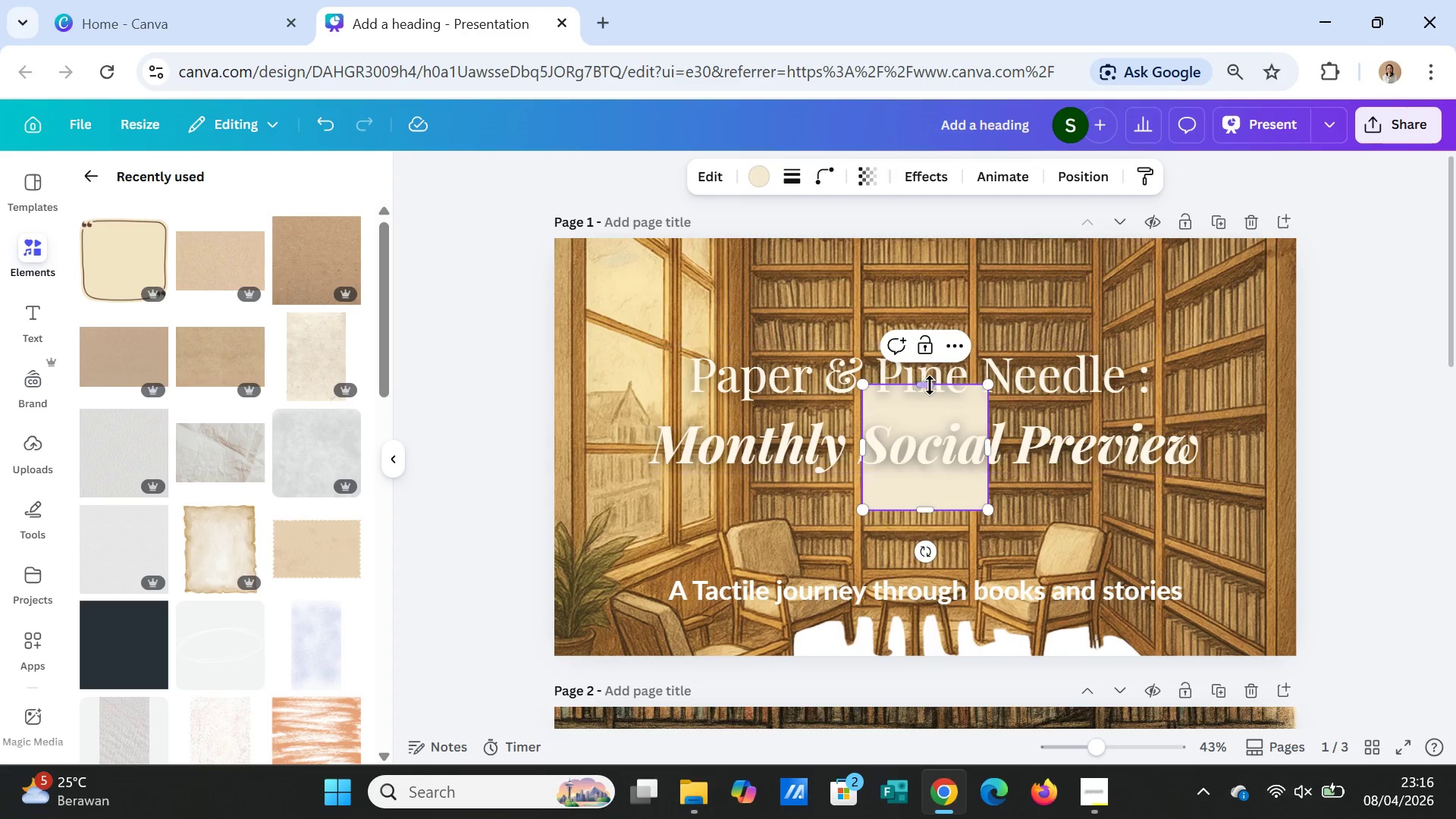 
left_click_drag(start_coordinate=[927, 384], to_coordinate=[906, 248])
 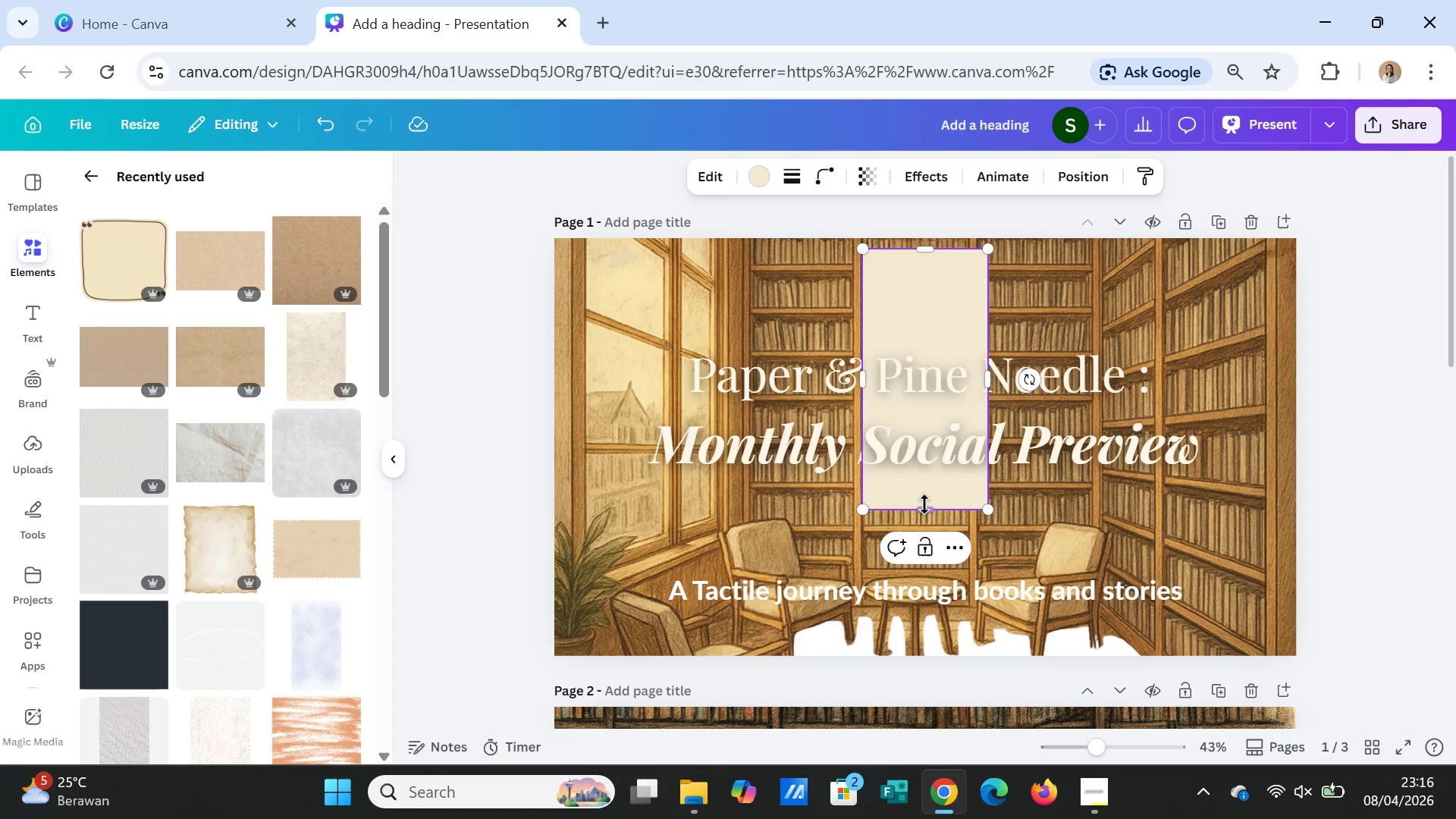 
left_click_drag(start_coordinate=[924, 505], to_coordinate=[921, 645])
 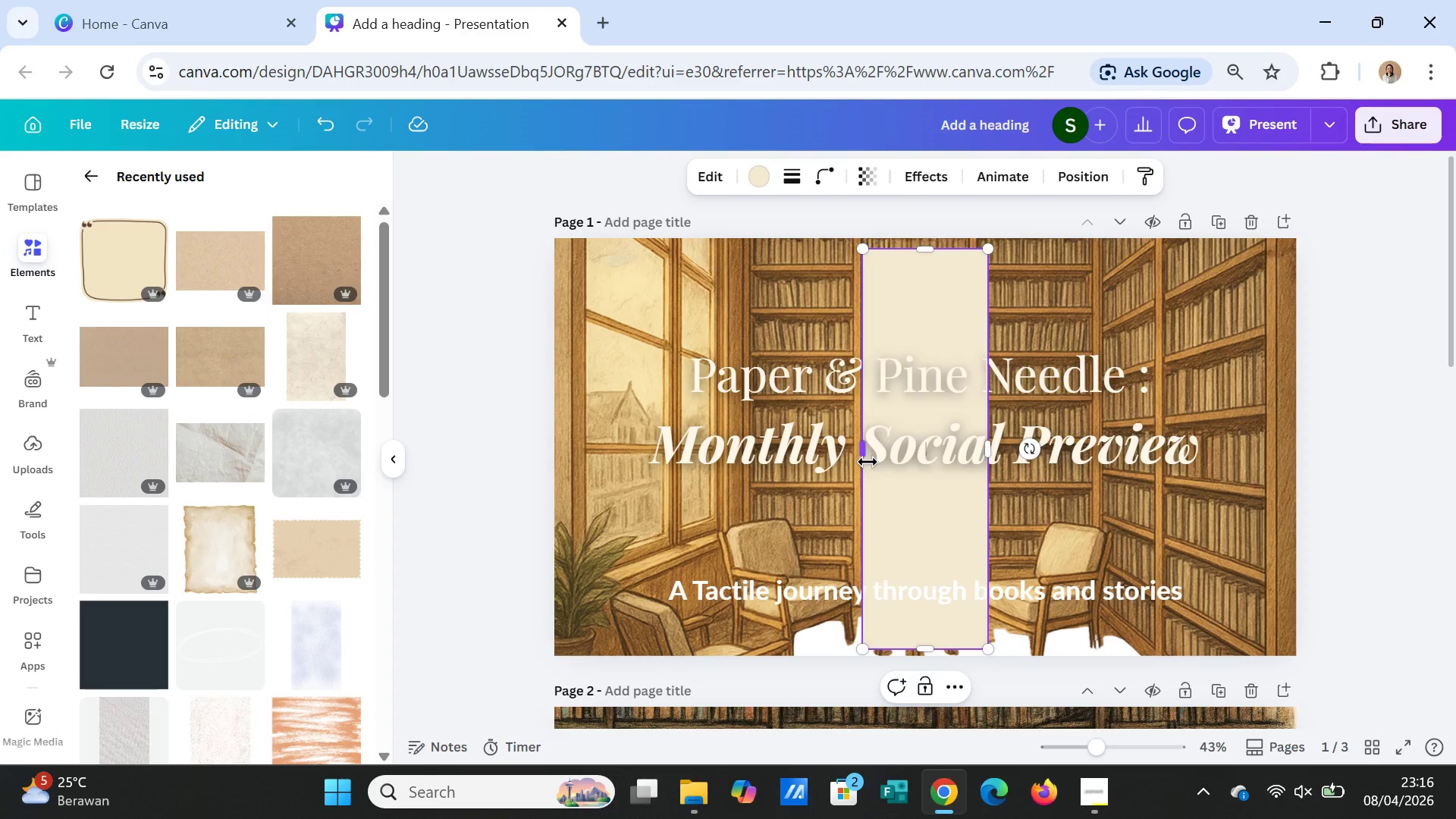 
left_click_drag(start_coordinate=[868, 462], to_coordinate=[570, 460])
 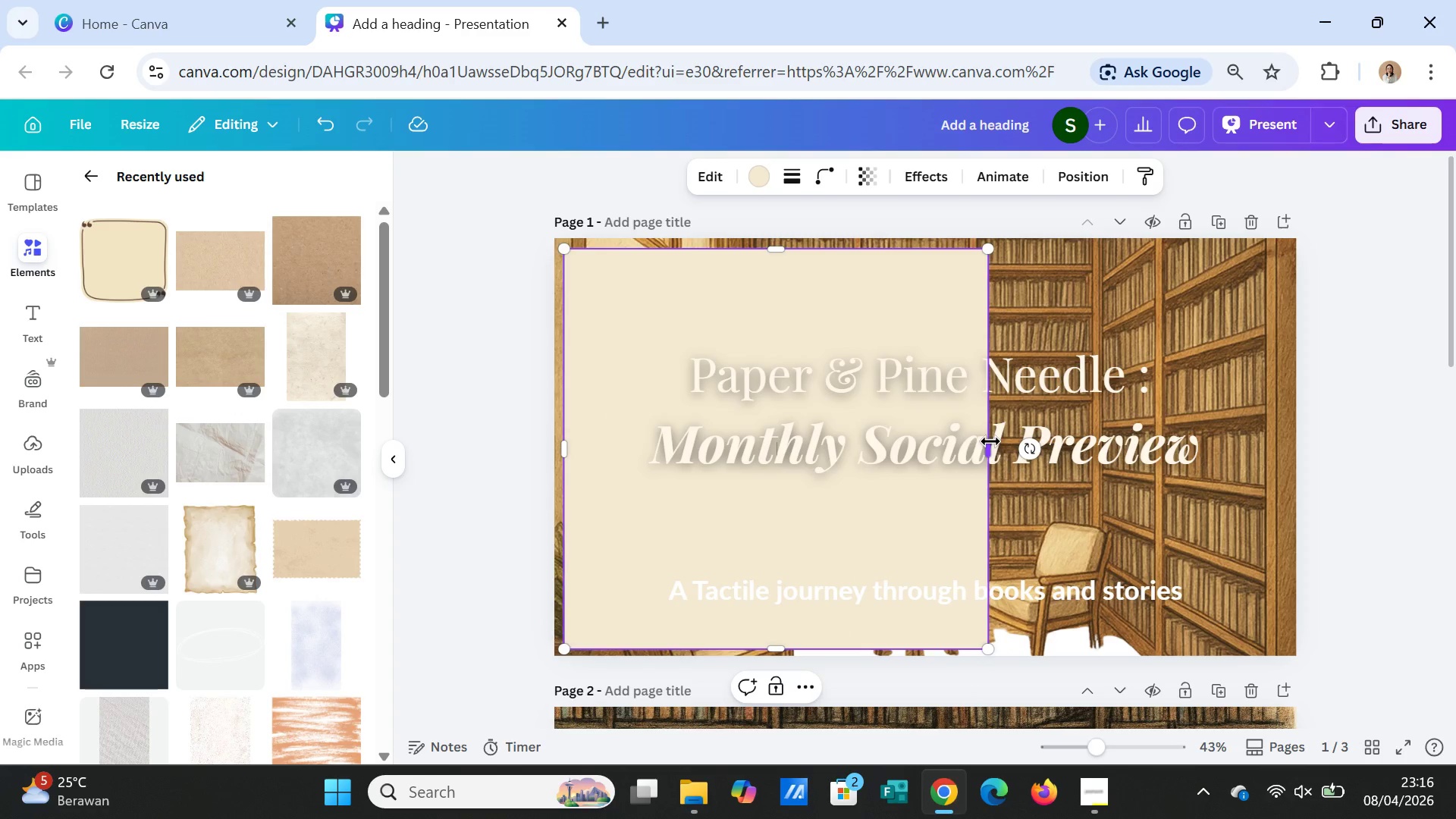 
left_click_drag(start_coordinate=[990, 441], to_coordinate=[1289, 420])
 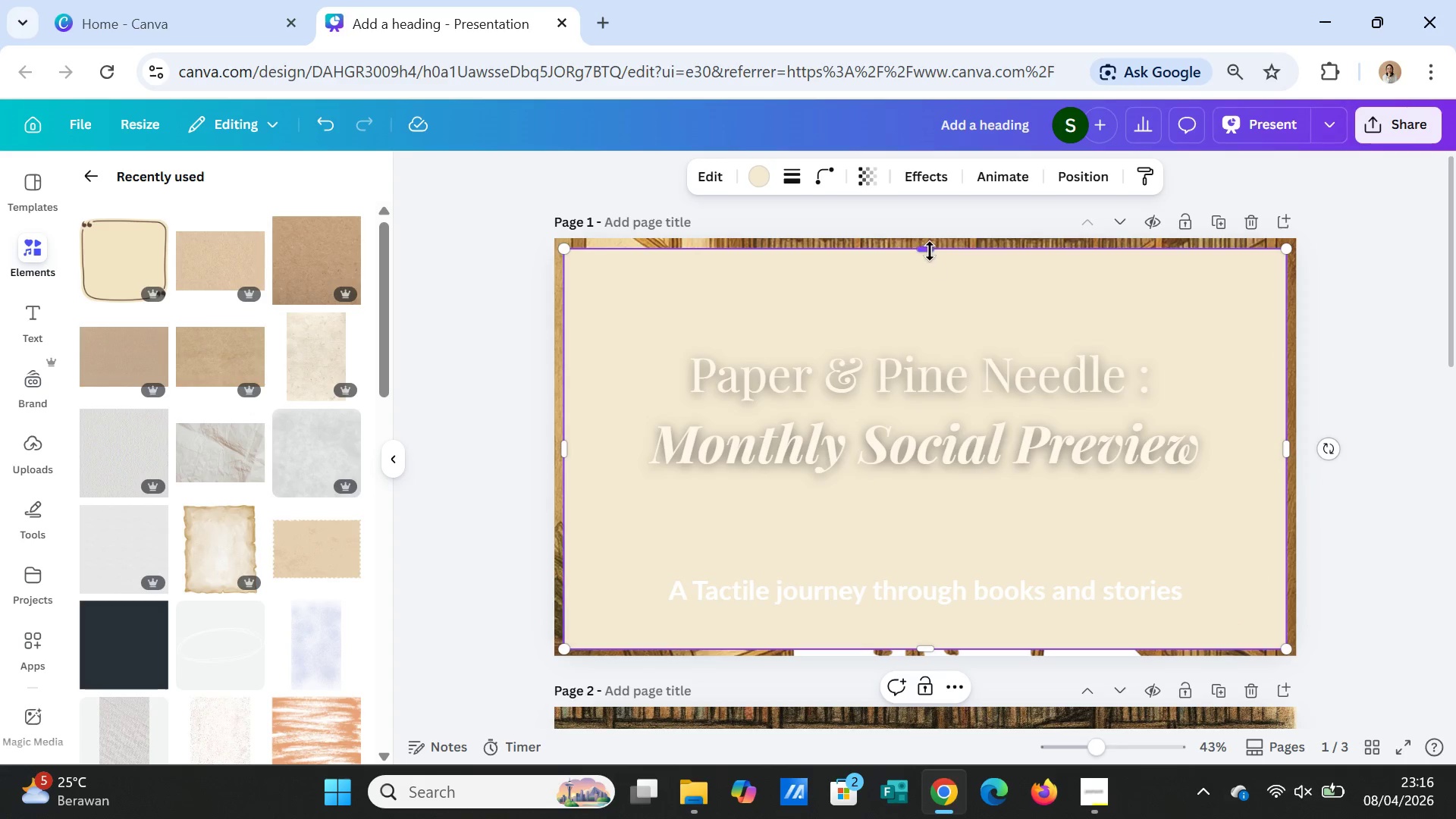 
left_click_drag(start_coordinate=[930, 251], to_coordinate=[930, 247])
 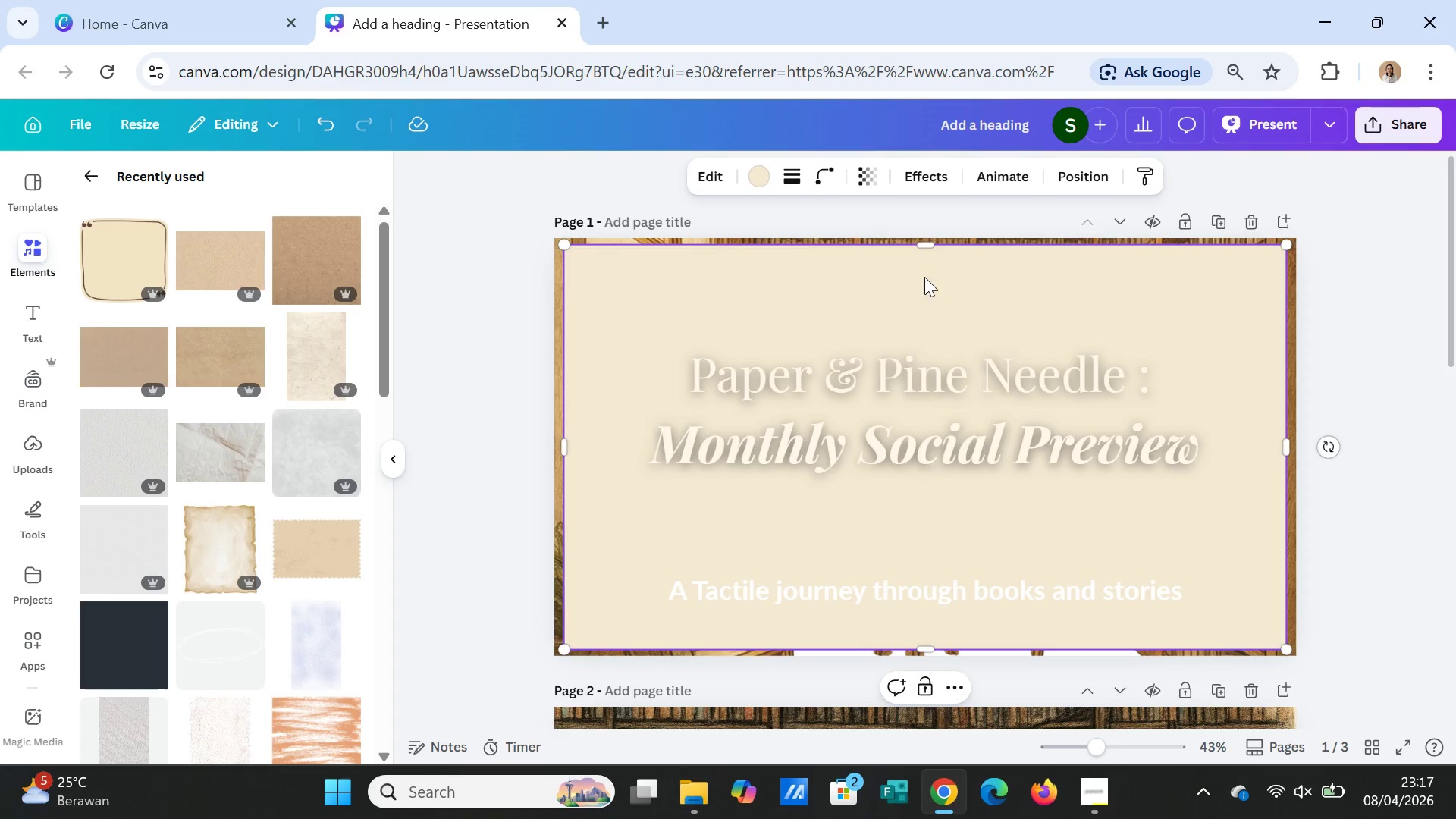 
wait(6.84)
 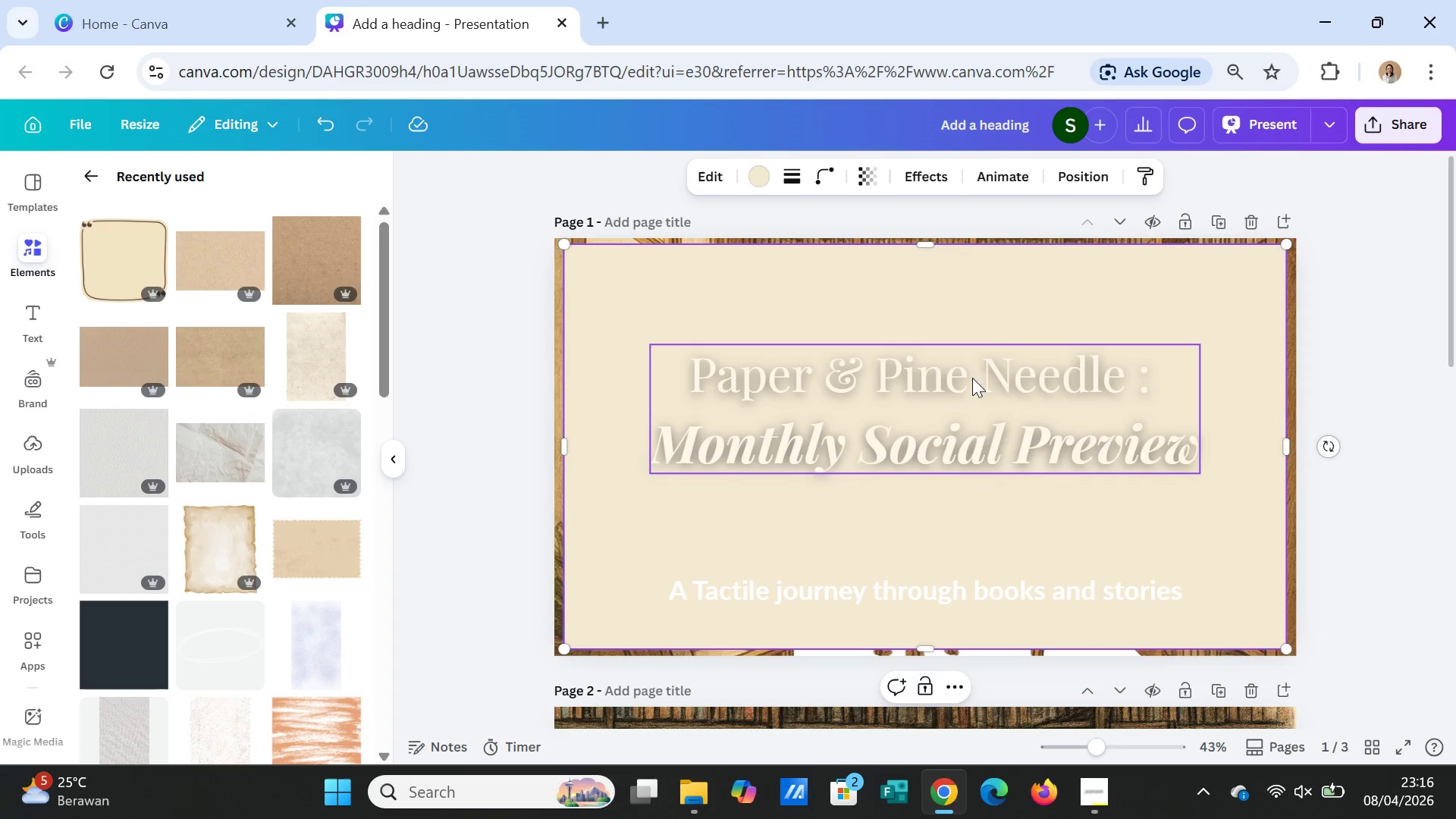 
left_click([868, 172])
 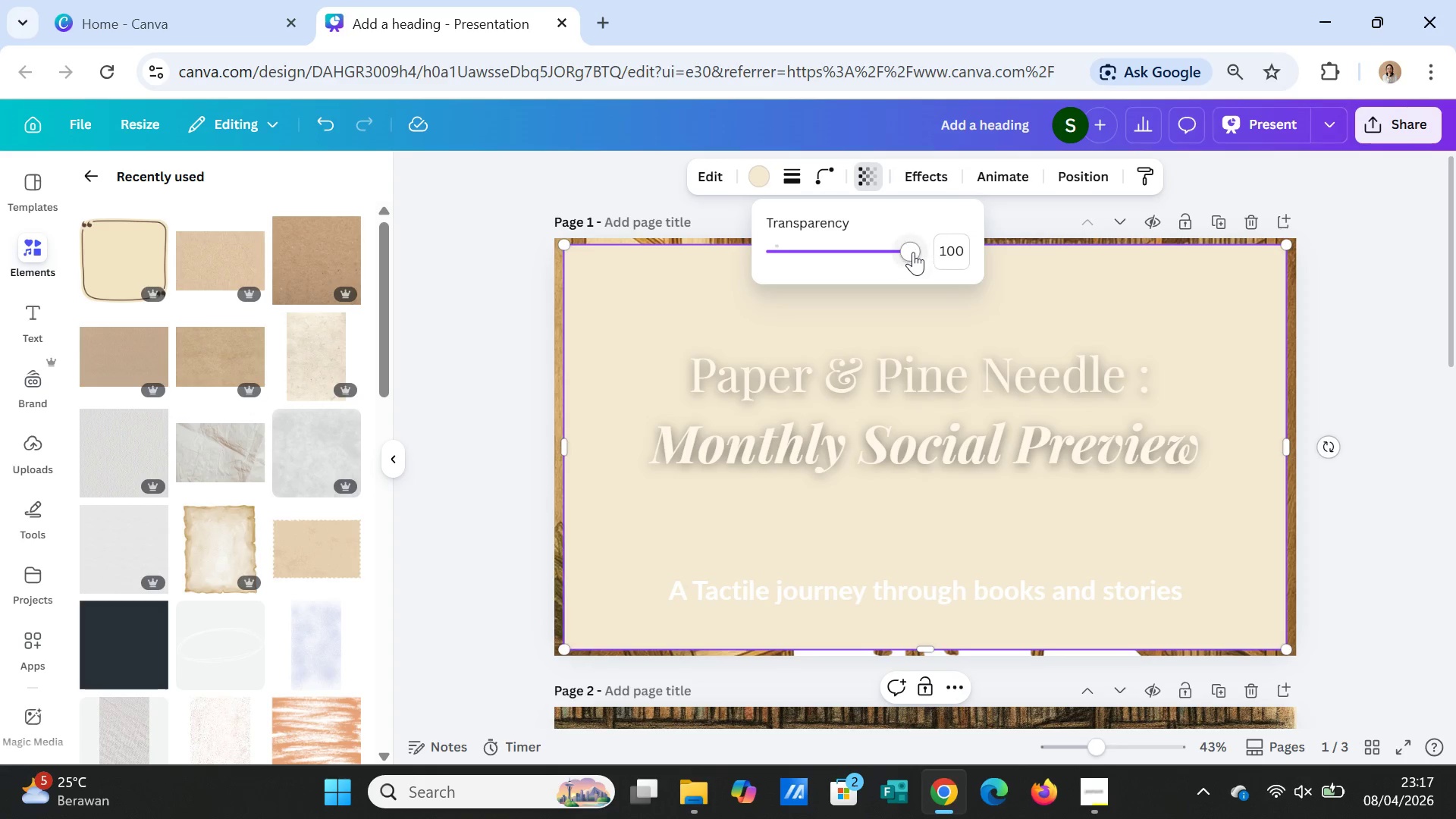 
left_click_drag(start_coordinate=[913, 252], to_coordinate=[784, 245])
 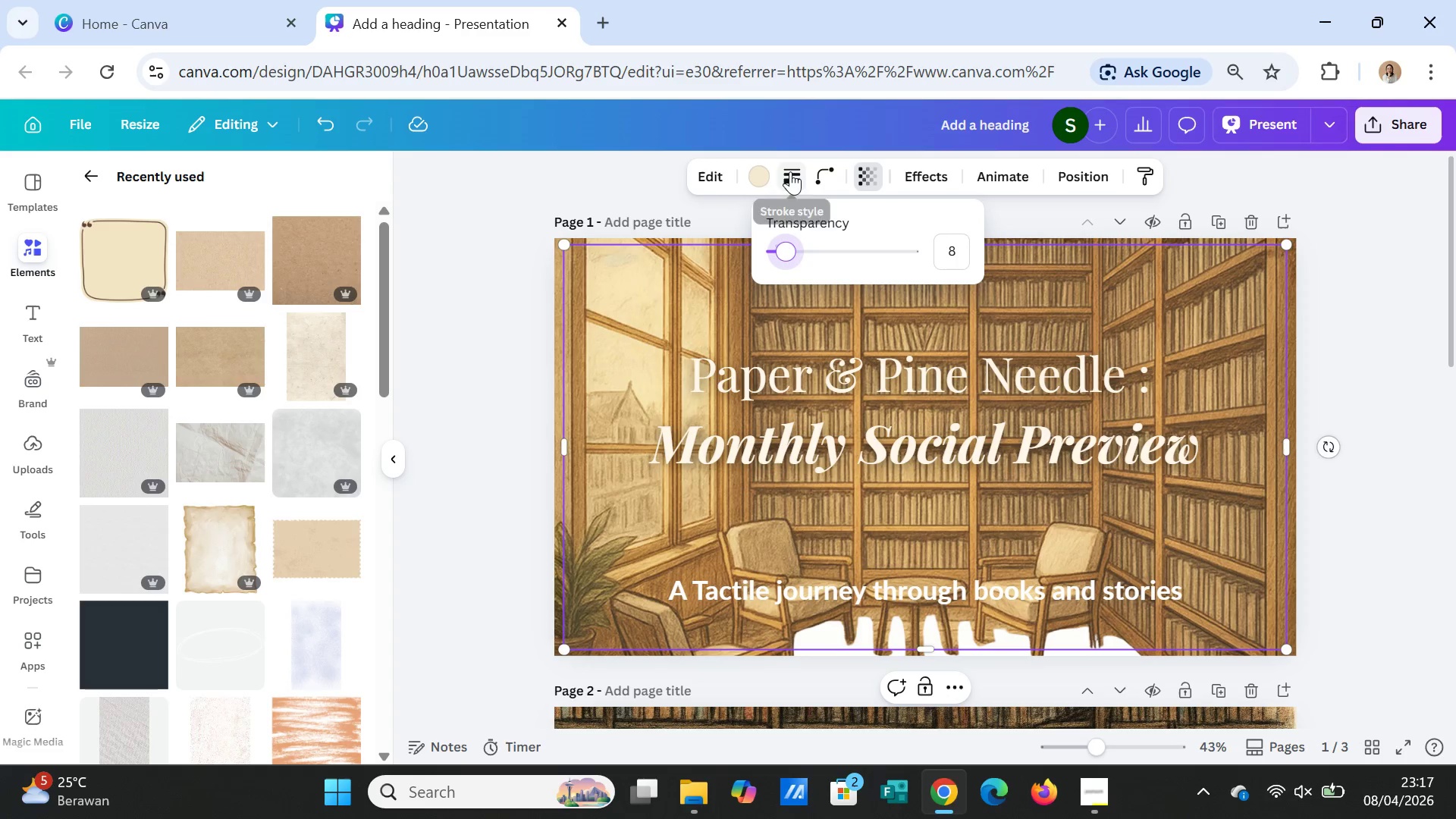 
left_click([790, 171])
 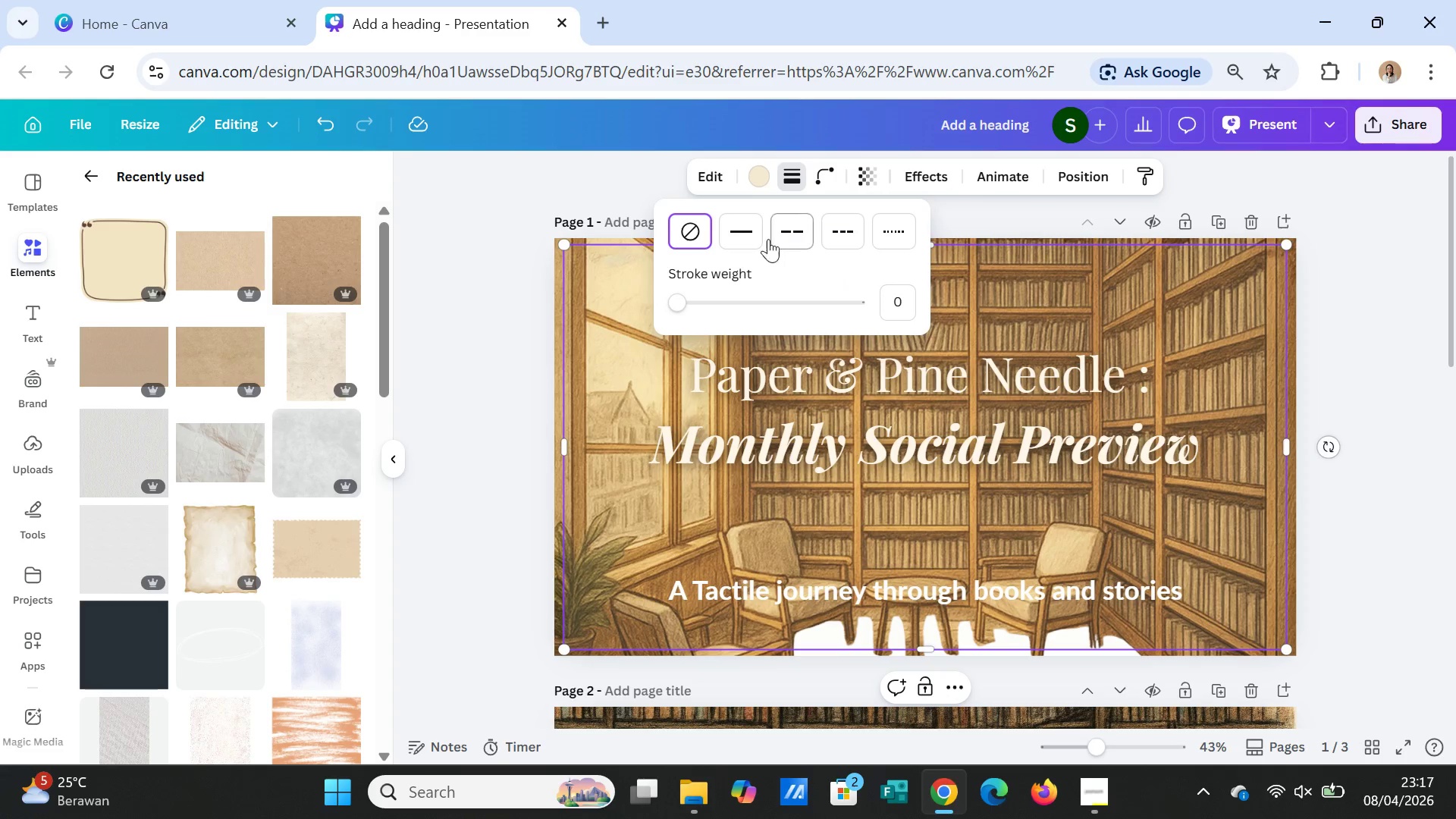 
left_click([750, 224])
 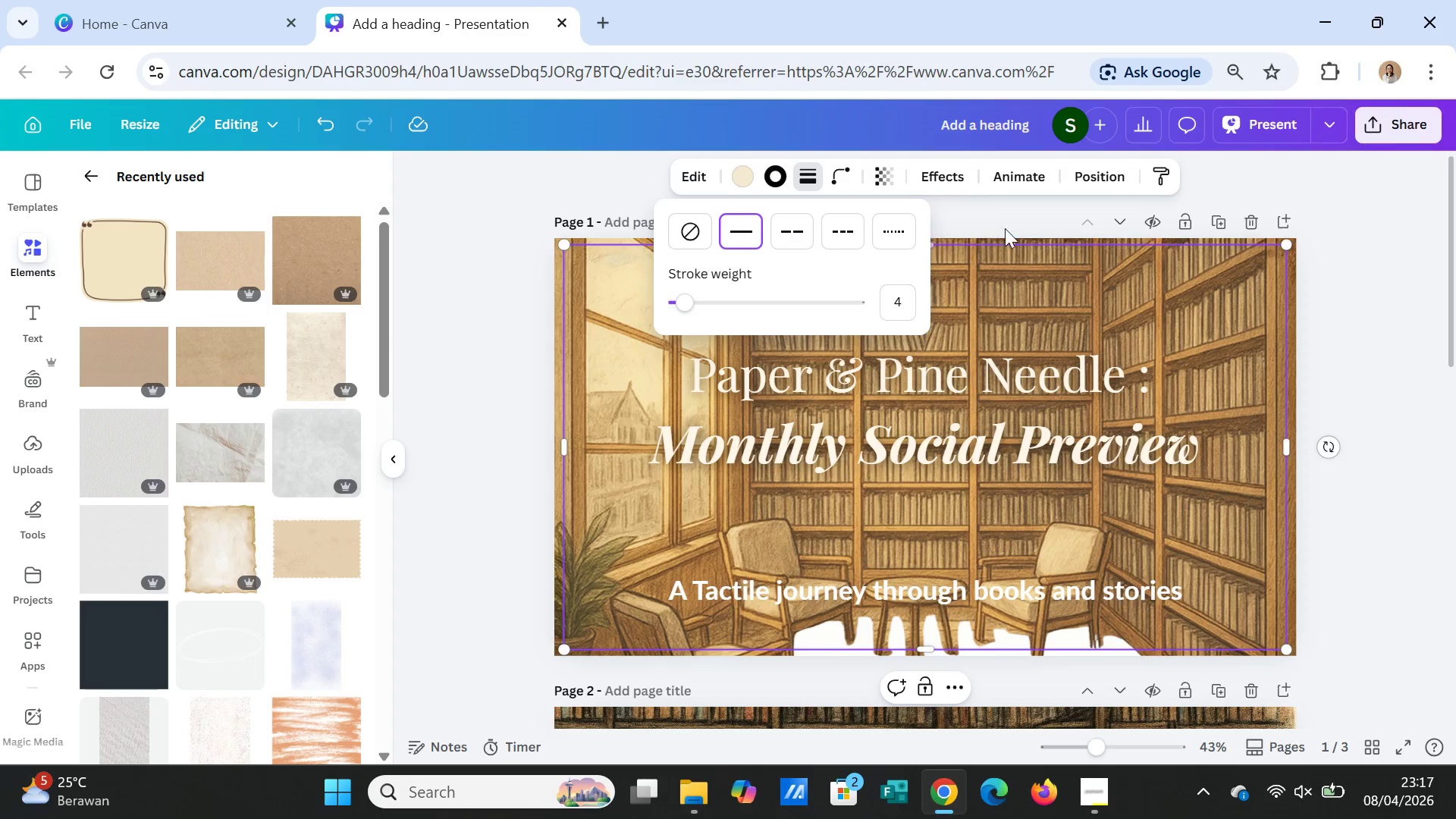 
left_click([1008, 213])
 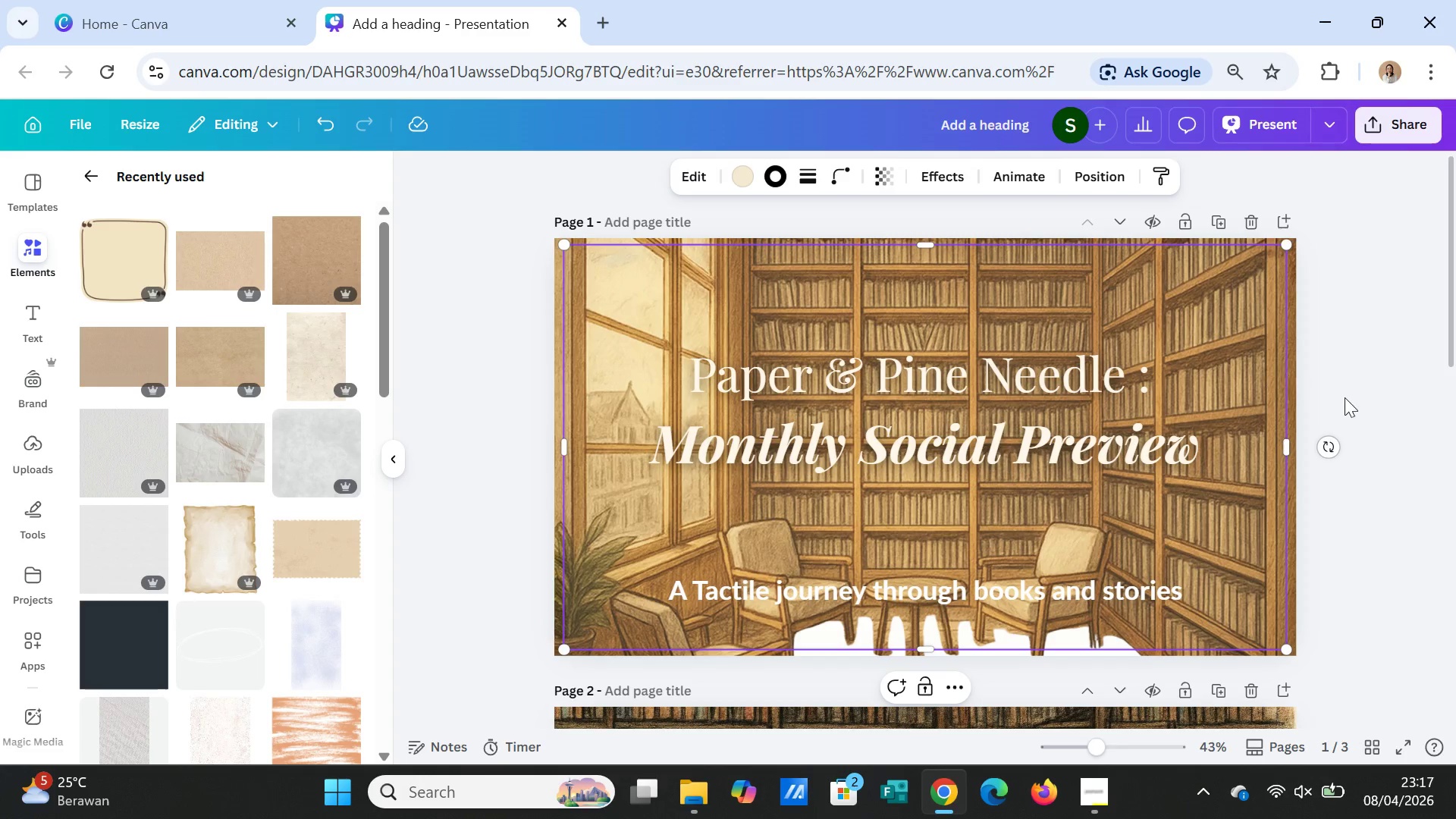 
left_click([1346, 397])
 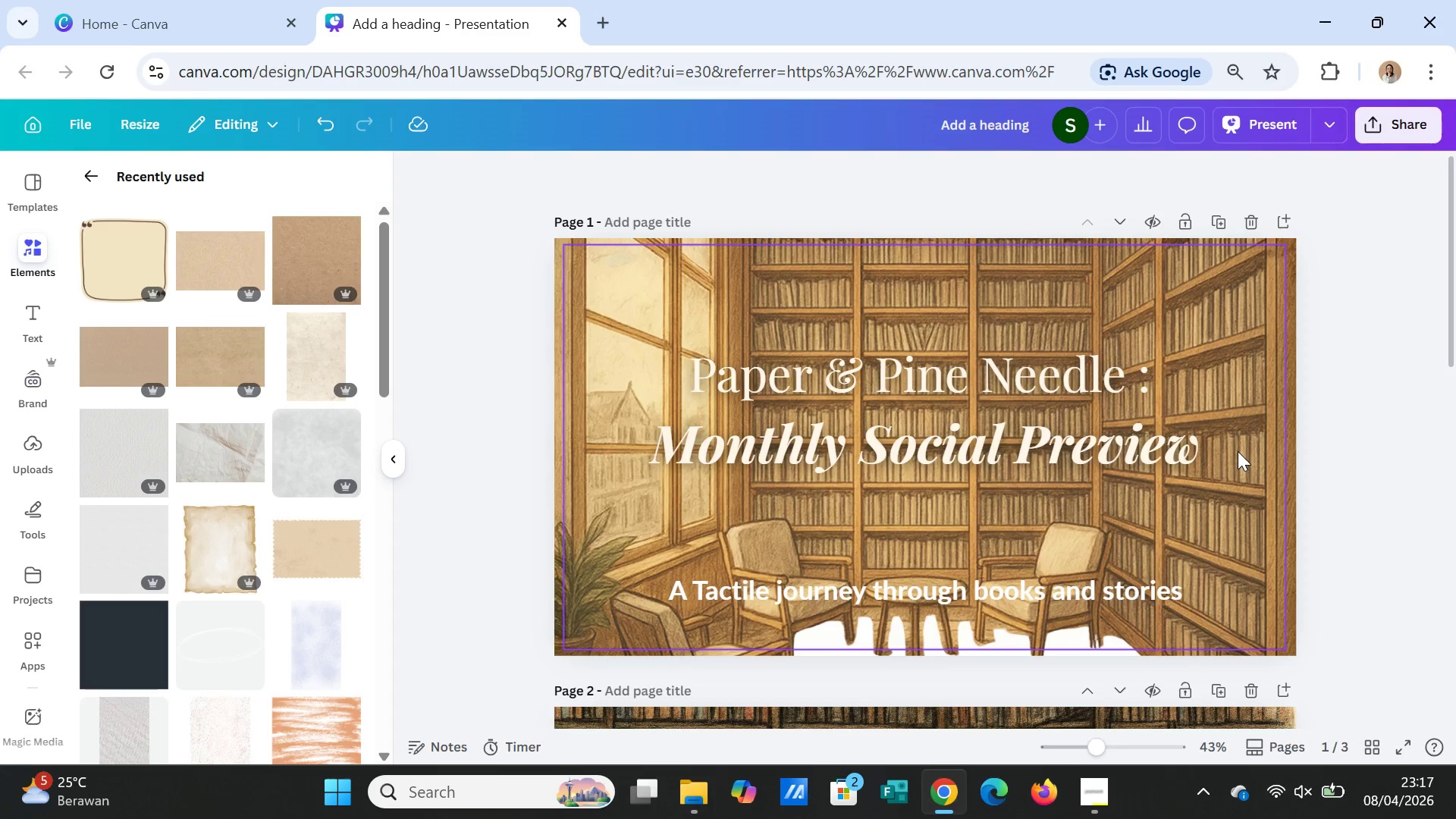 
left_click([1238, 451])
 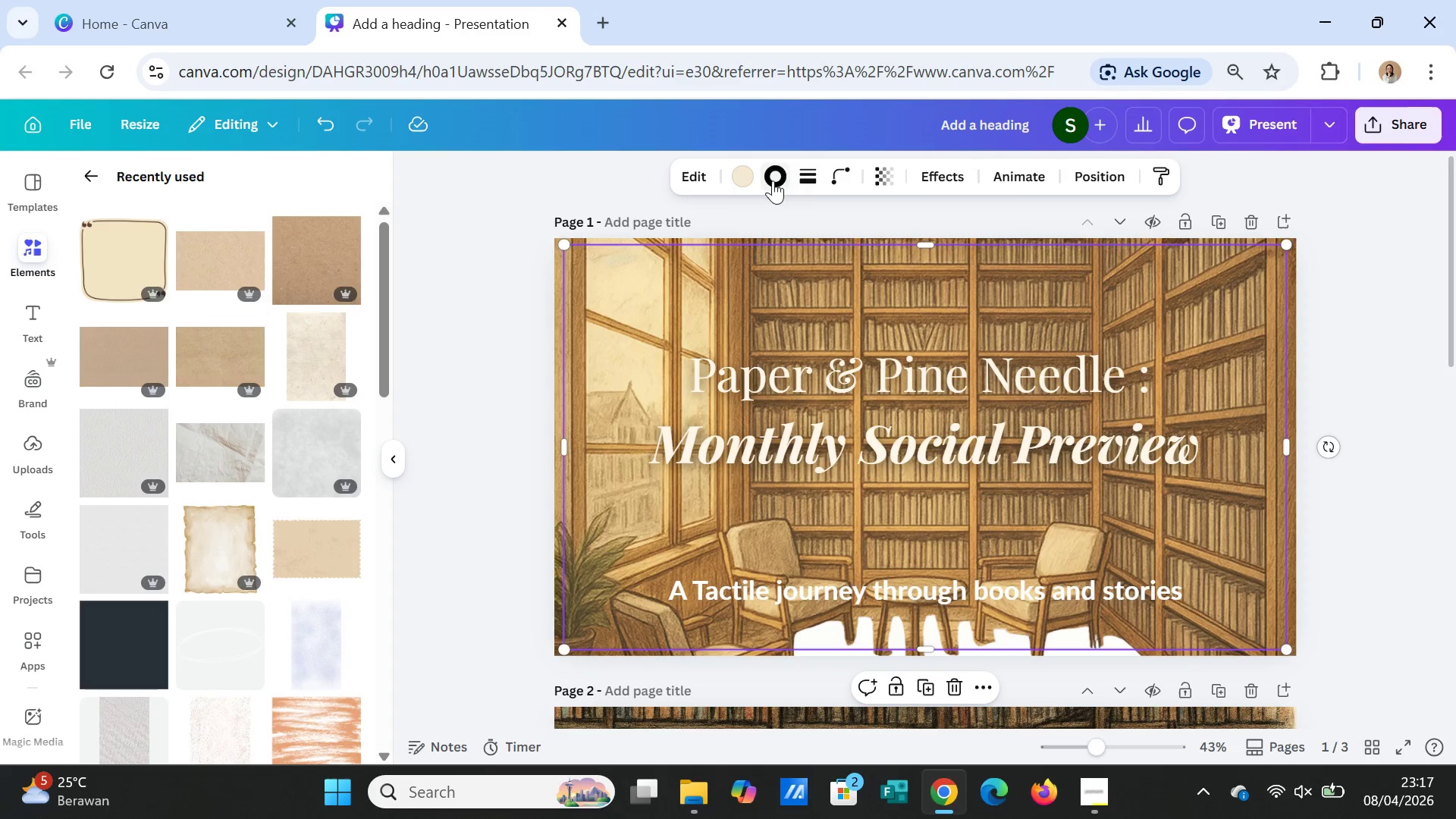 
left_click([772, 180])
 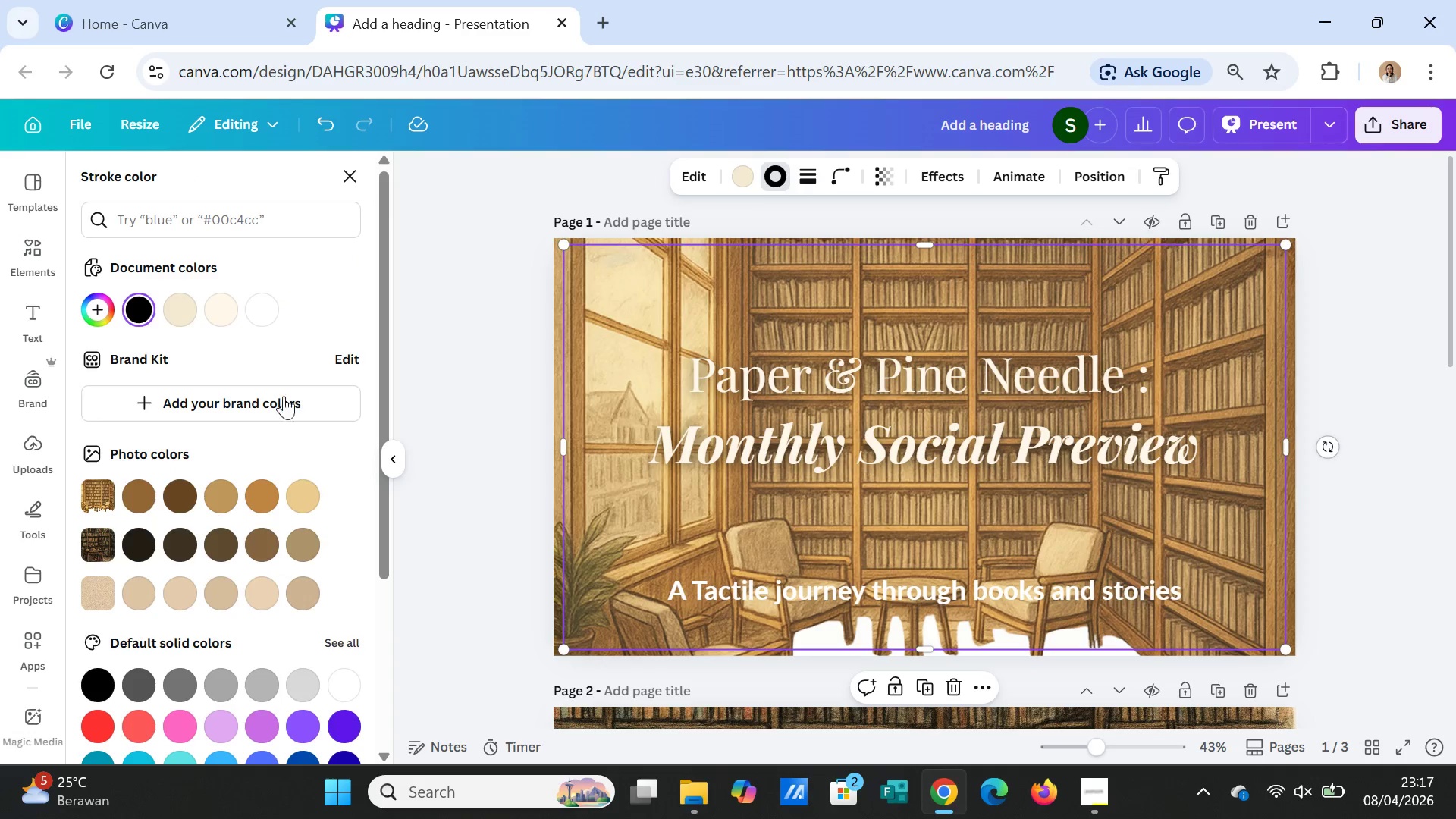 
left_click([250, 305])
 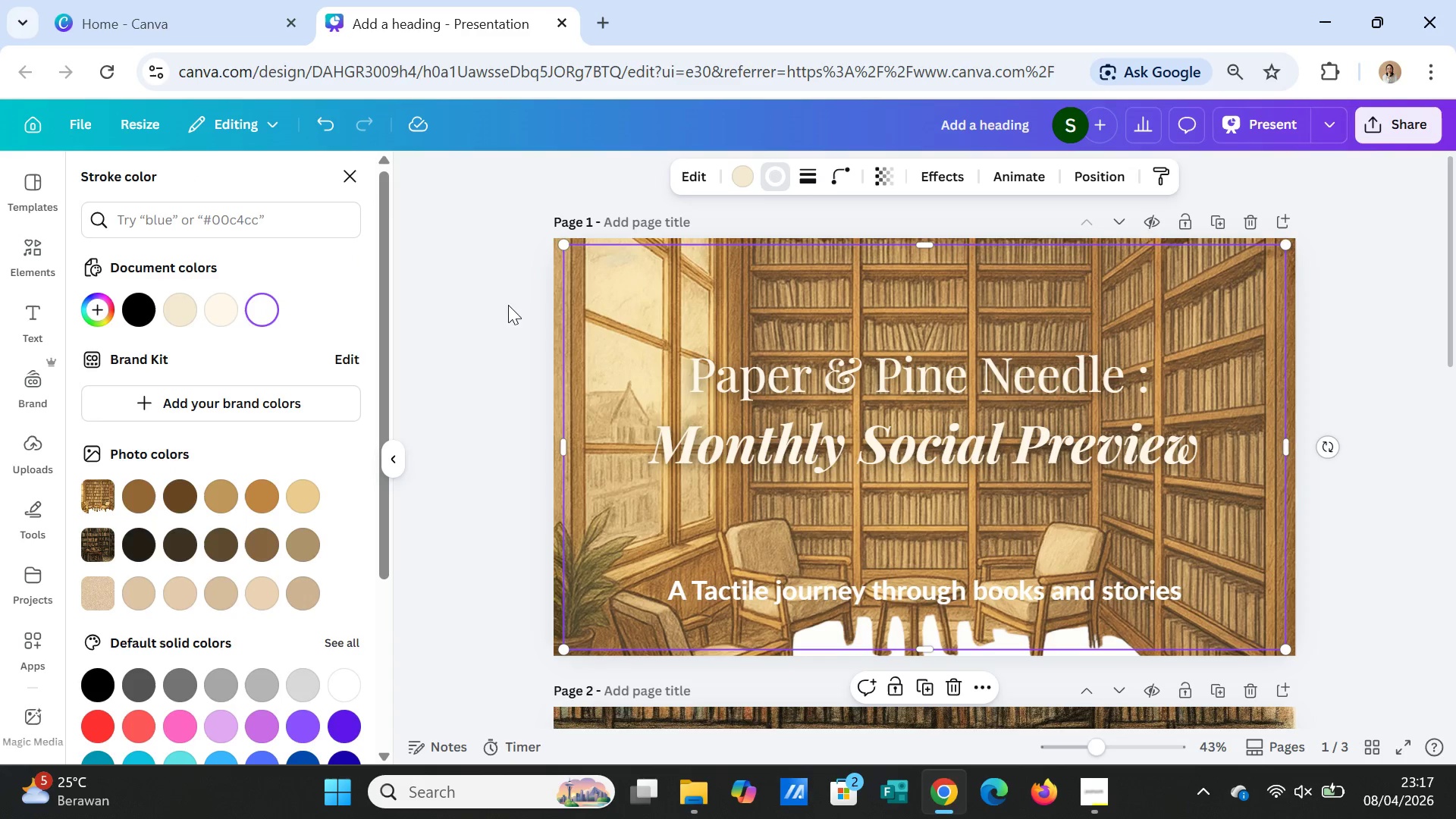 
left_click([509, 301])
 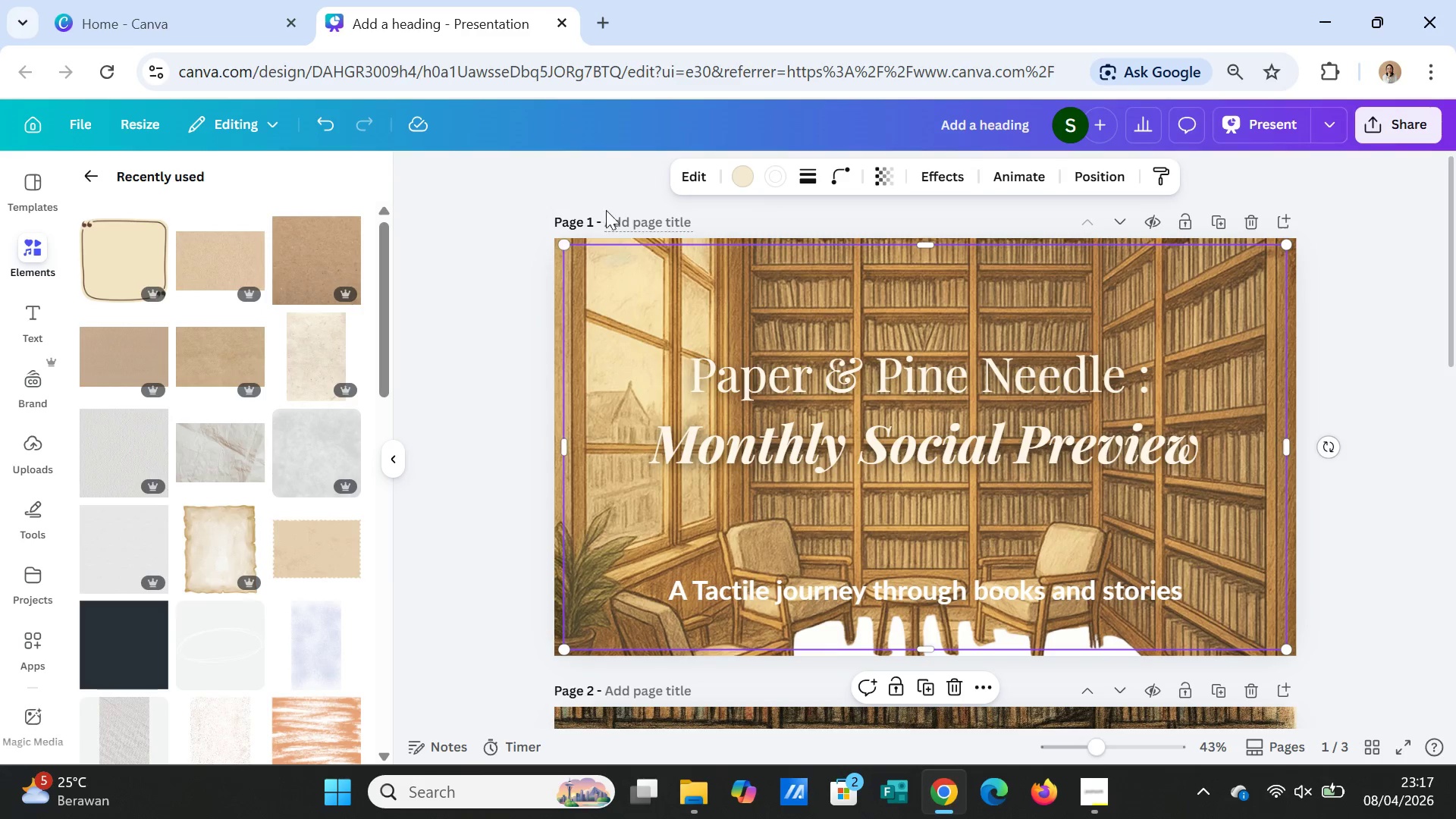 
left_click([610, 176])
 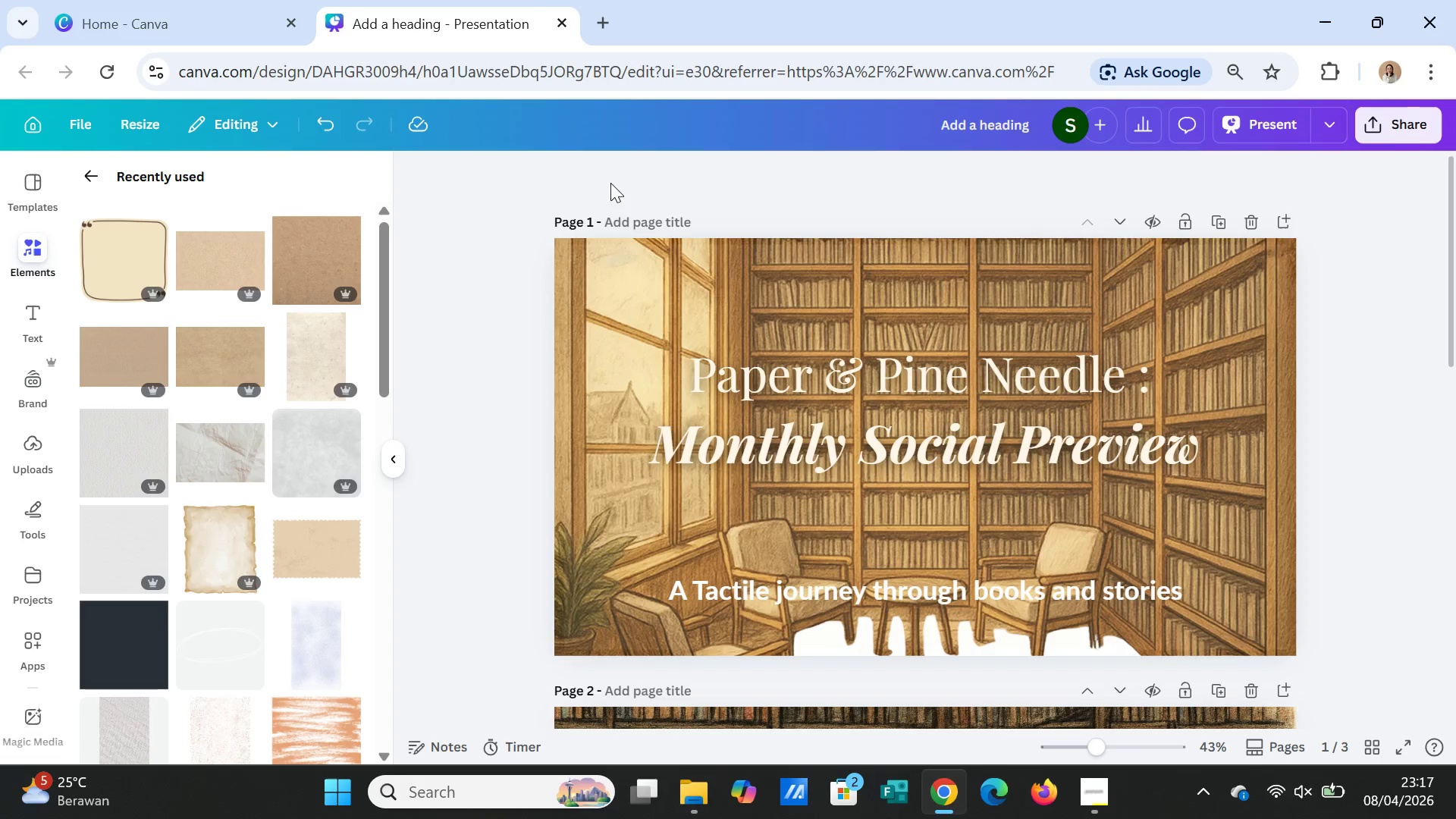 
left_click([645, 323])
 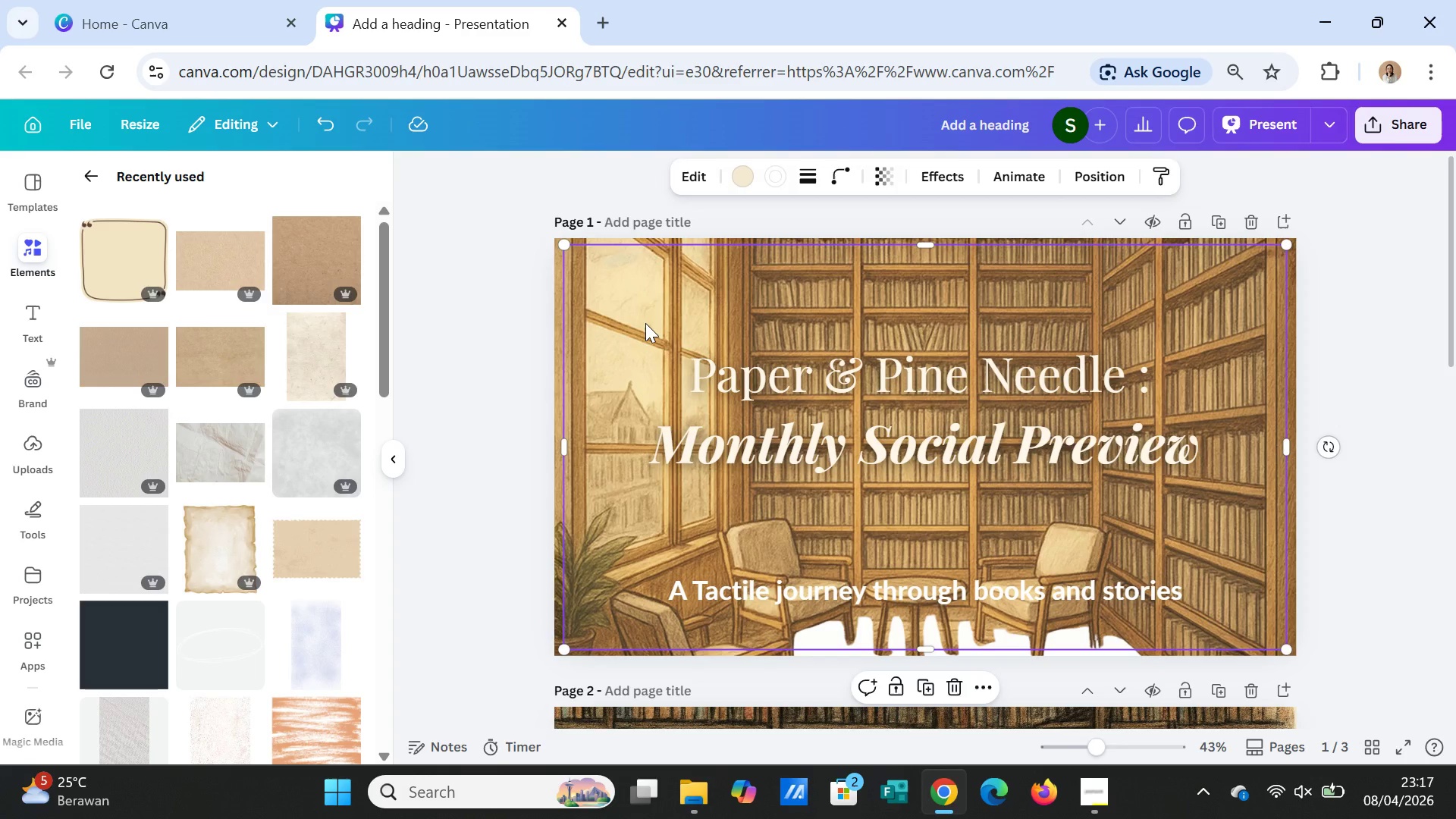 
key(Delete)
 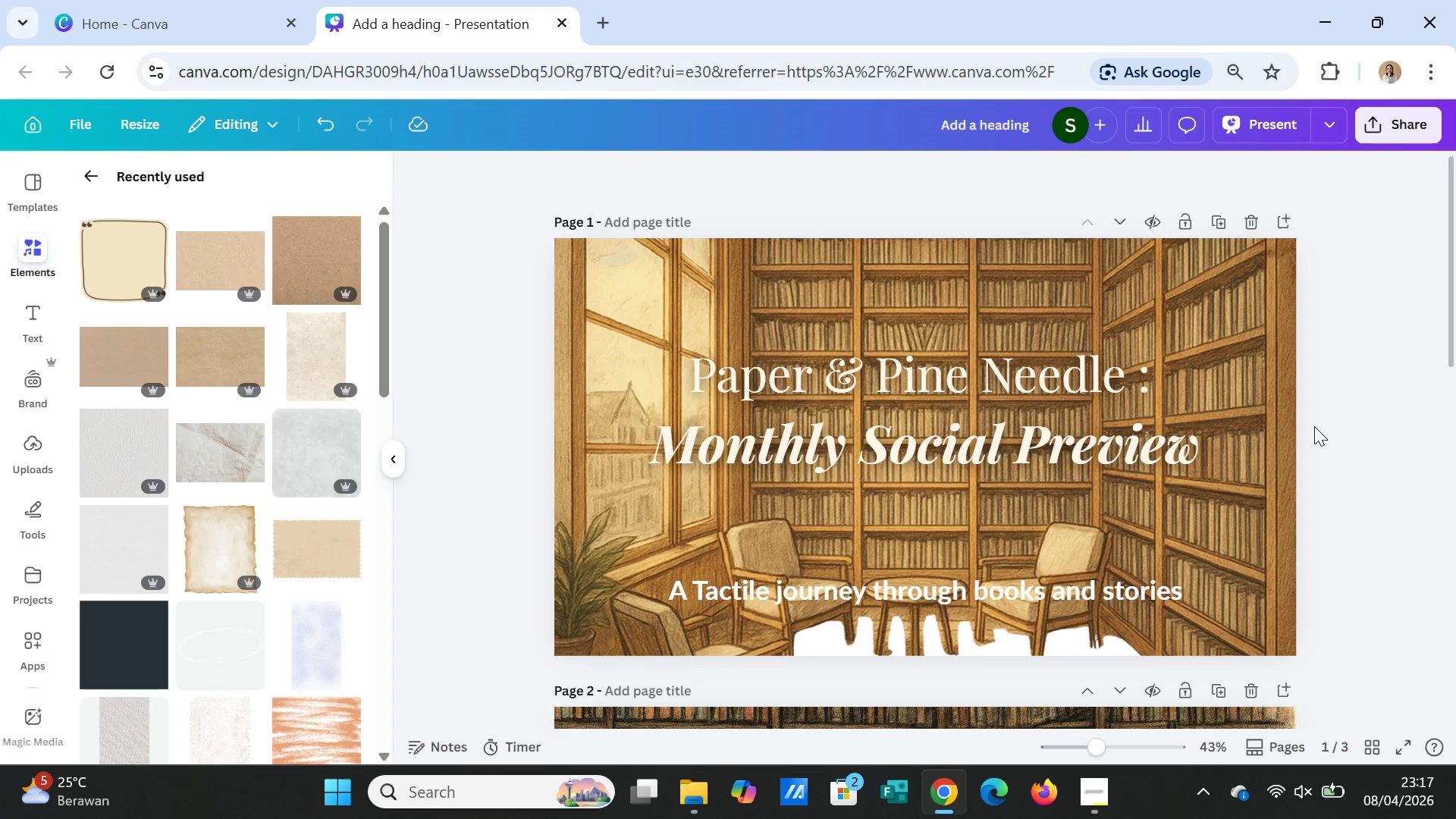 
left_click([1368, 457])
 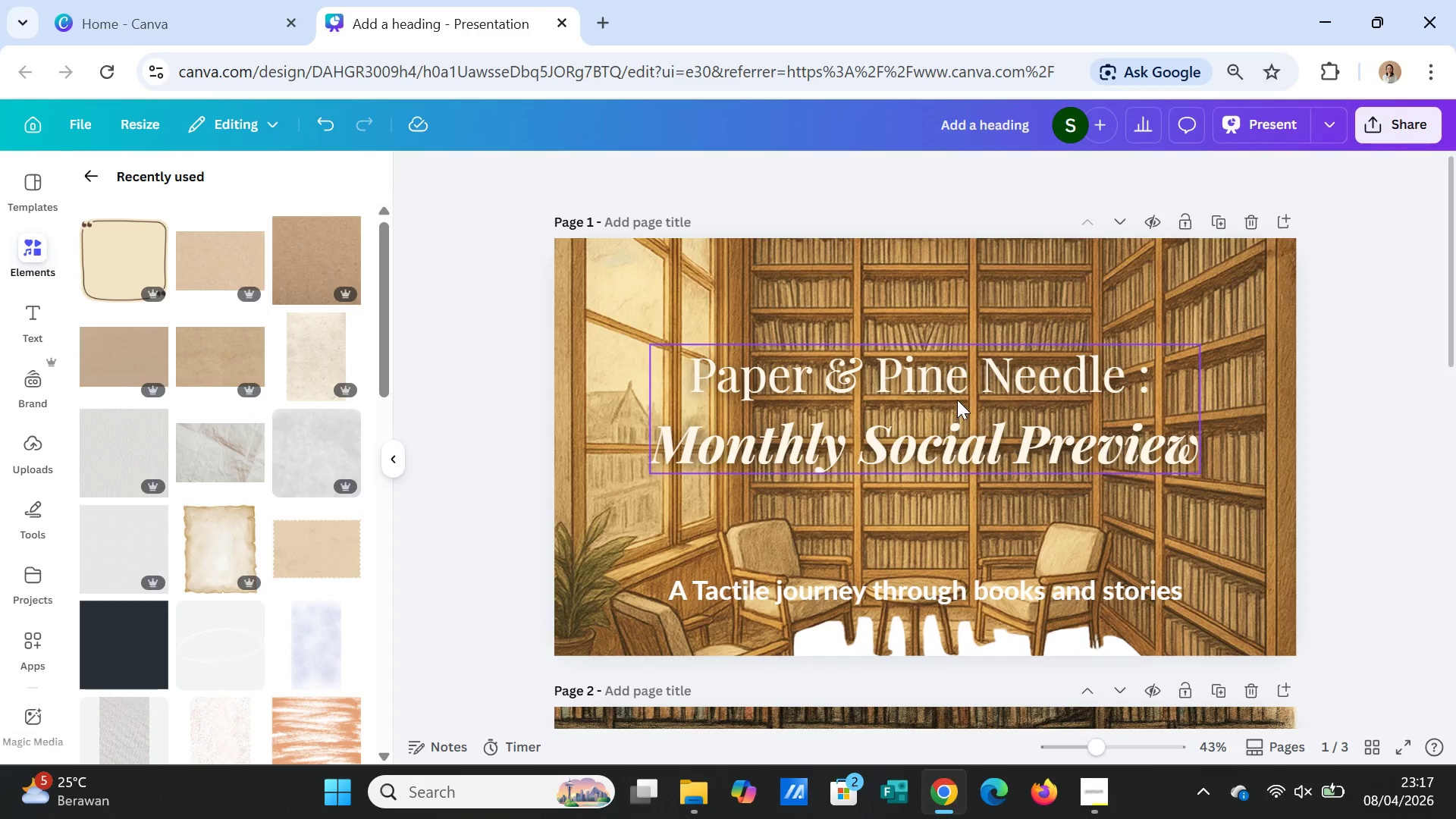 
left_click_drag(start_coordinate=[957, 400], to_coordinate=[957, 347])
 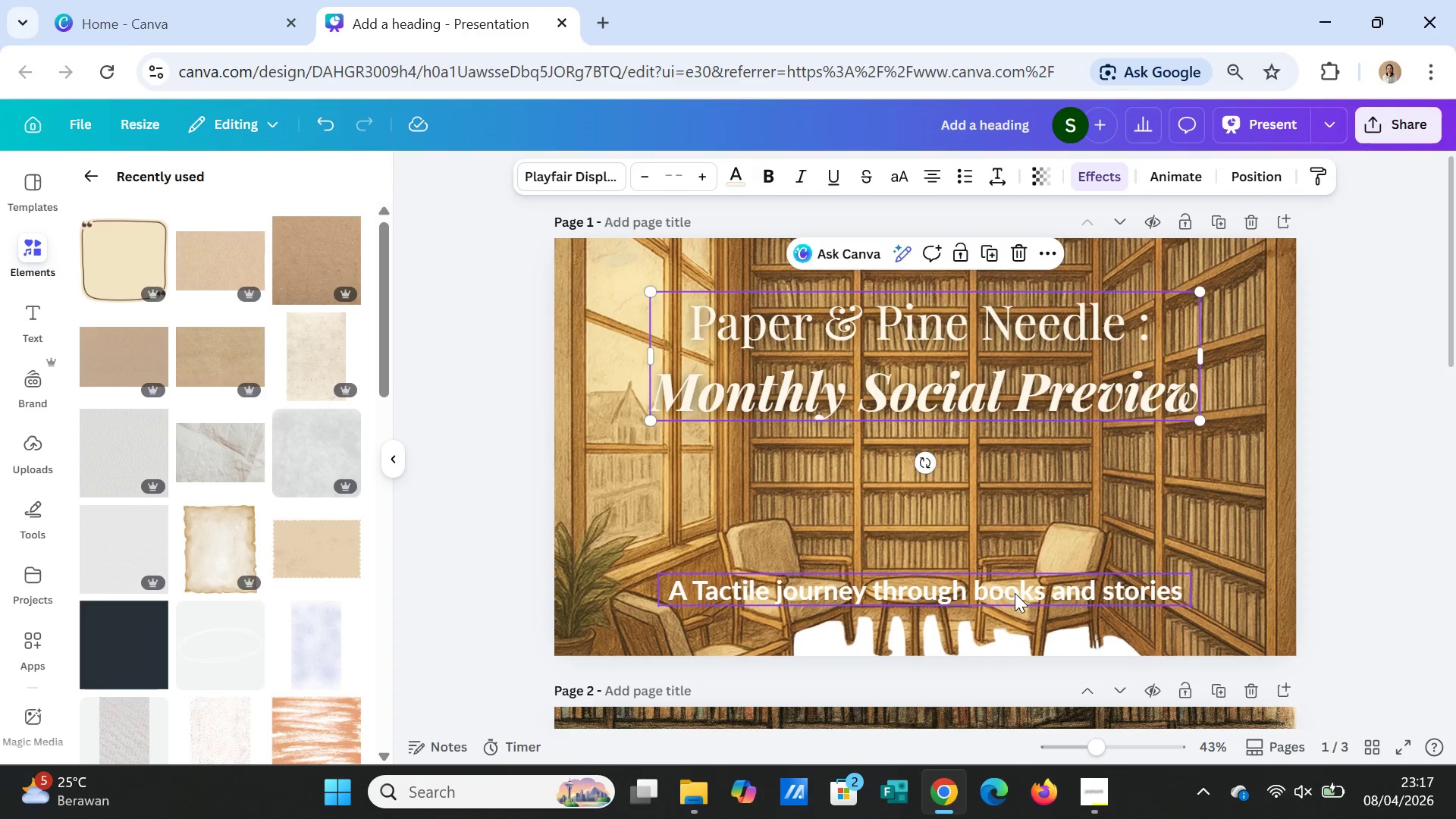 
left_click([1015, 593])
 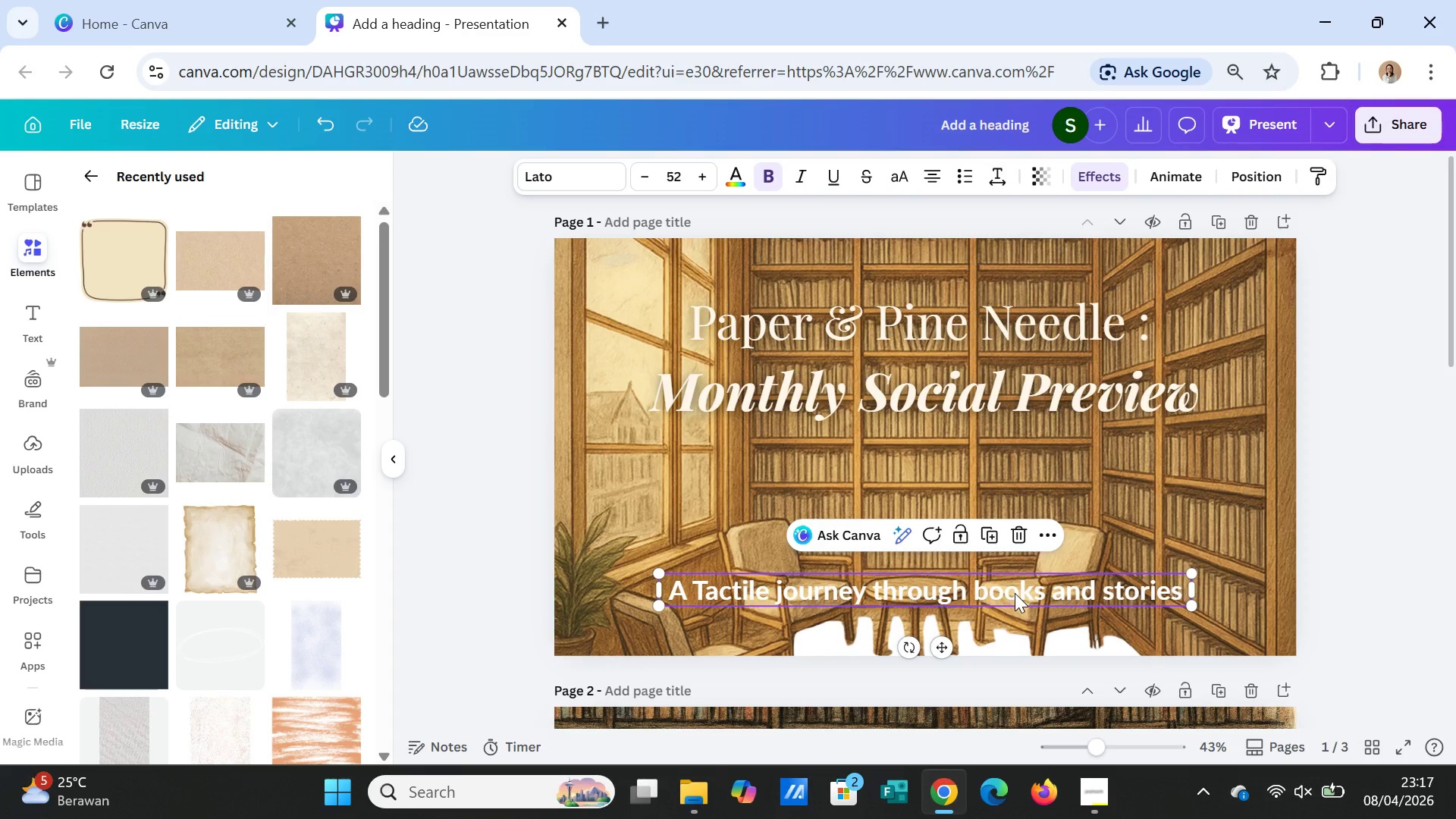 
left_click_drag(start_coordinate=[1015, 593], to_coordinate=[1006, 488])
 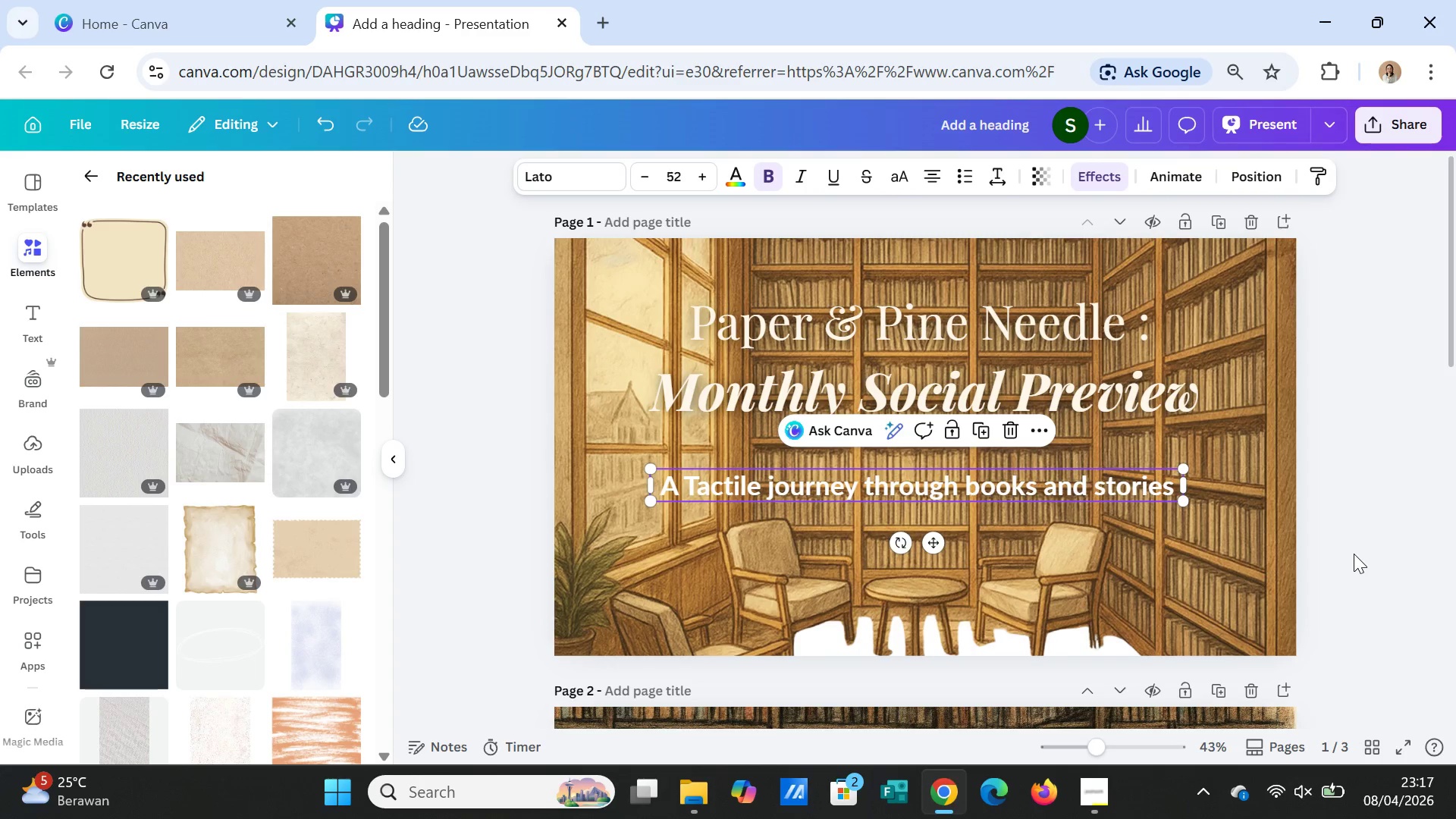 
left_click([1354, 554])
 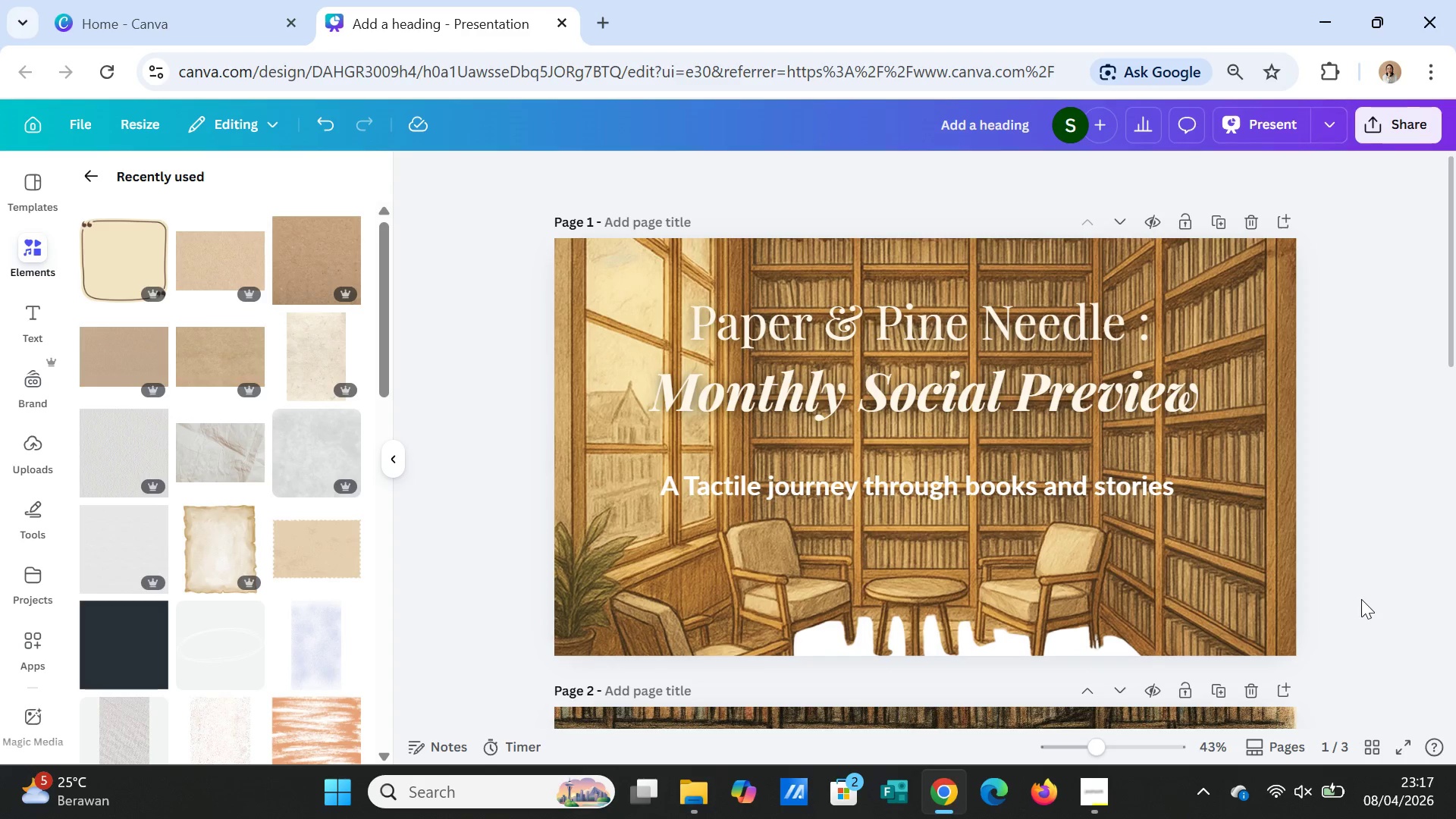 
scroll: coordinate [1363, 603], scroll_direction: down, amount: 6.0
 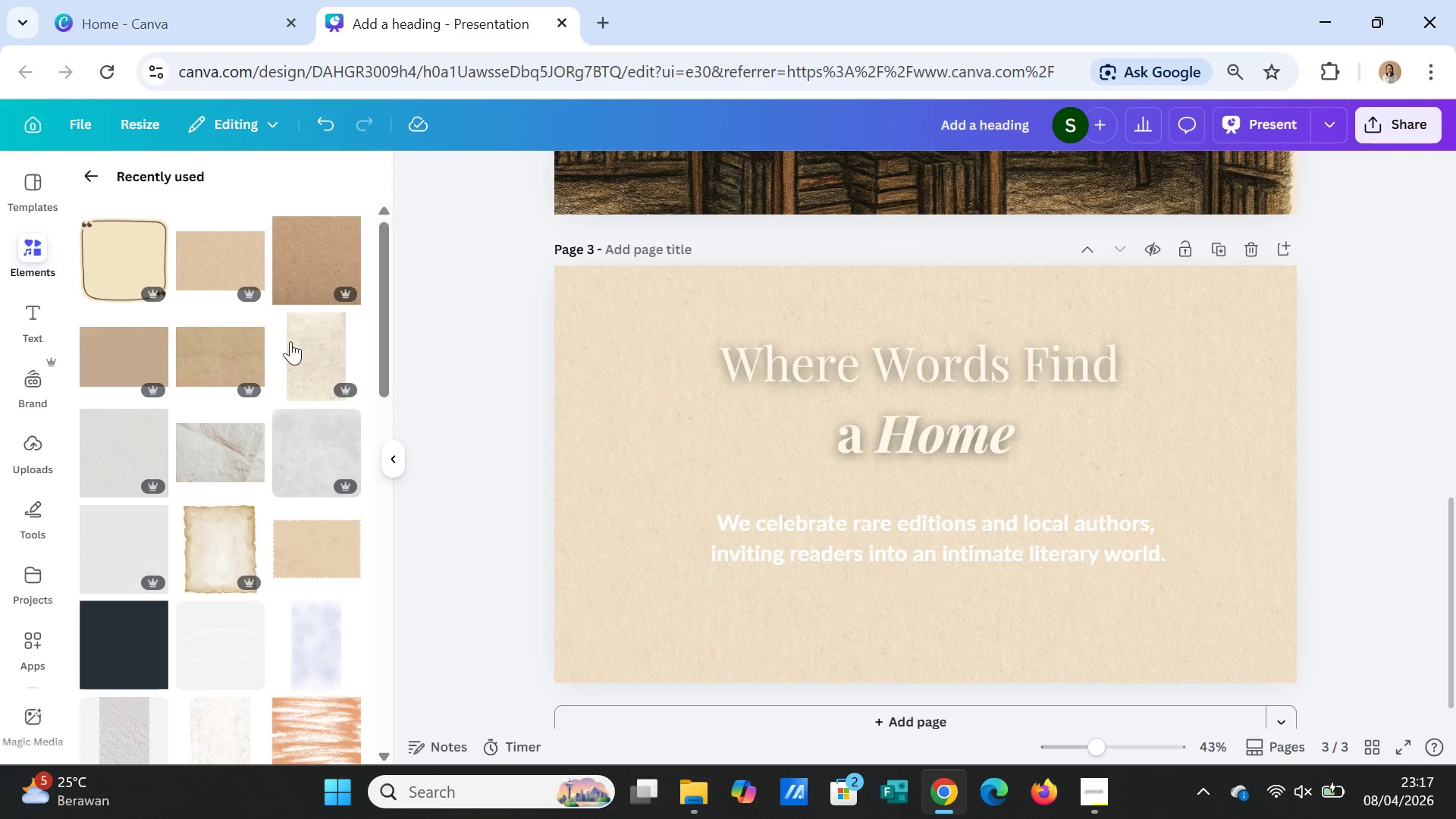 
left_click([99, 172])
 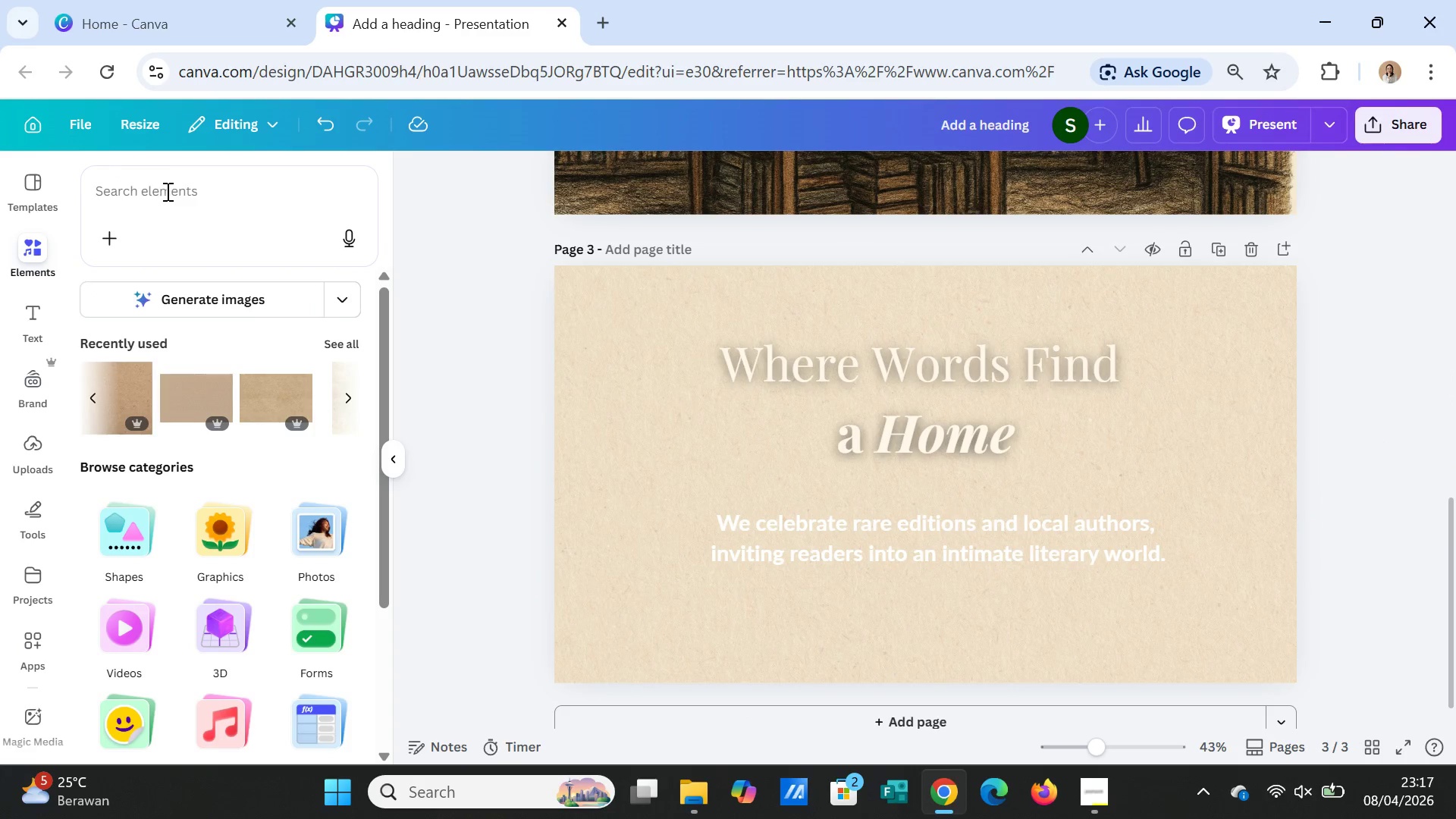 
left_click([166, 191])
 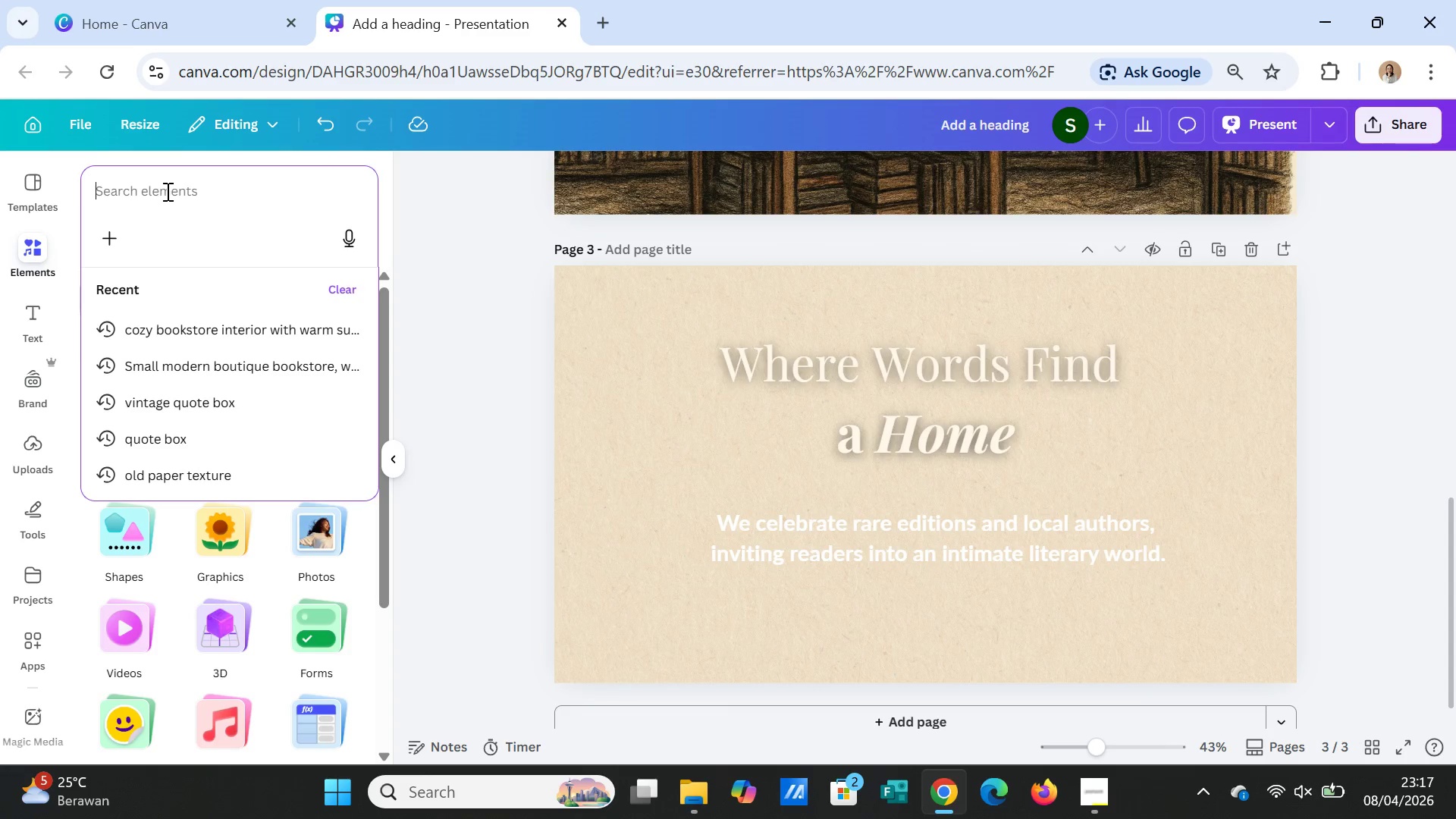 
type(vintage qy)
key(Backspace)
type(uote box)
 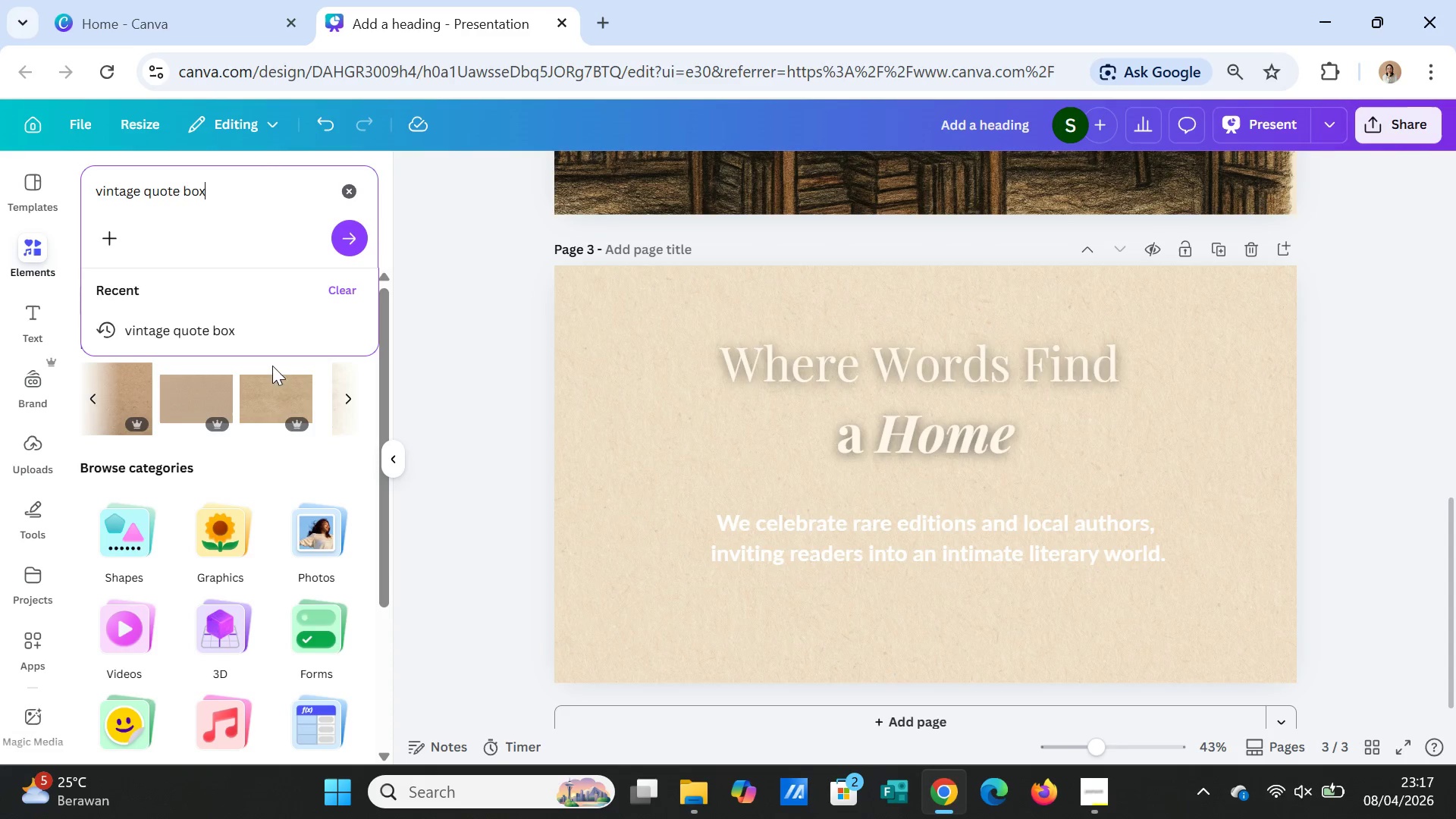 
scroll: coordinate [284, 379], scroll_direction: up, amount: 2.0
 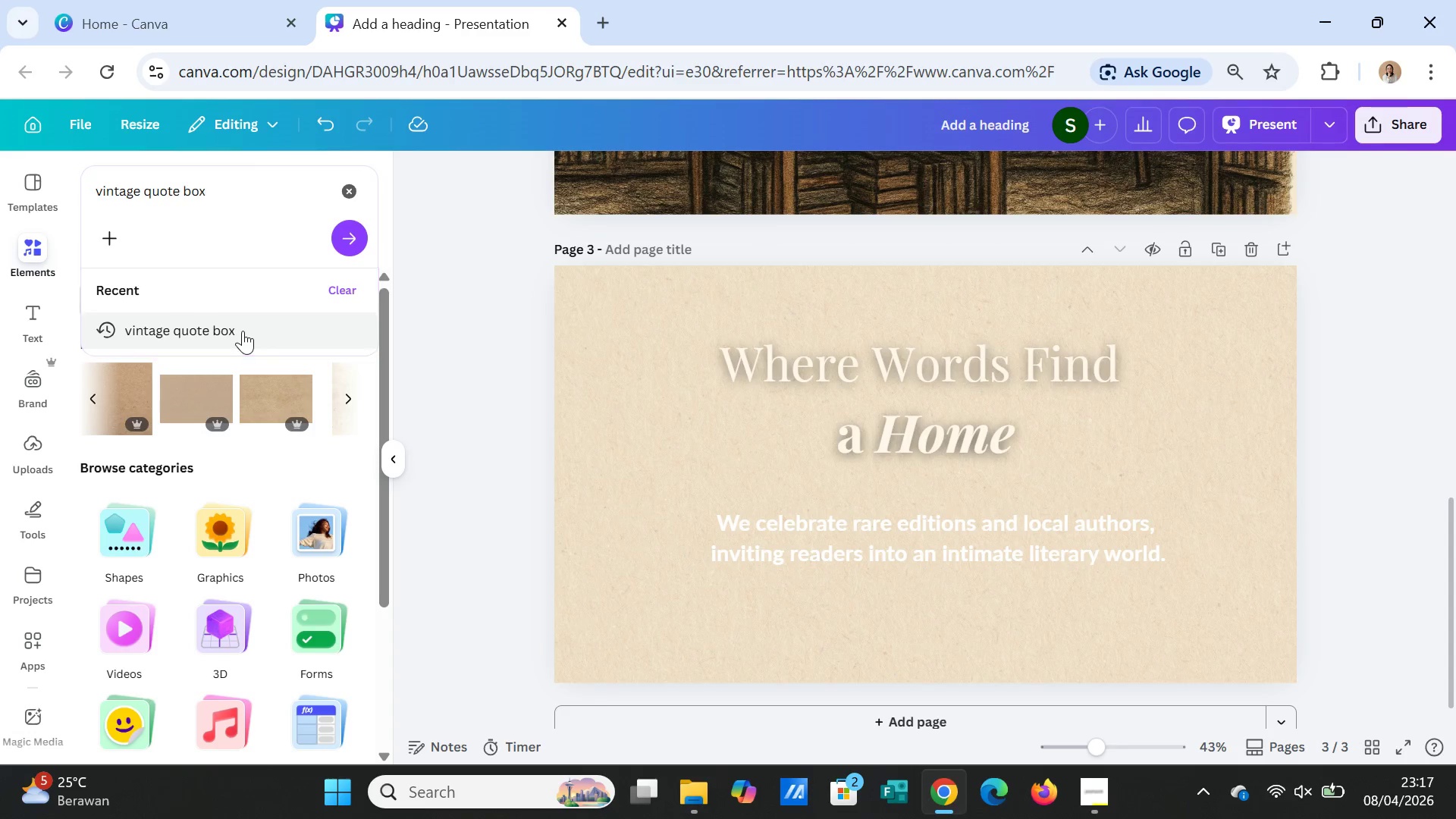 
left_click([243, 331])
 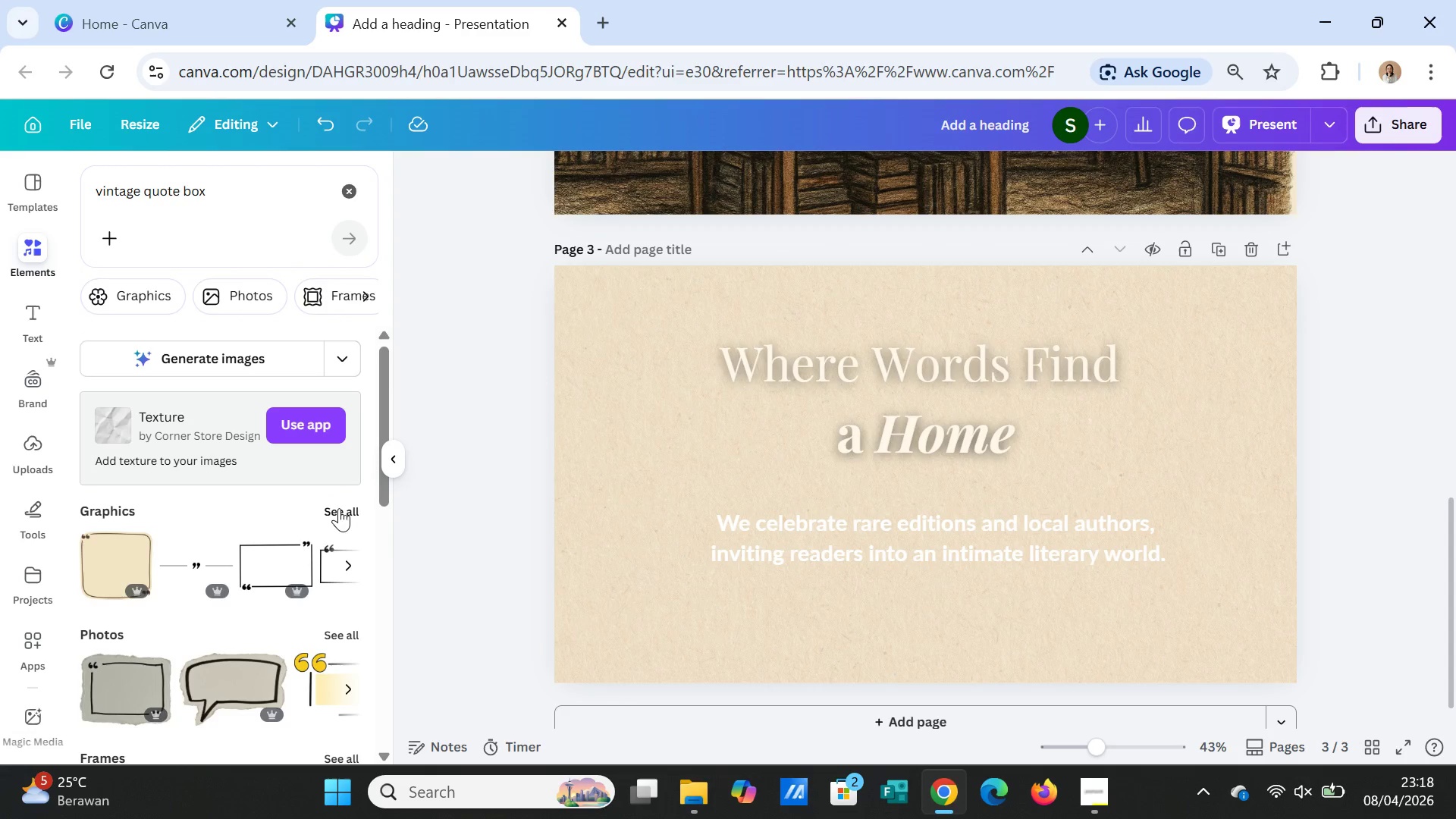 
left_click([340, 511])
 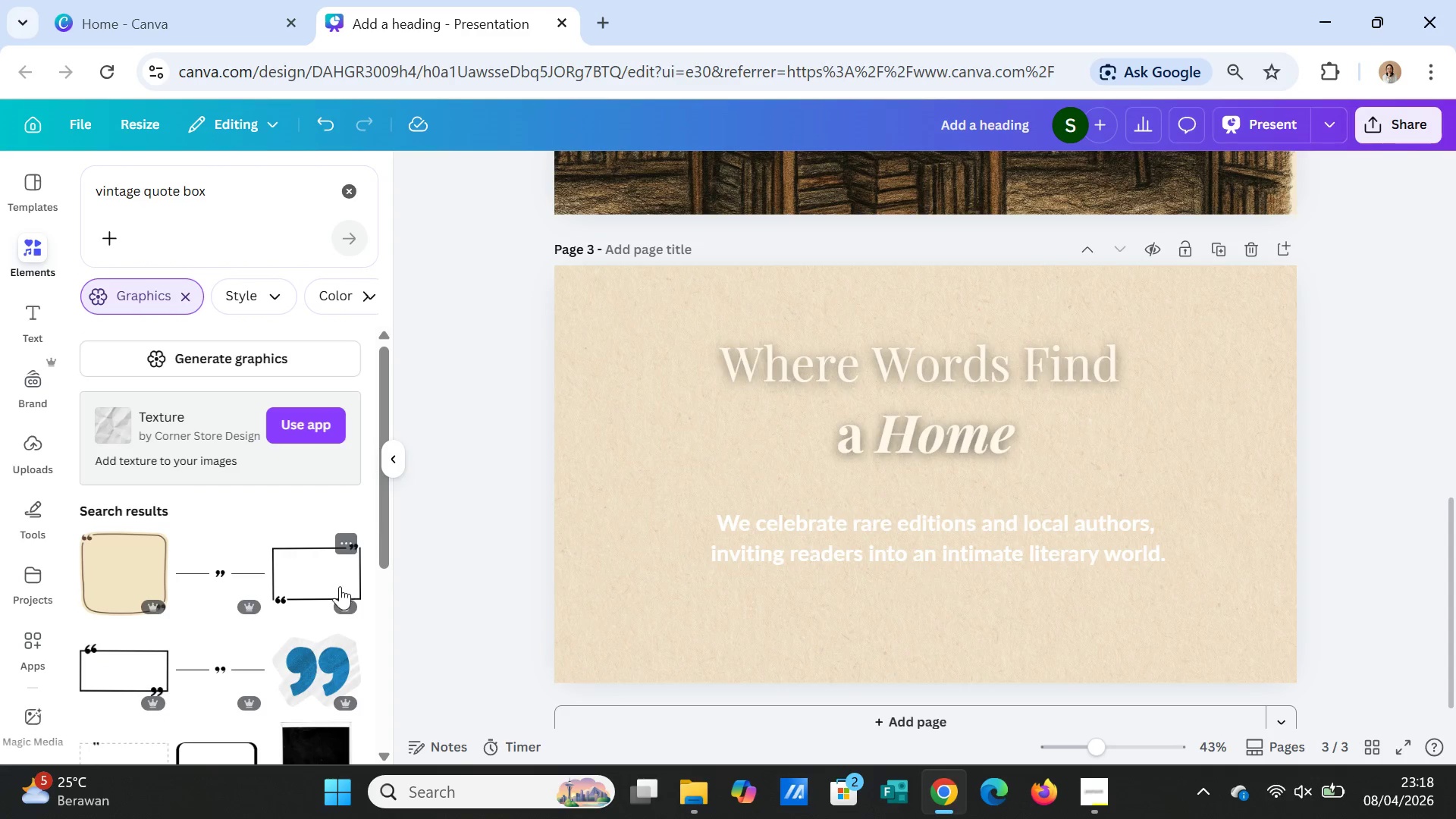 
left_click([313, 579])
 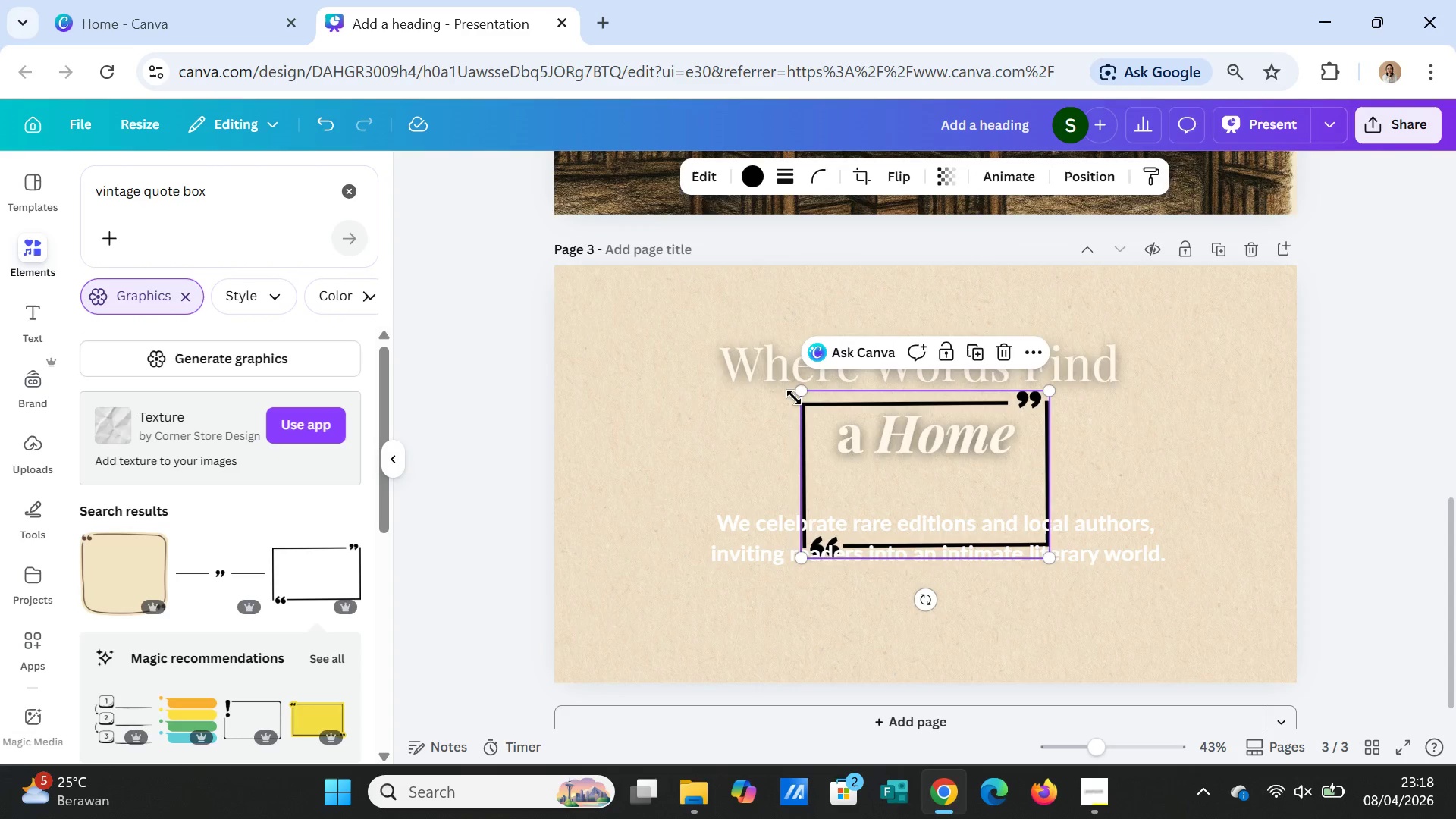 
left_click_drag(start_coordinate=[794, 392], to_coordinate=[614, 334])
 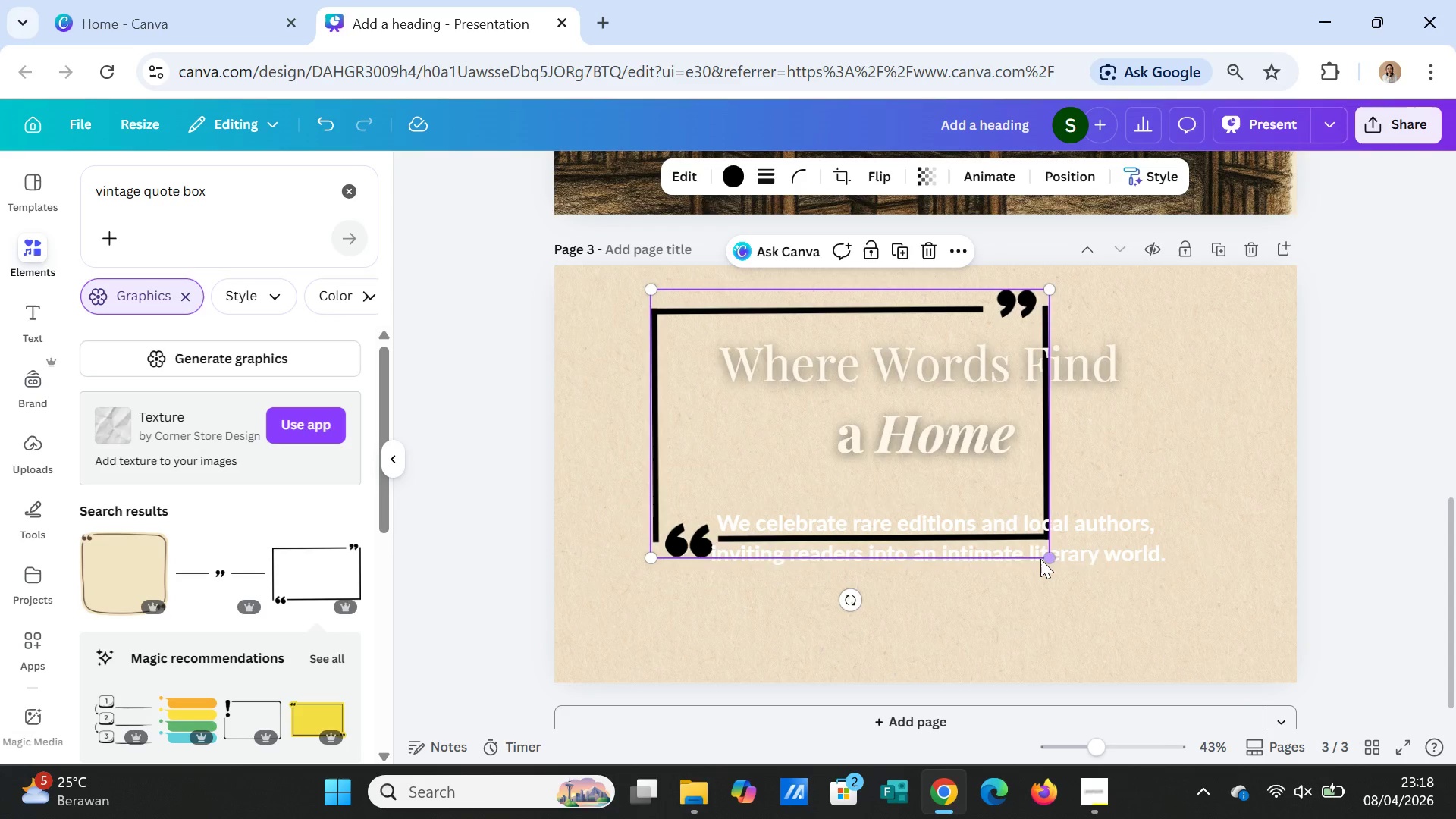 
left_click([1040, 559])
 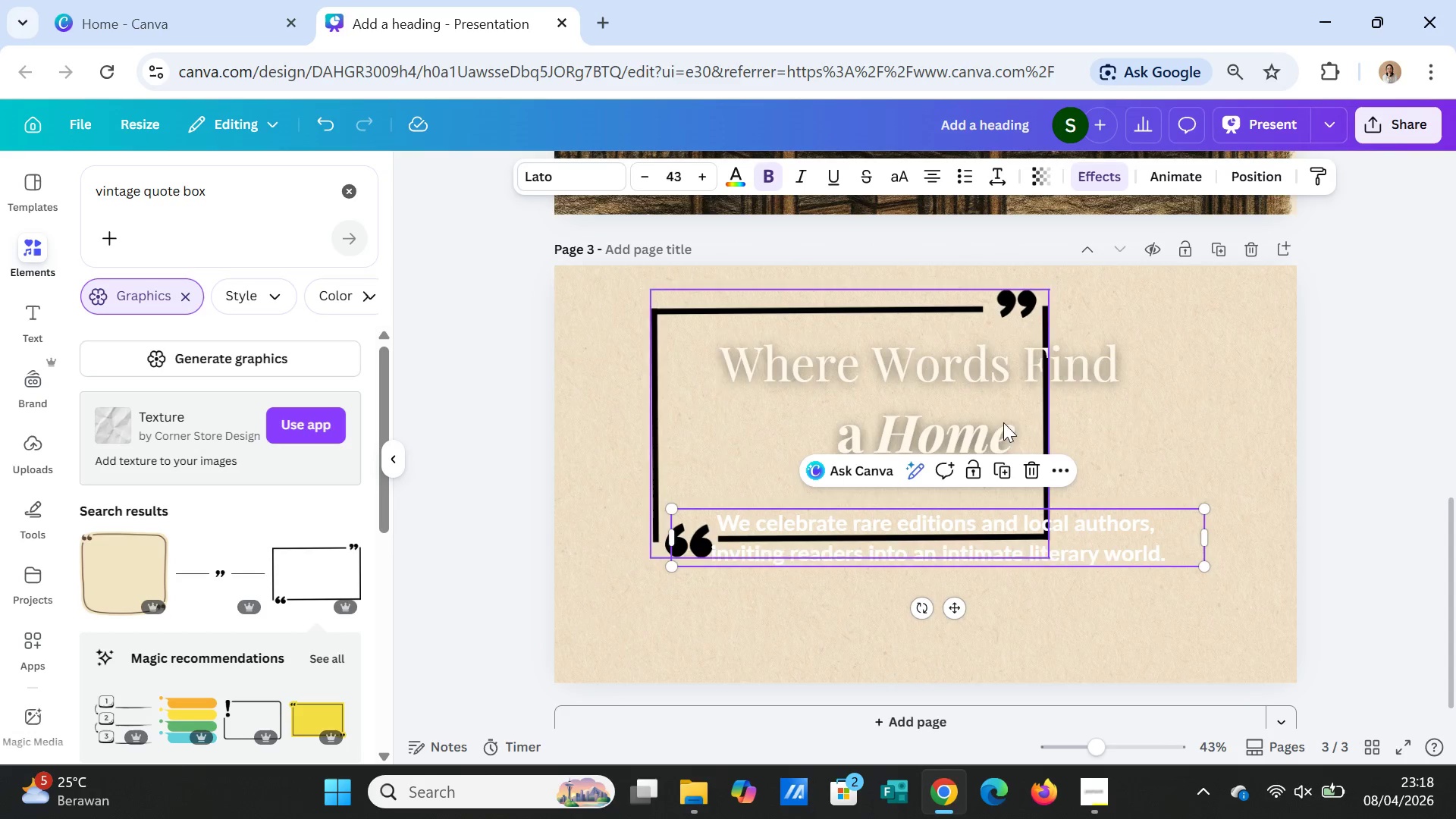 
left_click([996, 411])
 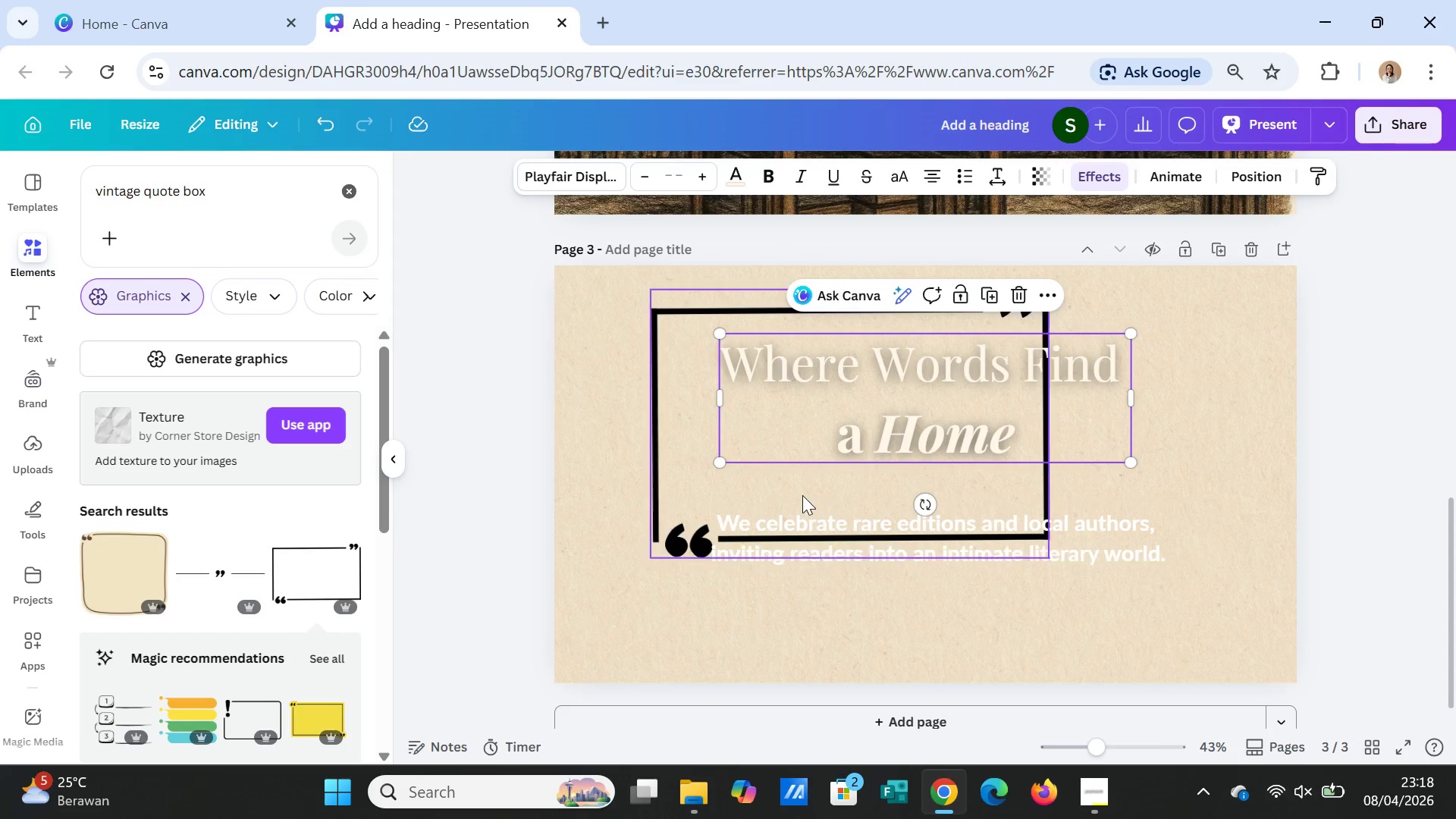 
left_click([802, 495])
 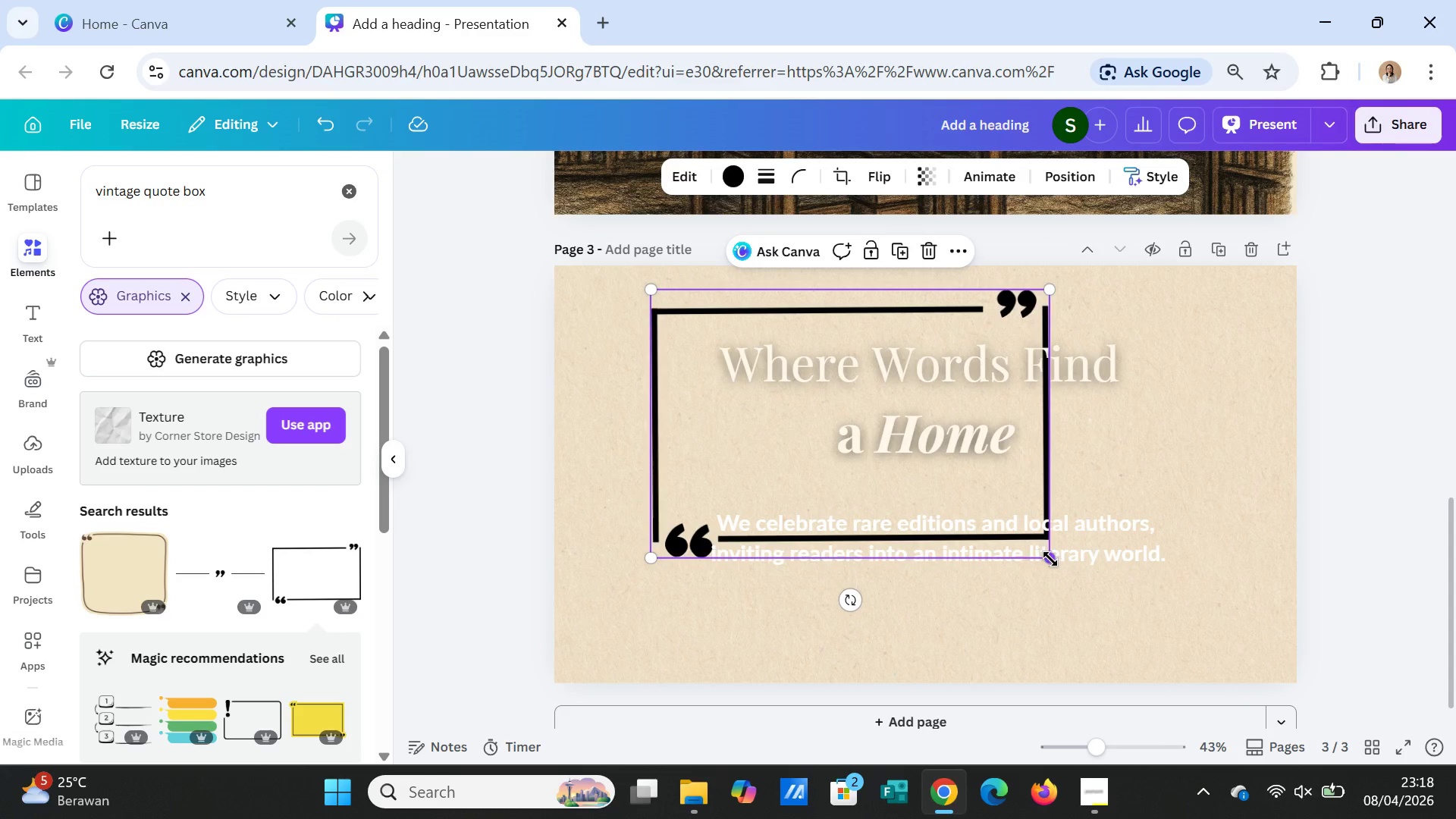 
left_click_drag(start_coordinate=[1050, 559], to_coordinate=[1222, 623])
 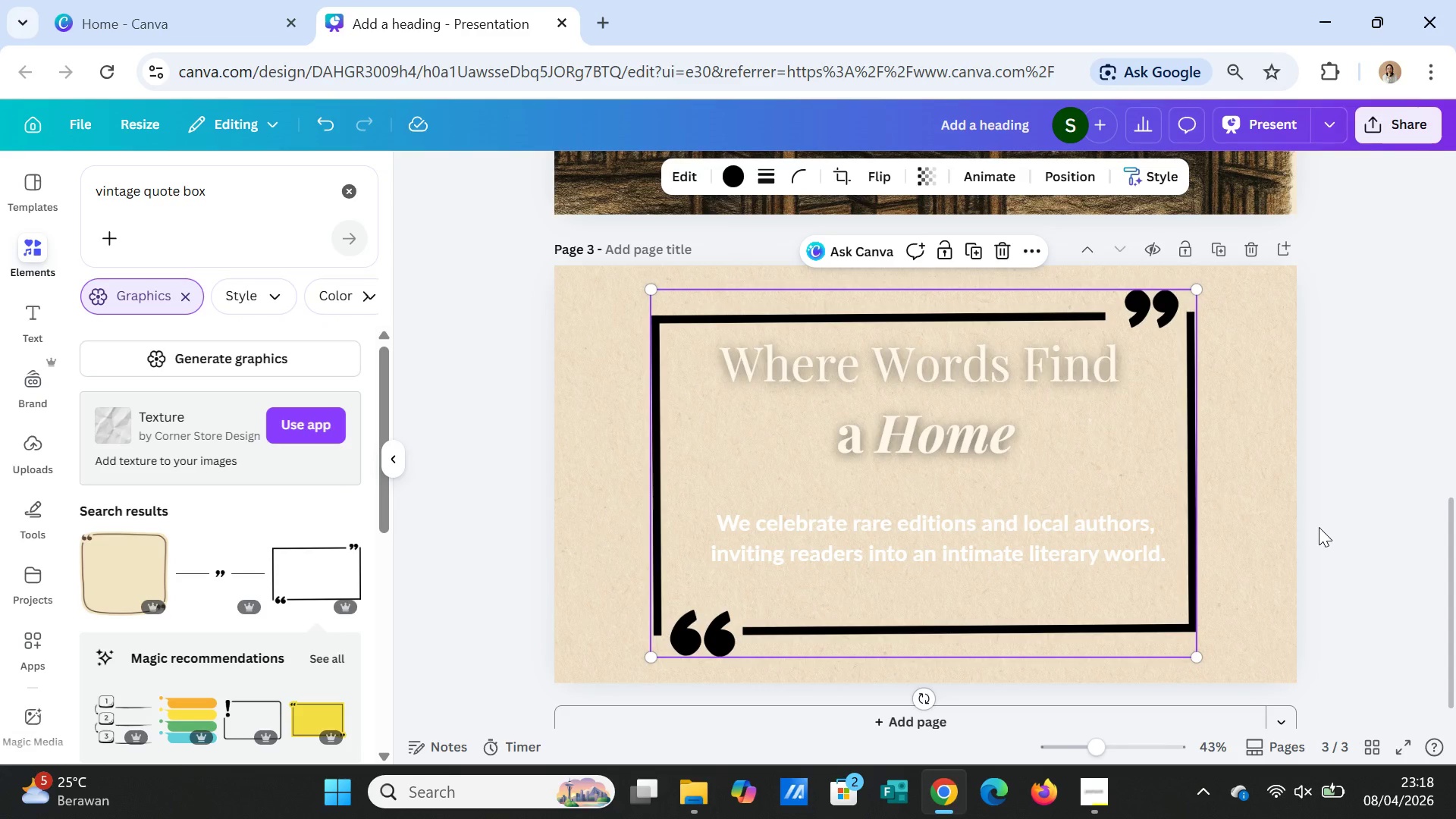 
left_click([1319, 527])
 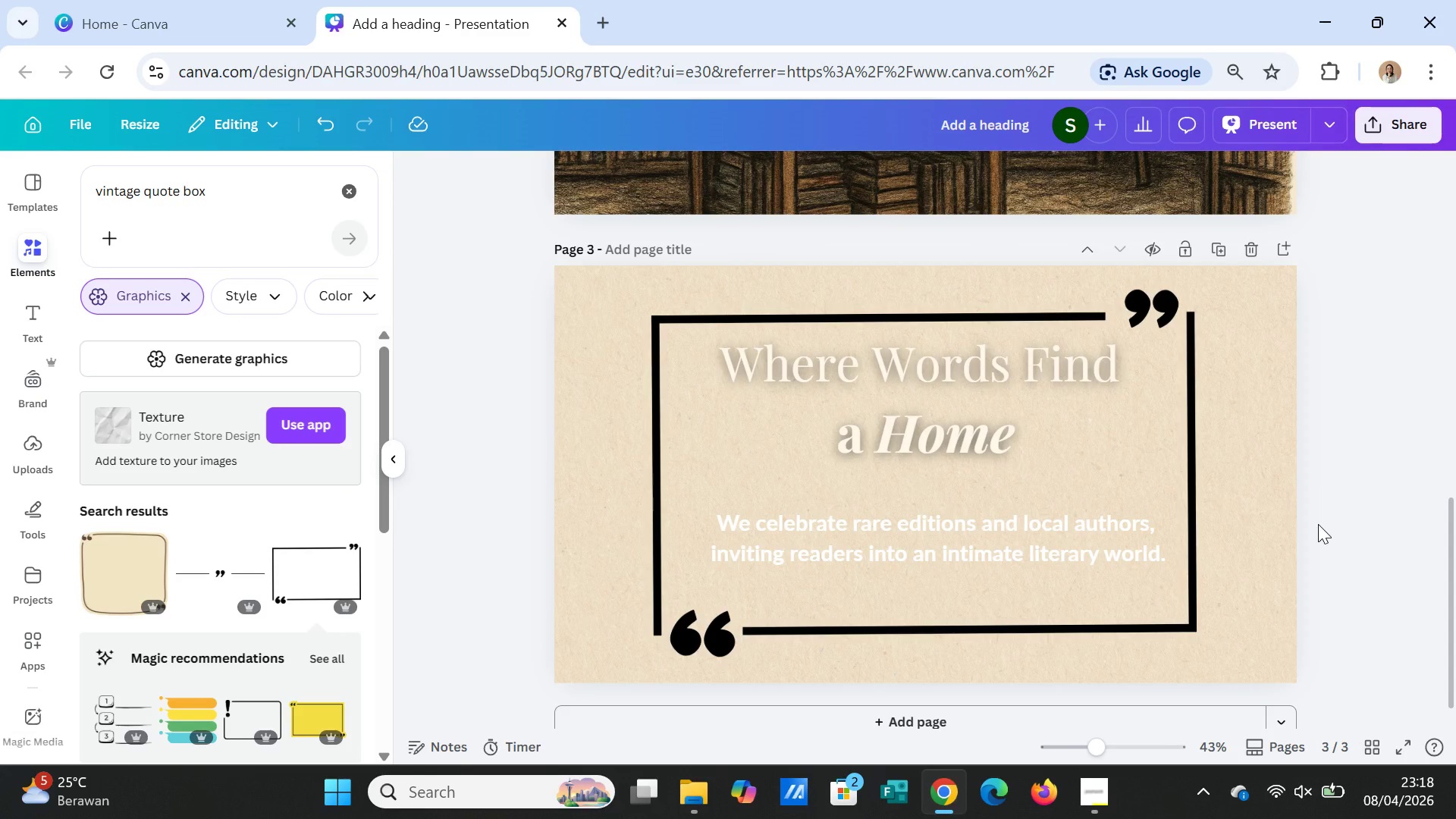 
scroll: coordinate [1318, 524], scroll_direction: up, amount: 6.0
 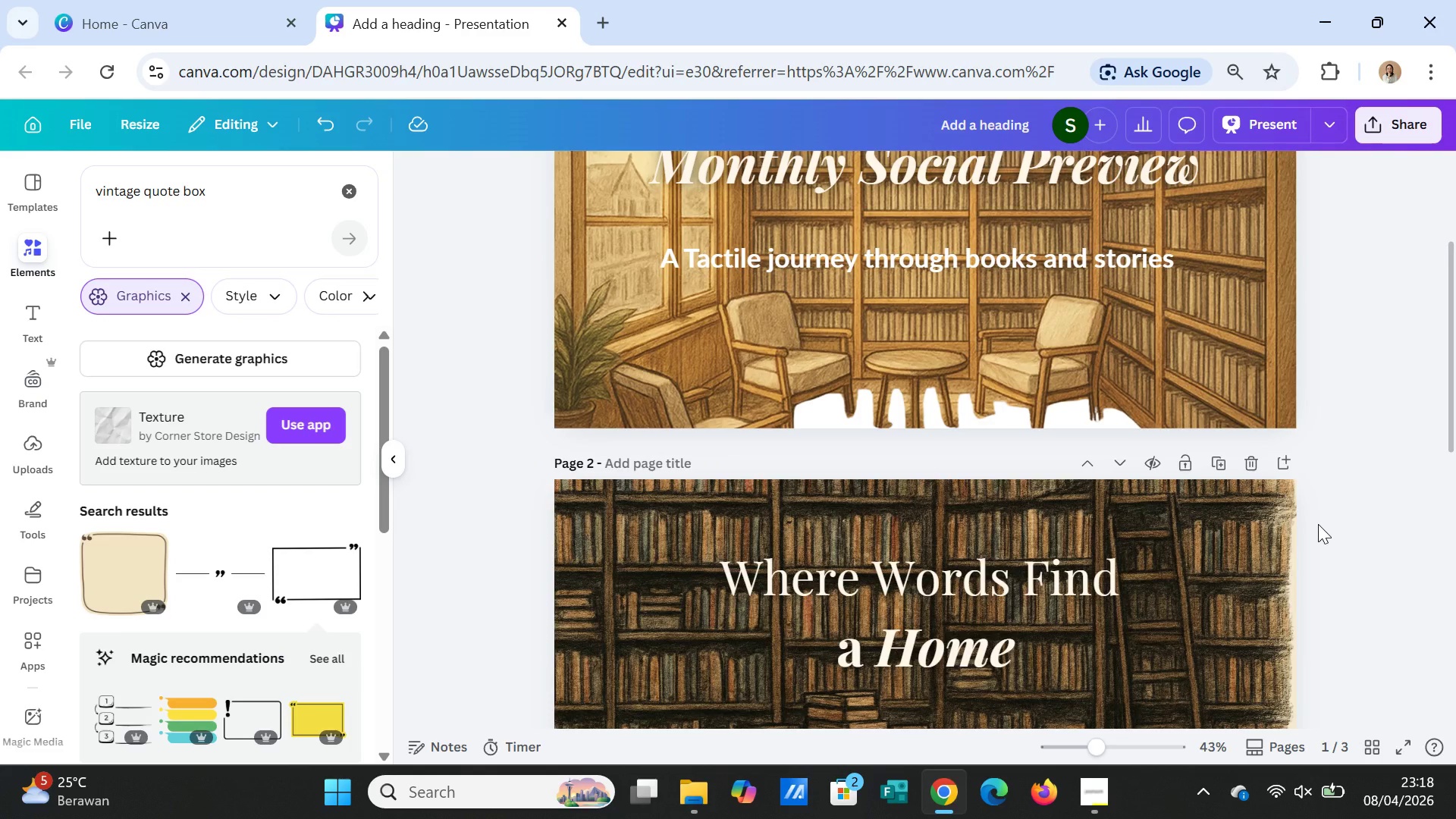 
scroll: coordinate [1318, 524], scroll_direction: down, amount: 7.0
 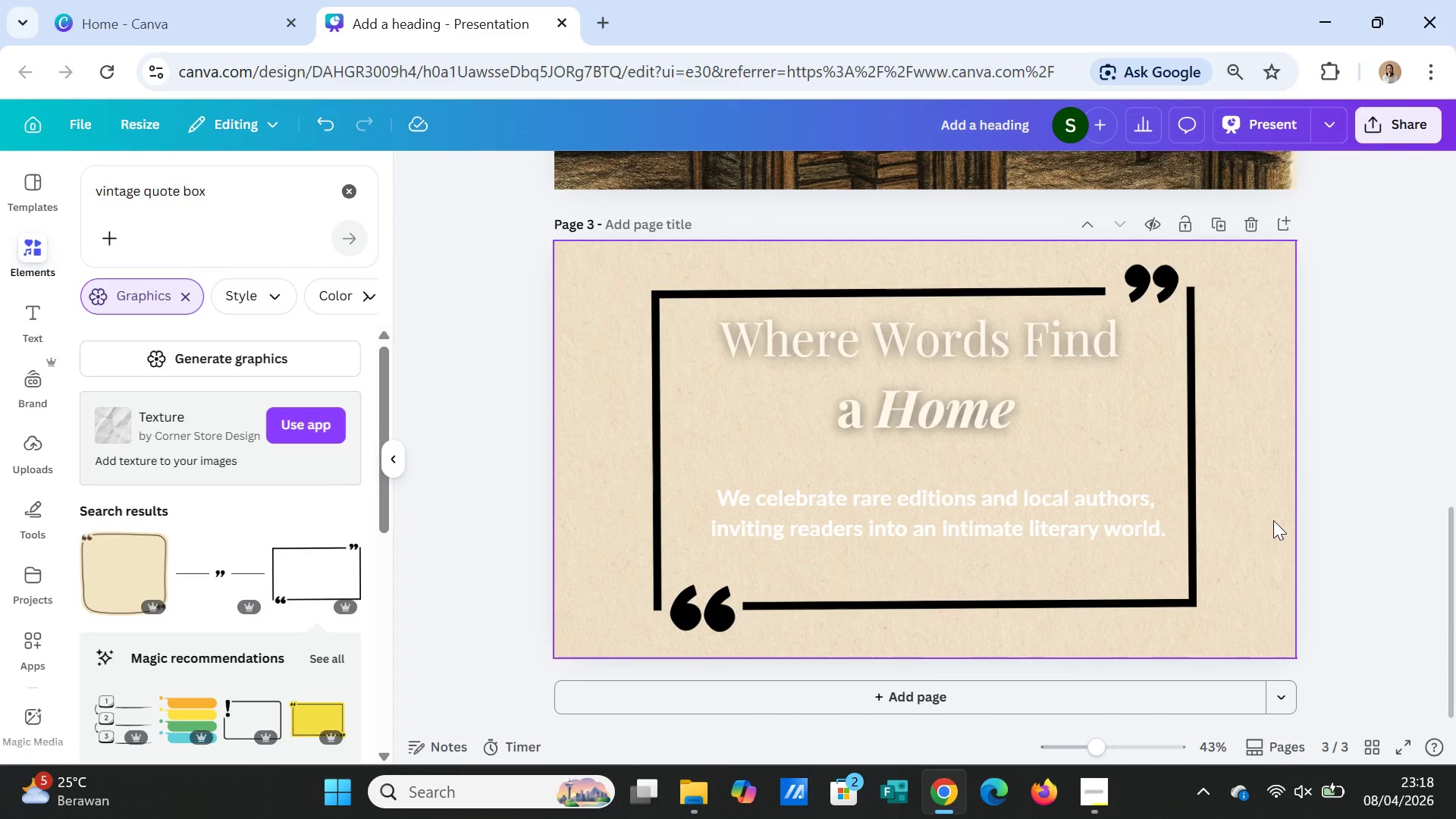 
left_click([1273, 520])
 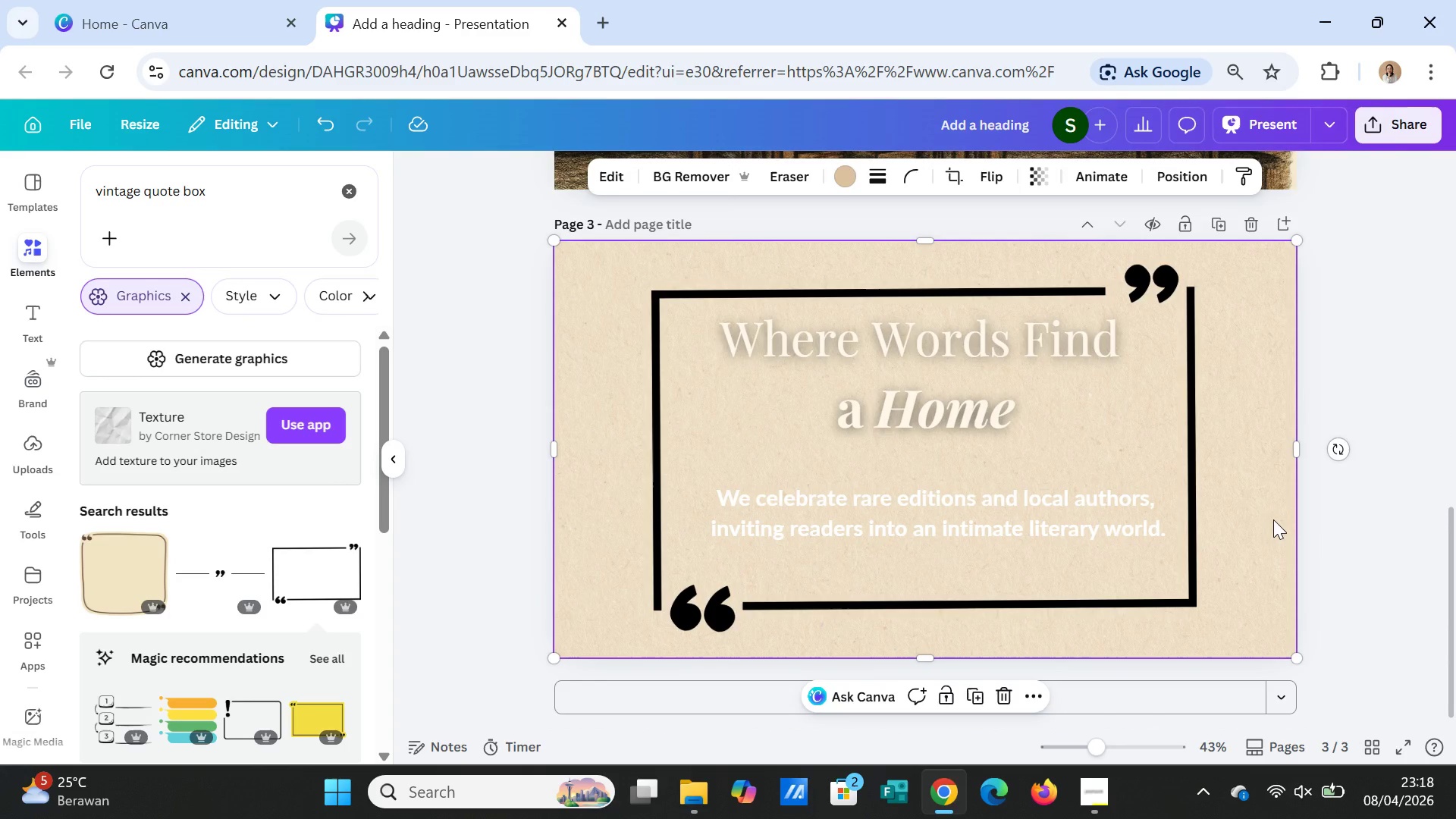 
wait(8.81)
 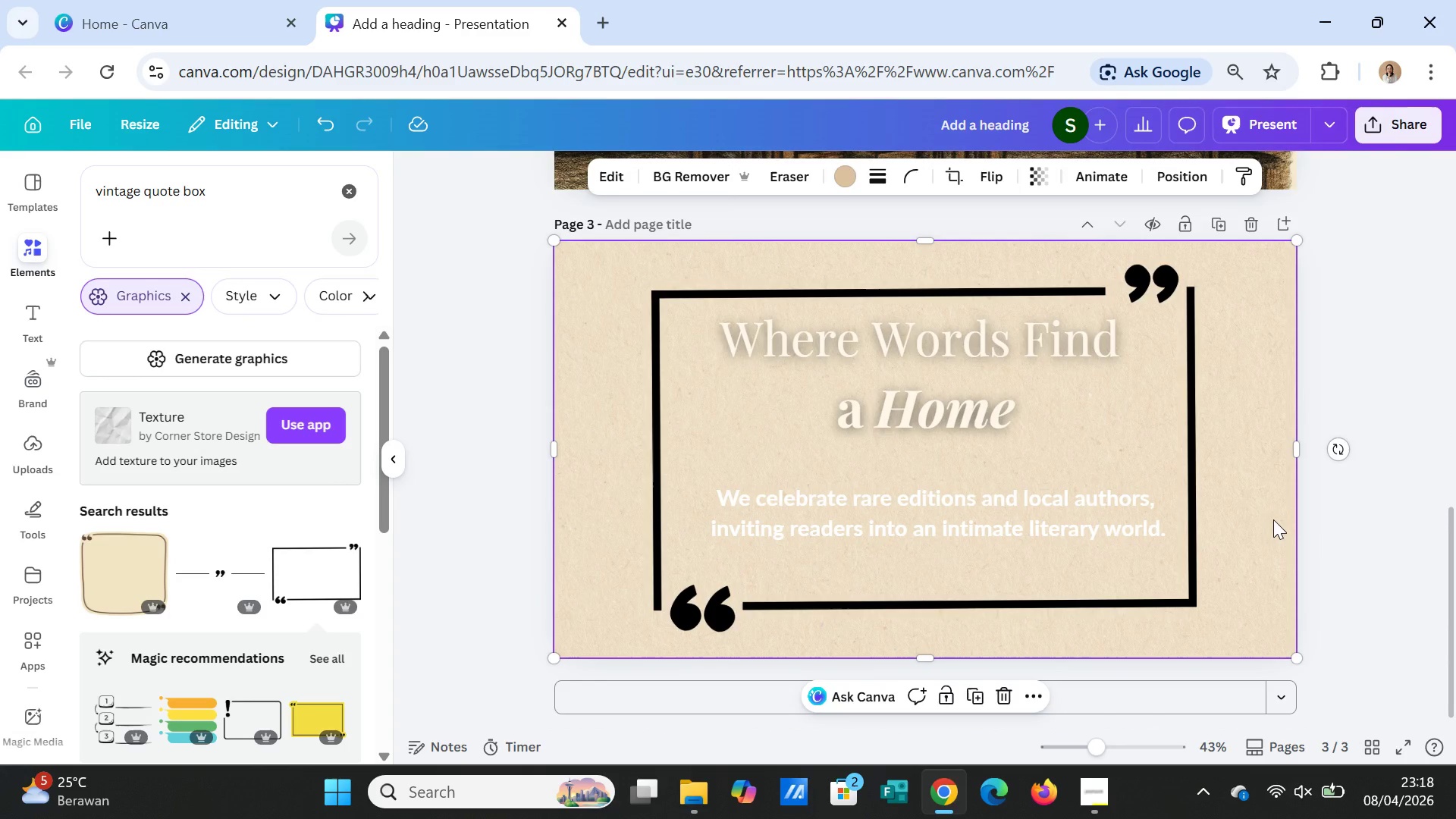 
left_click([842, 171])
 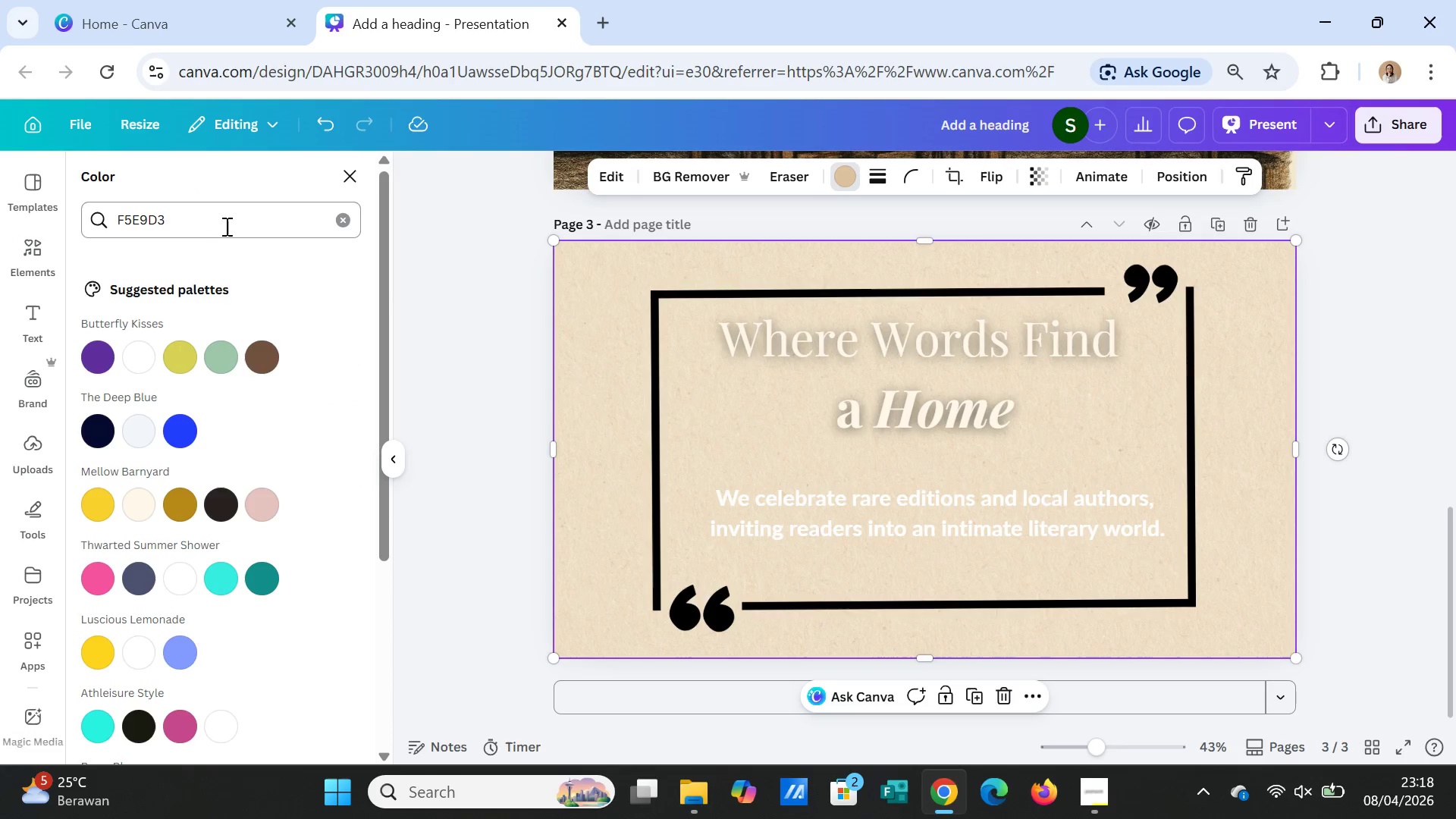 
left_click_drag(start_coordinate=[221, 221], to_coordinate=[111, 210])
 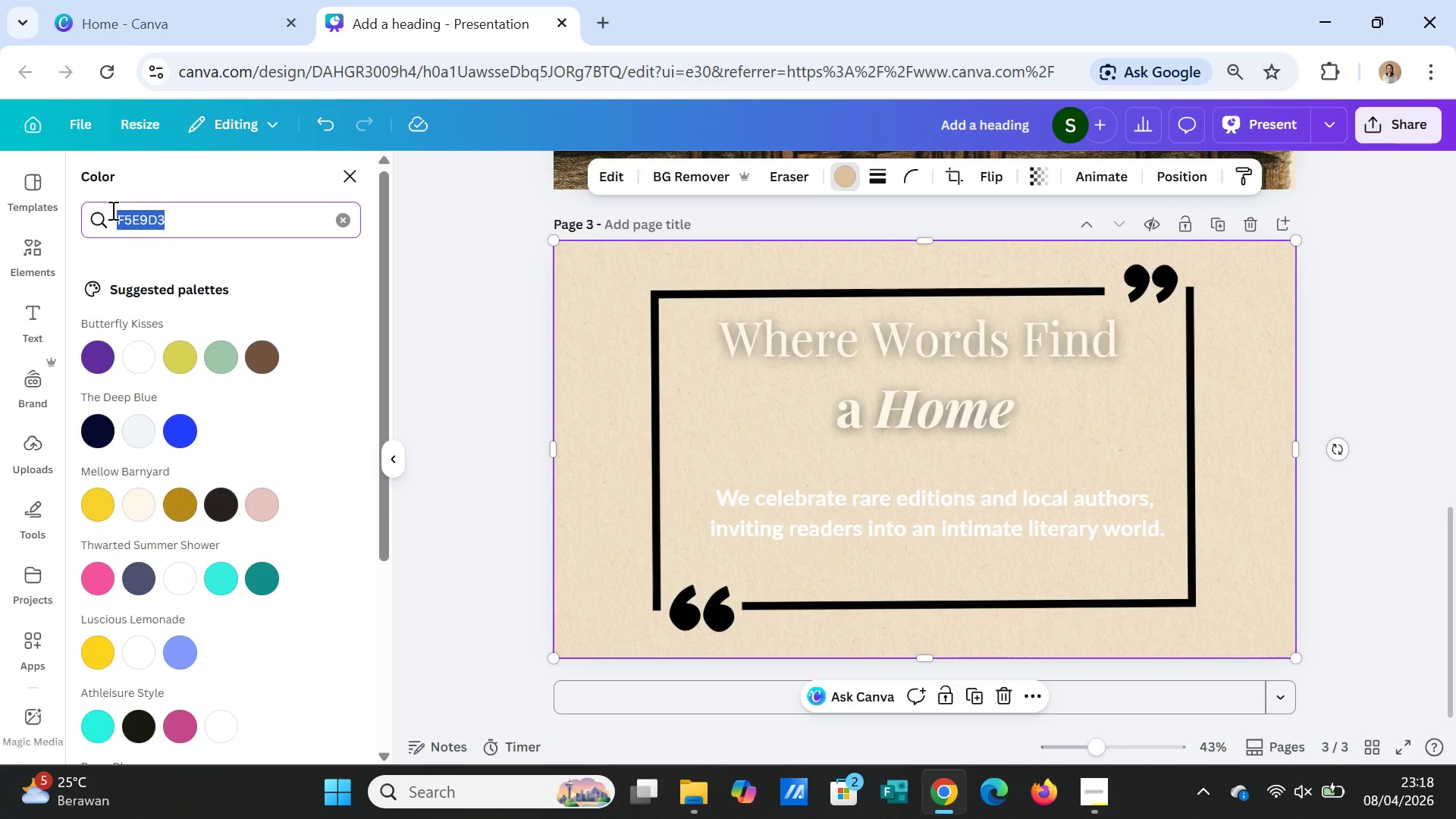 
type(DO889D)
 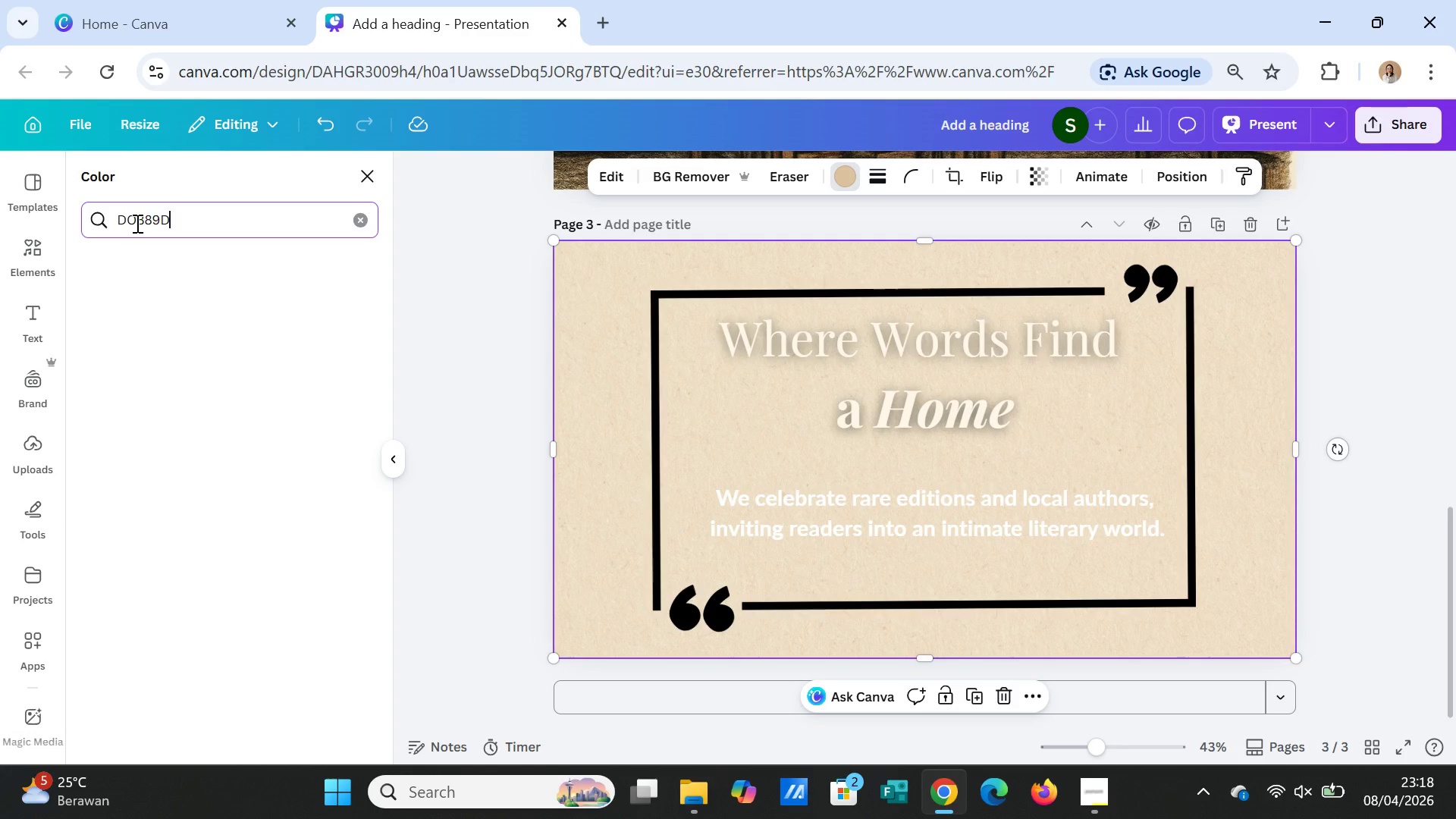 
wait(9.47)
 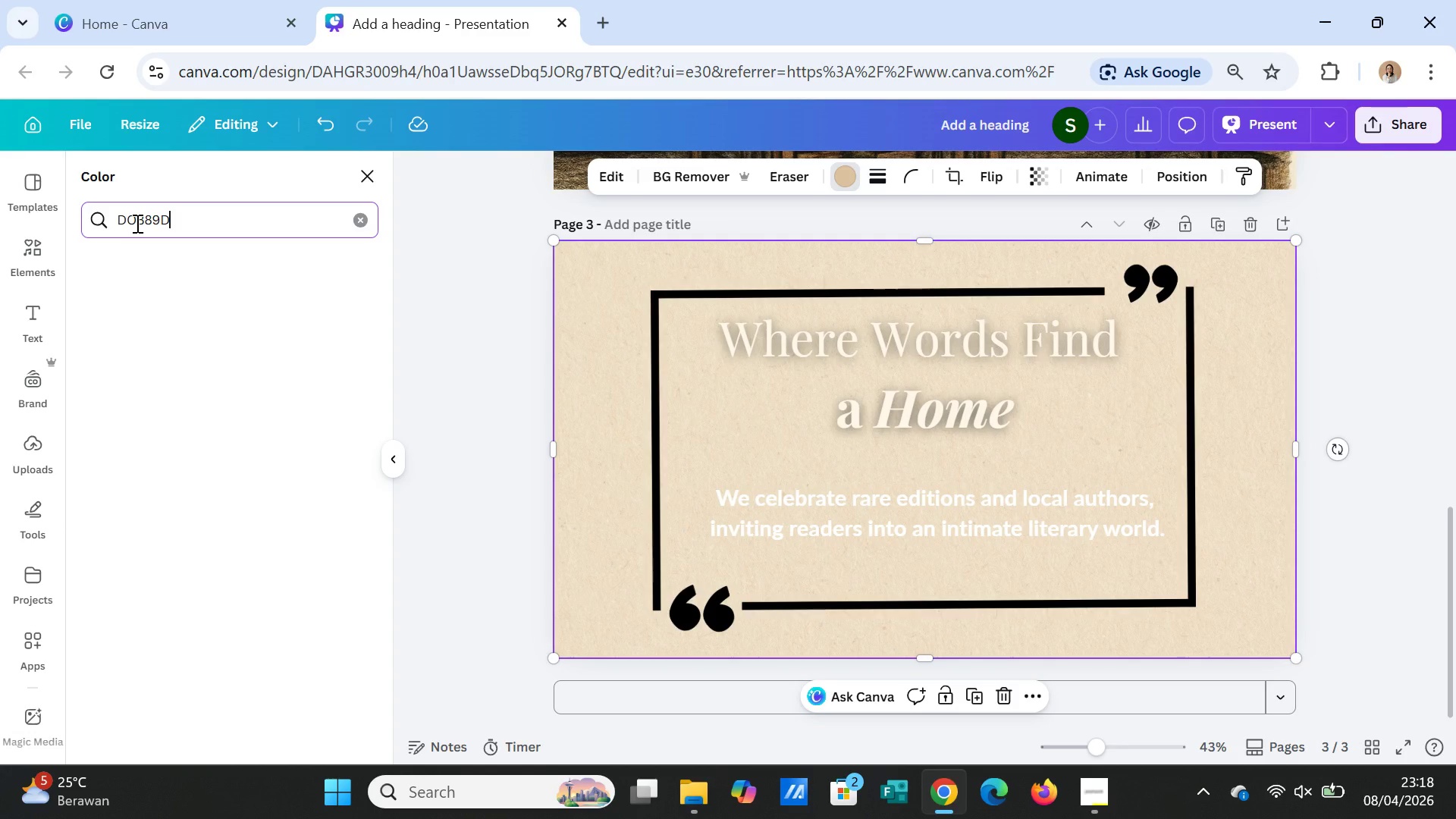 
left_click_drag(start_coordinate=[193, 223], to_coordinate=[110, 214])
 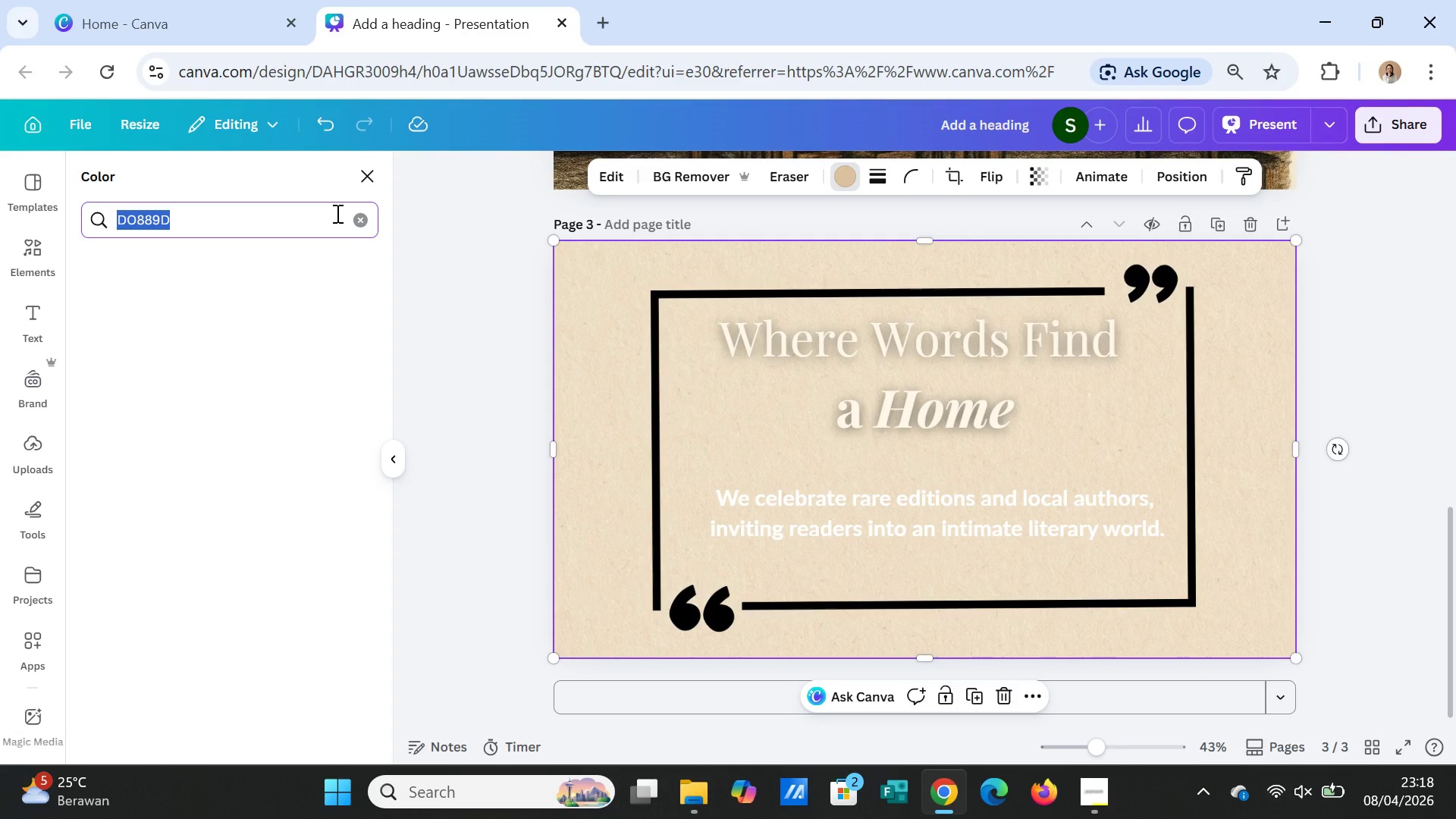 
wait(5.27)
 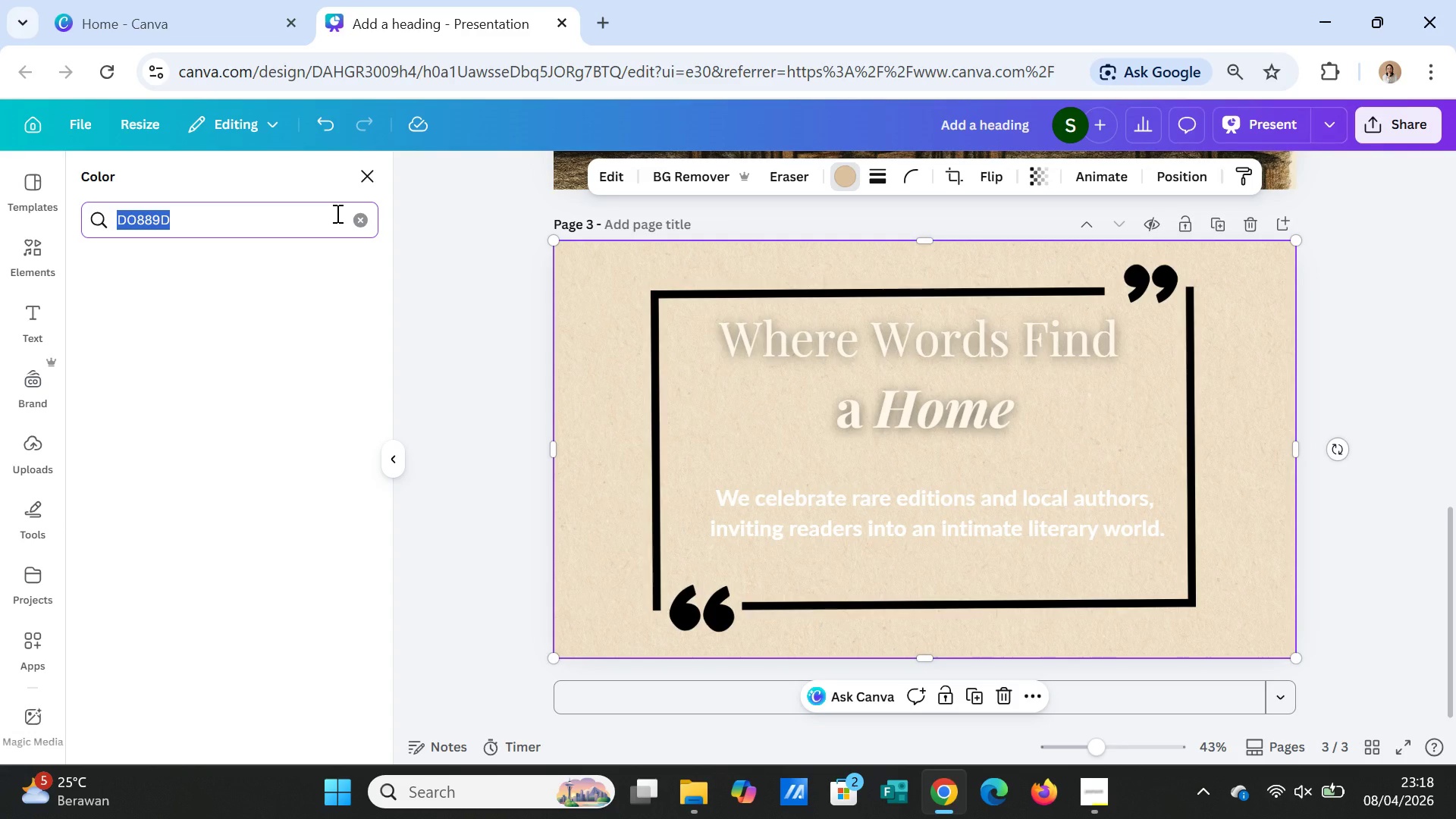 
key(D)
 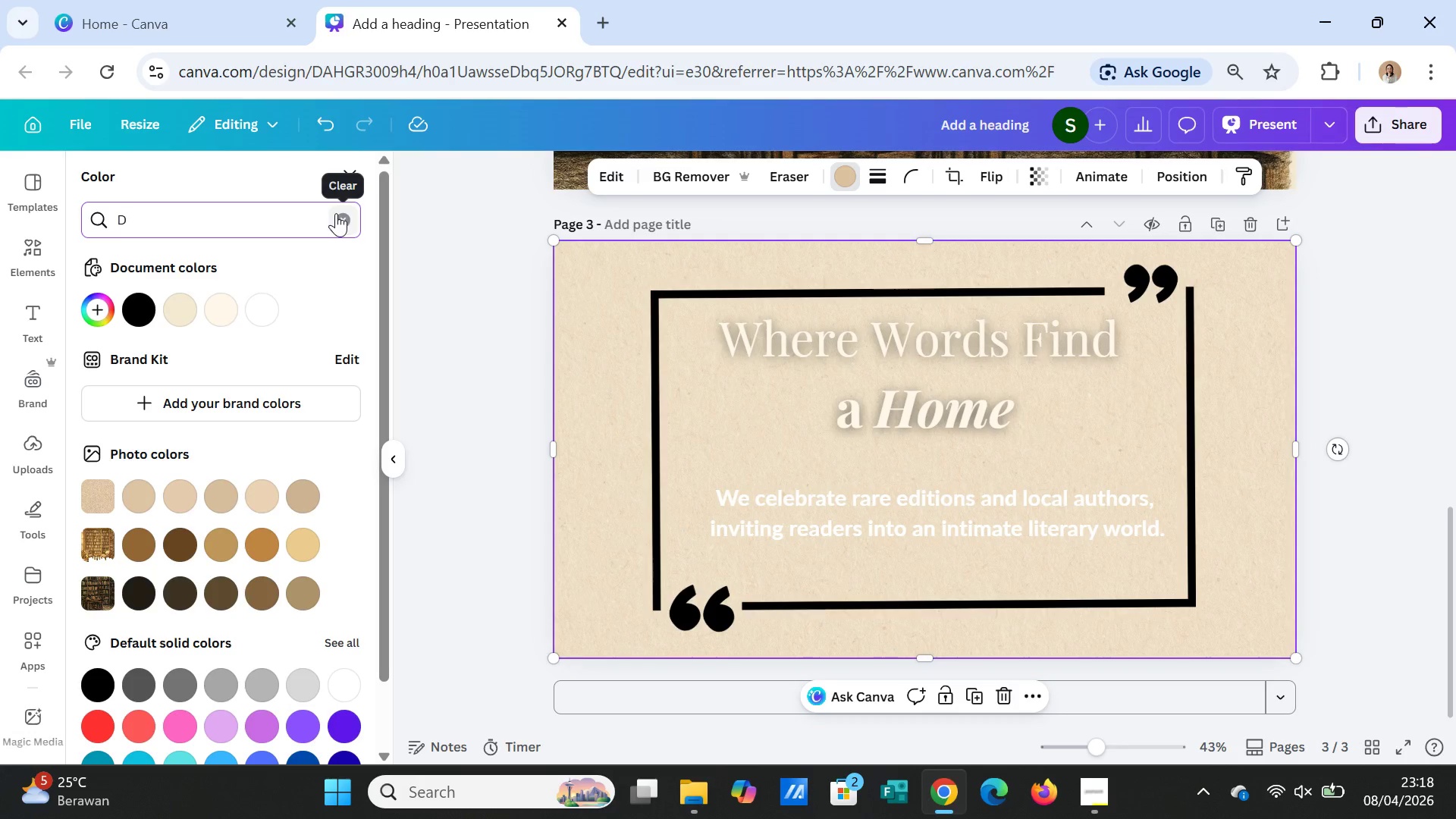 
type(O889D)
key(Backspace)
key(Backspace)
key(Backspace)
key(Backspace)
key(Backspace)
type(0889D)
 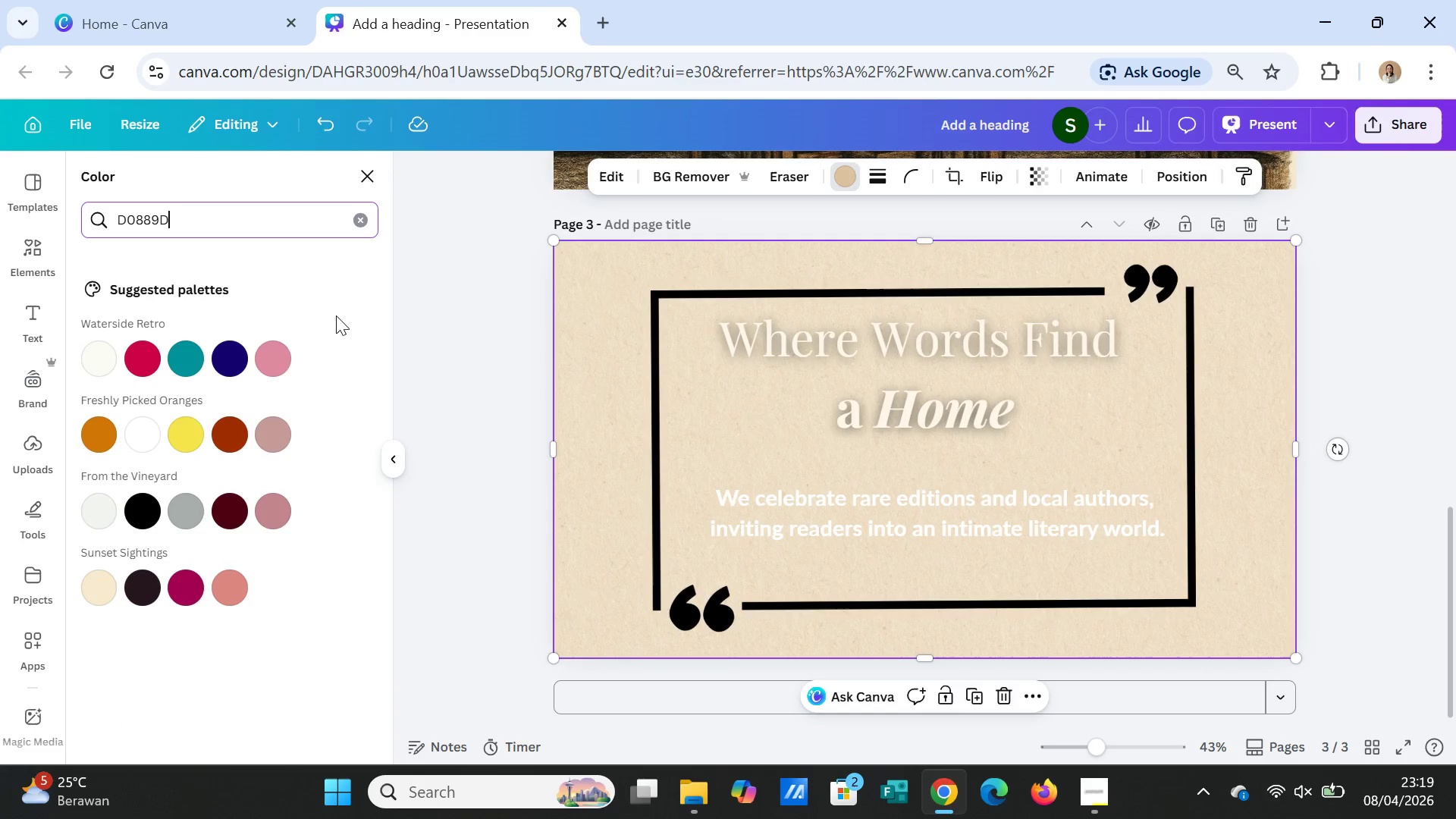 
mouse_move([121, 362])
 